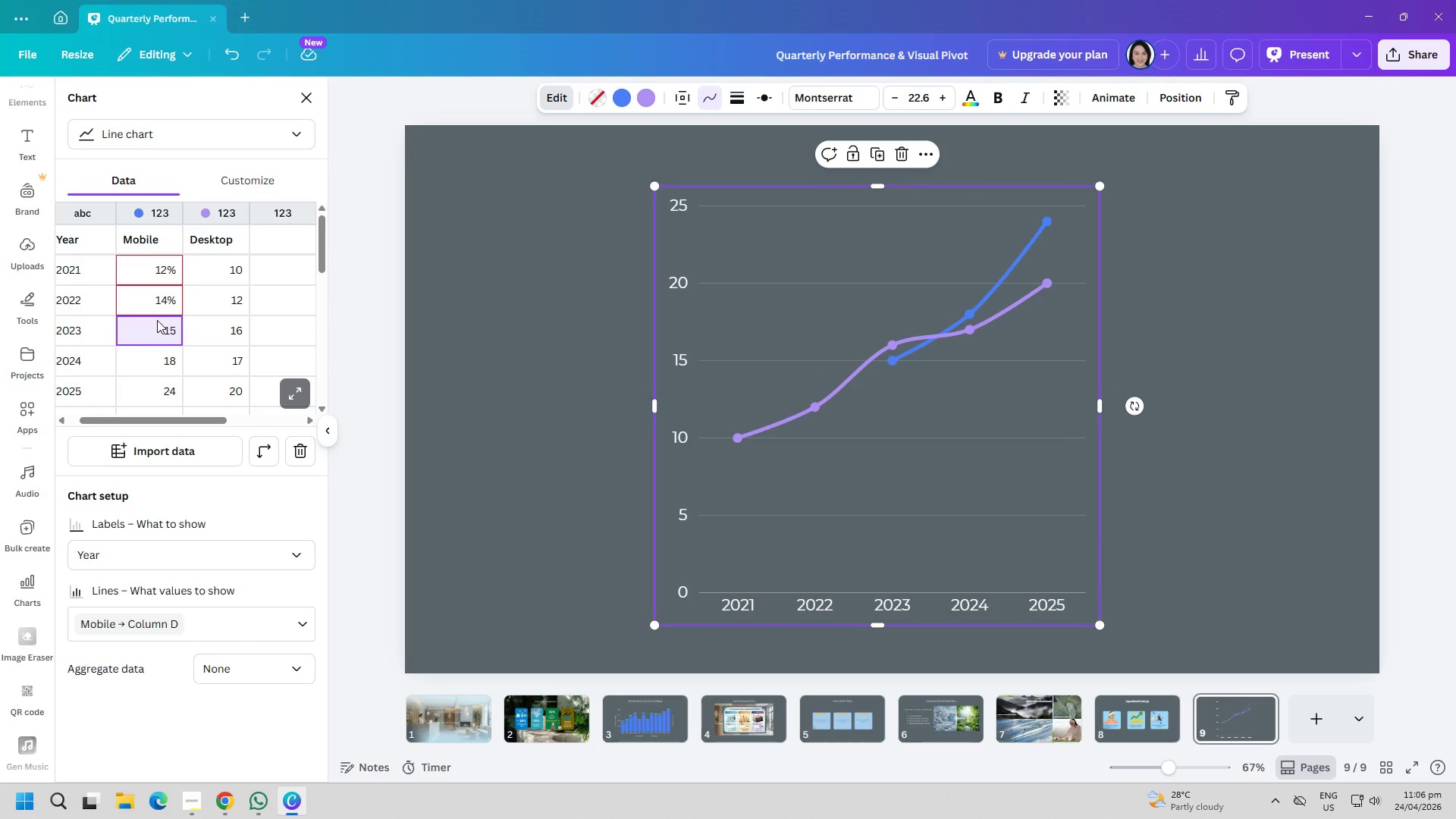 
right_click([150, 265])
 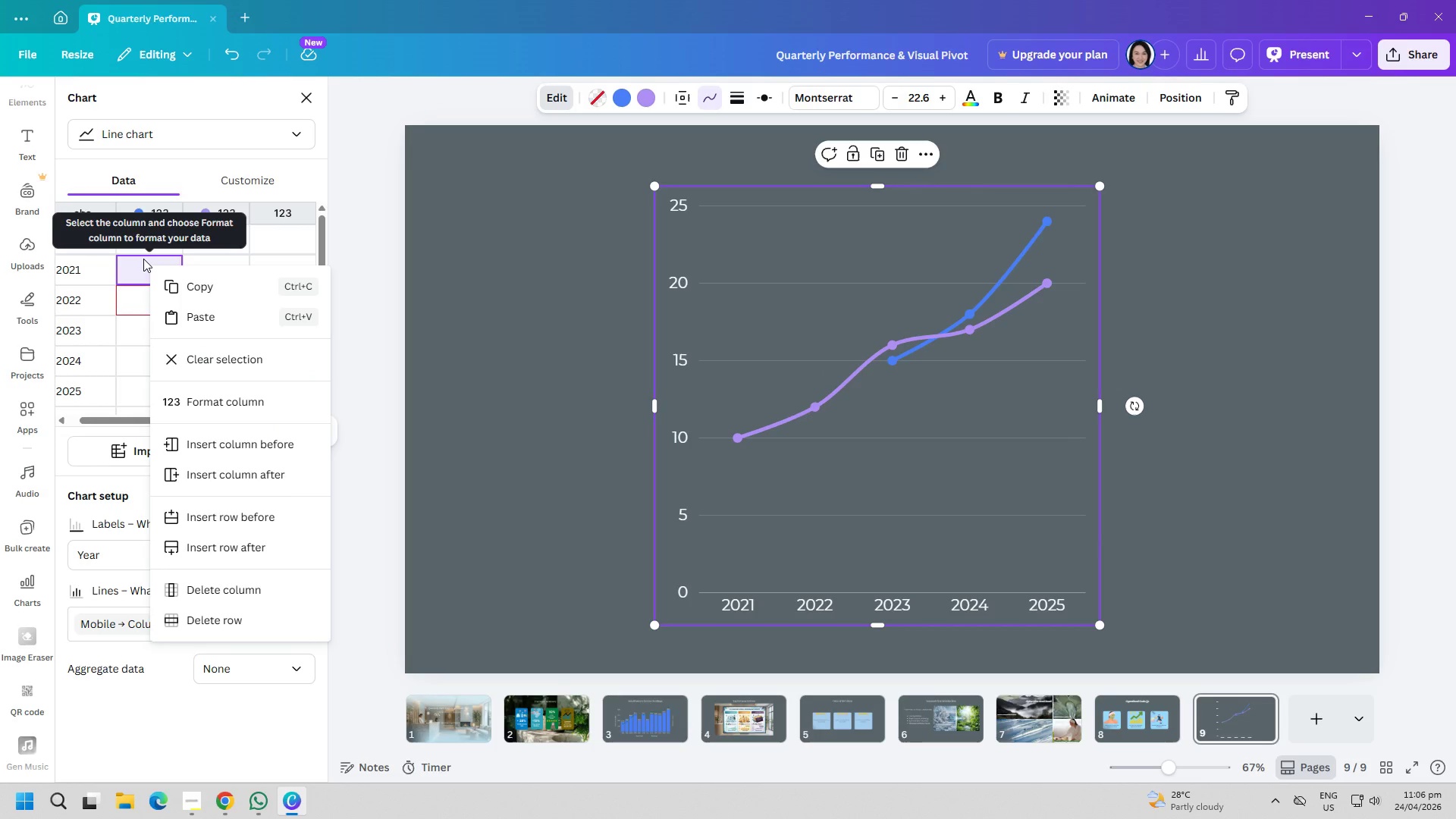 
wait(8.41)
 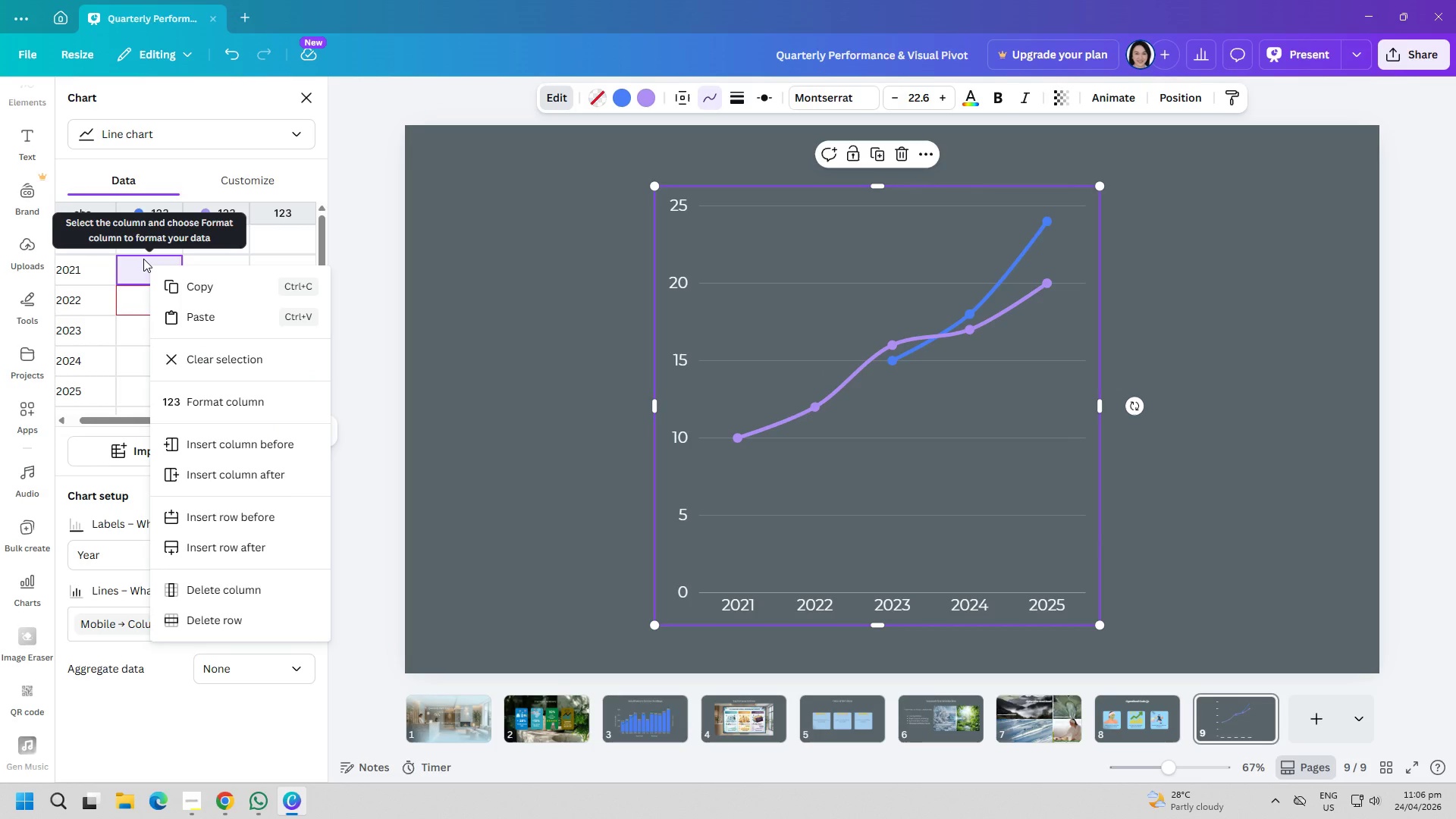 
left_click([128, 477])
 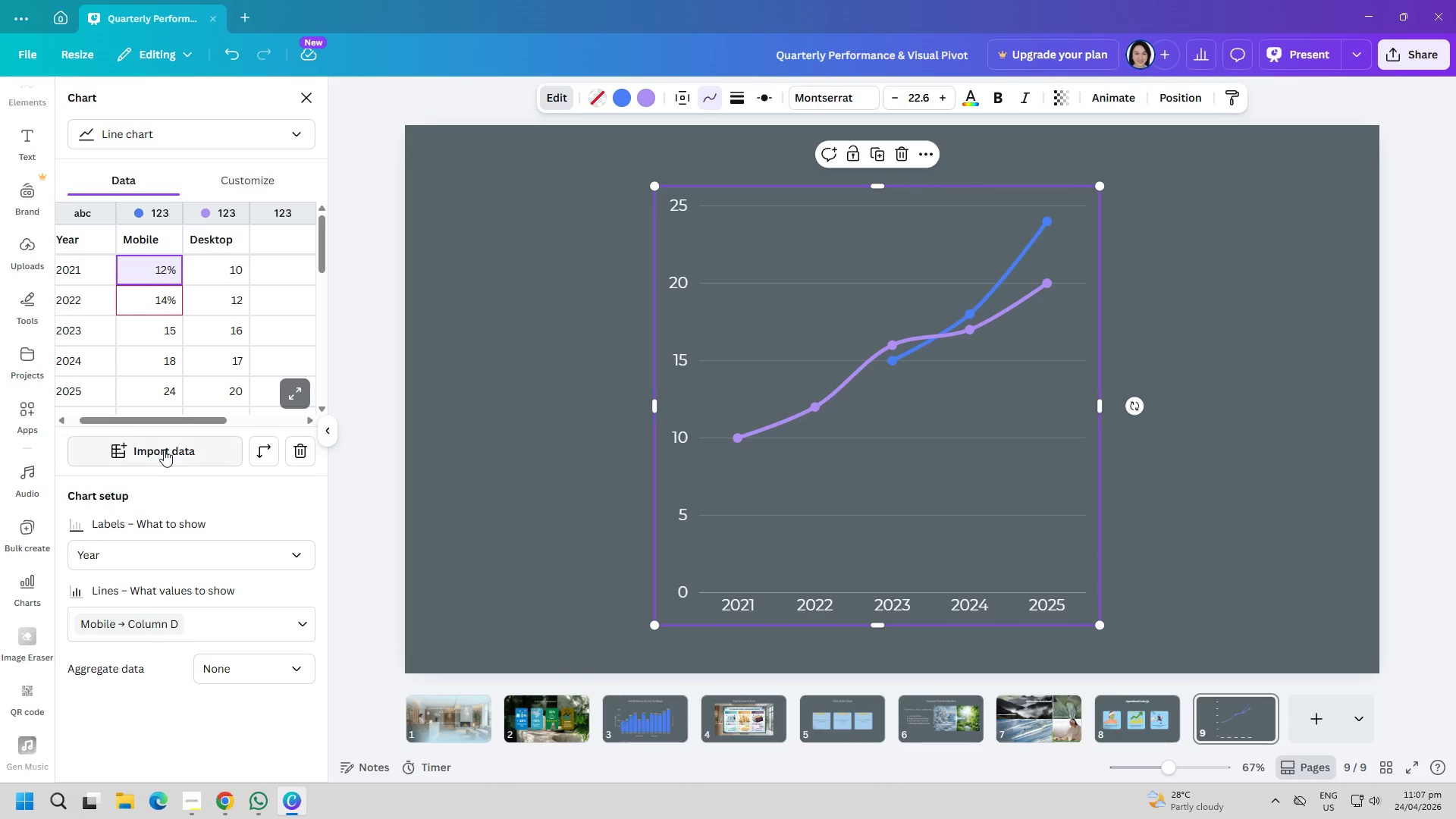 
left_click([165, 447])
 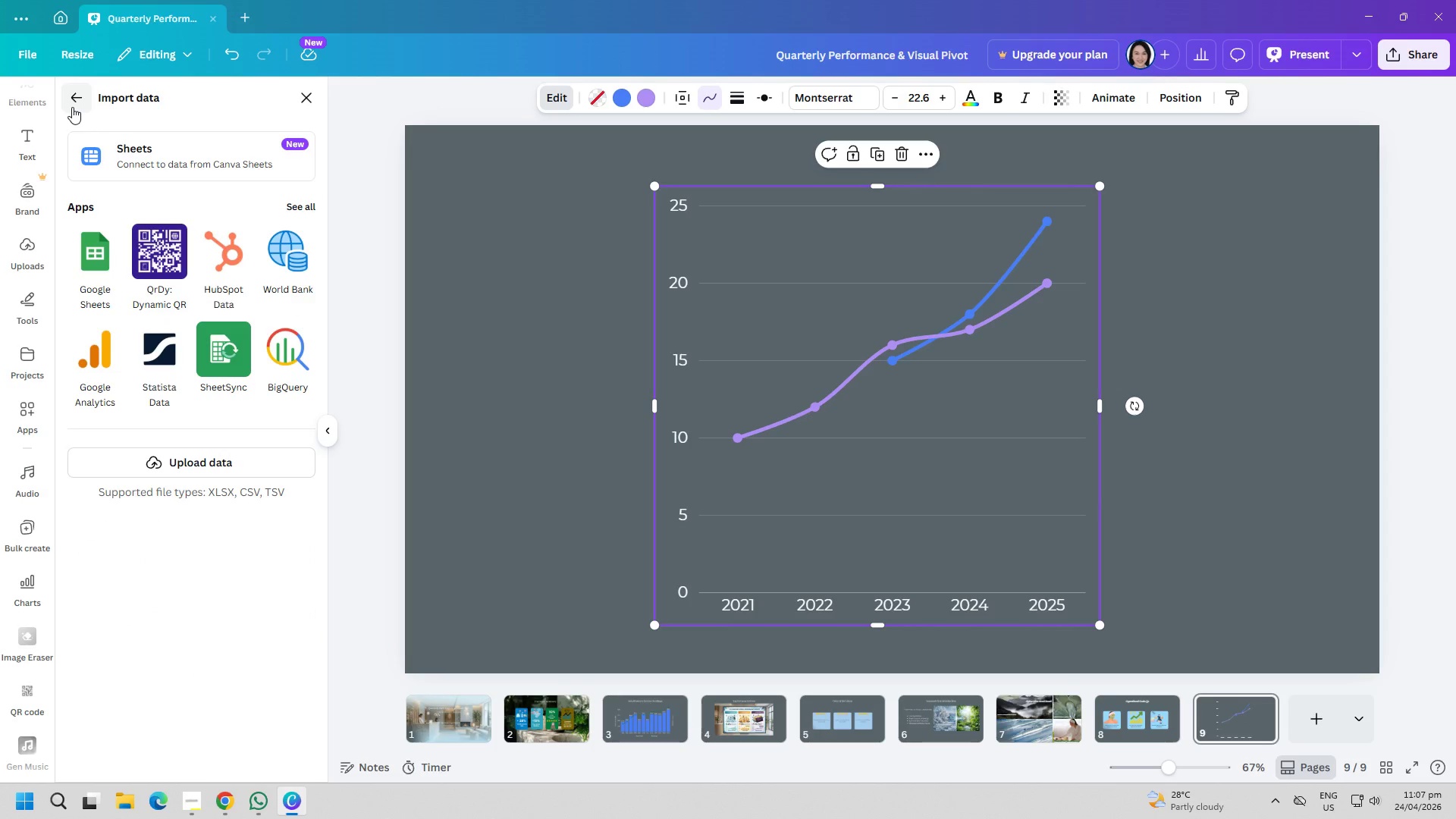 
wait(7.17)
 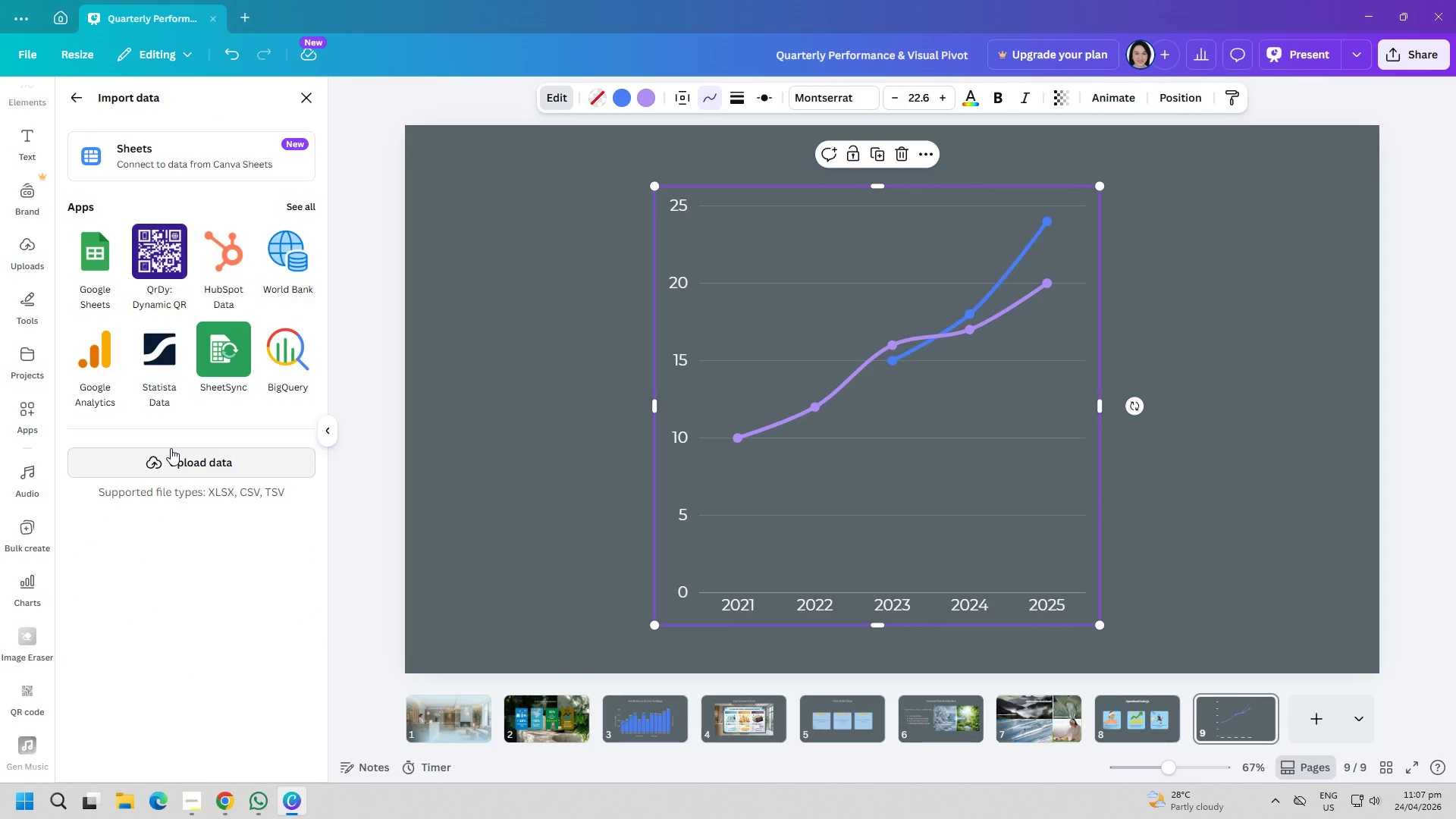 
left_click([189, 459])
 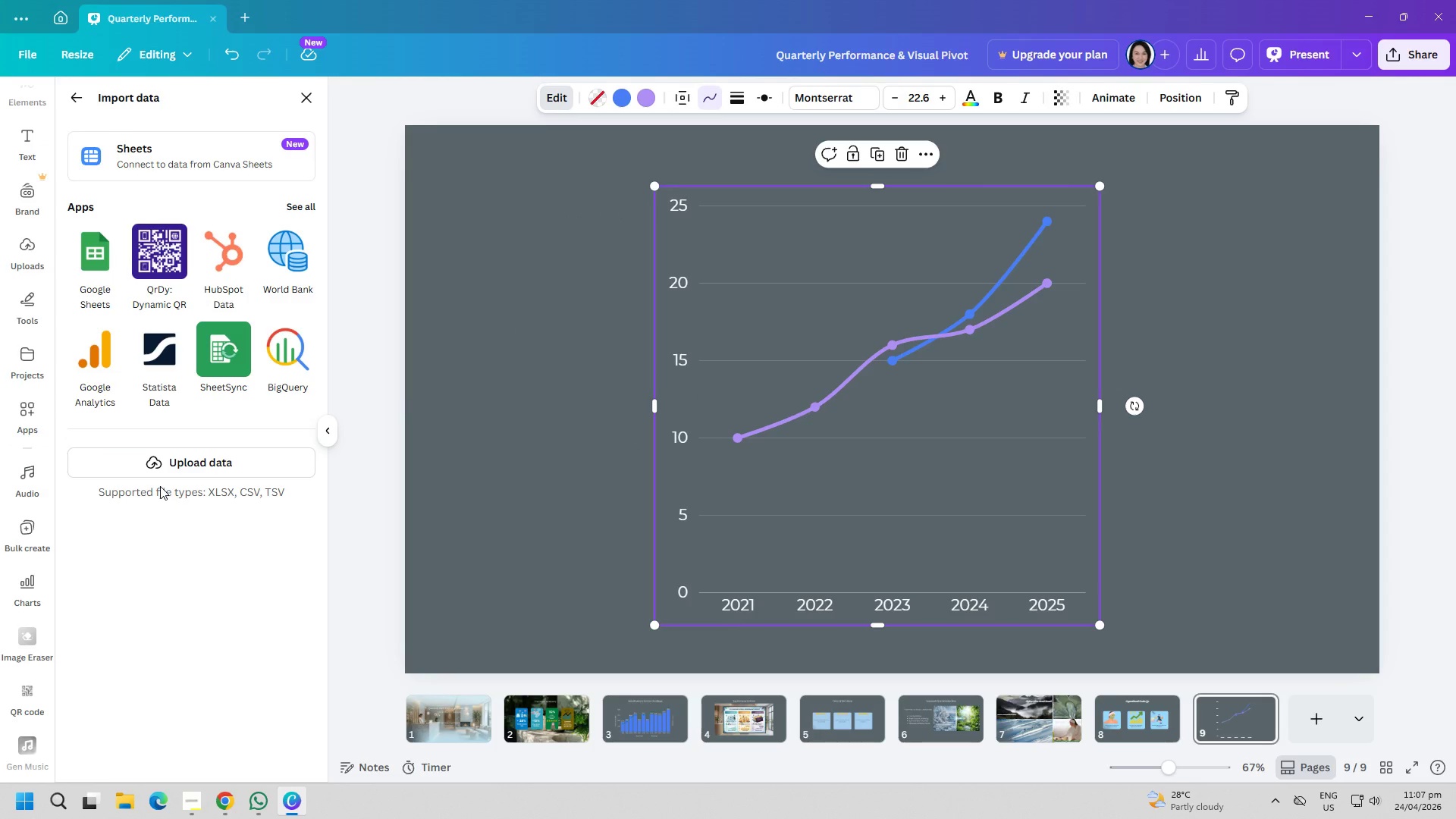 
wait(6.75)
 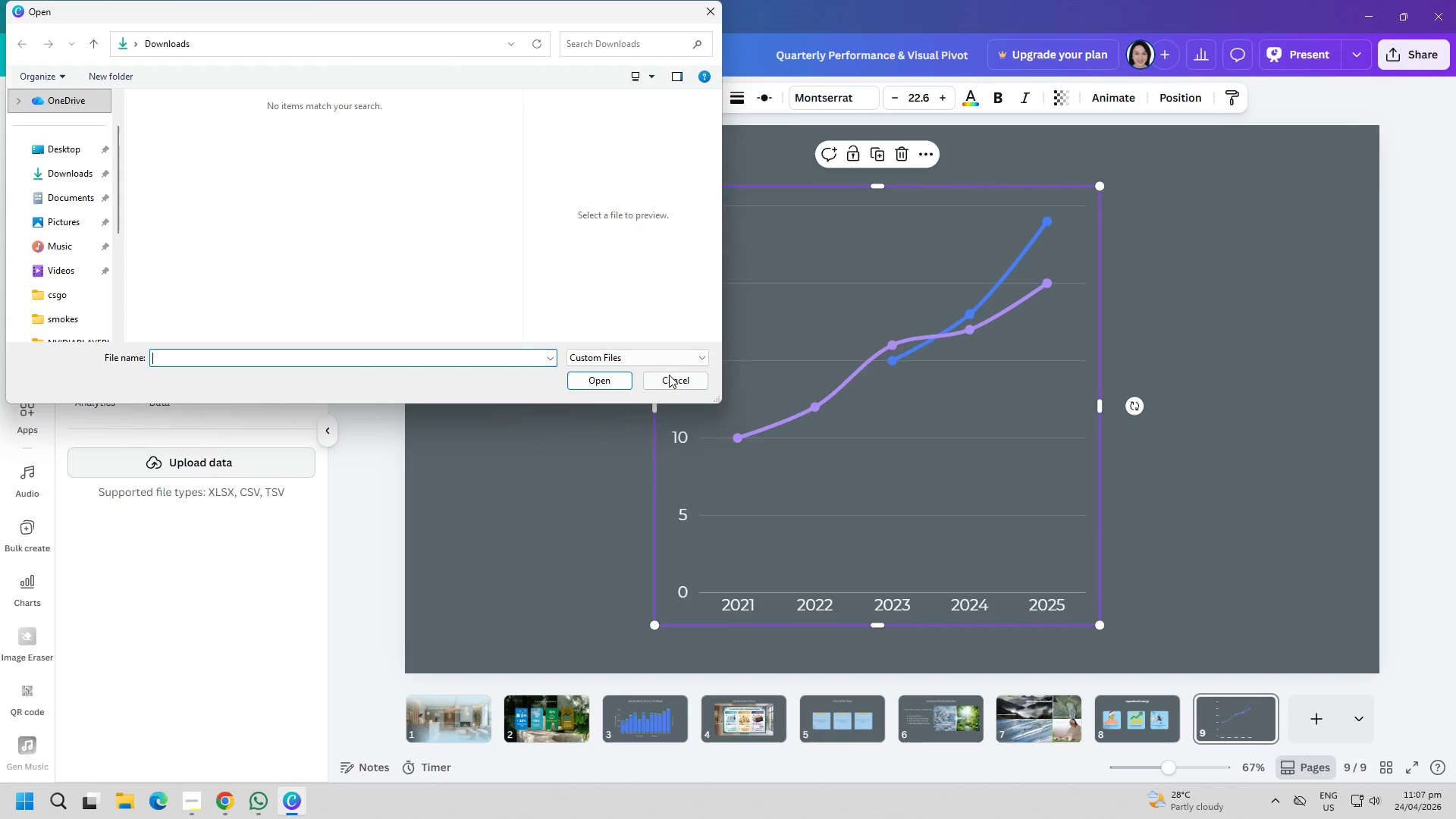 
mouse_move([206, 163])
 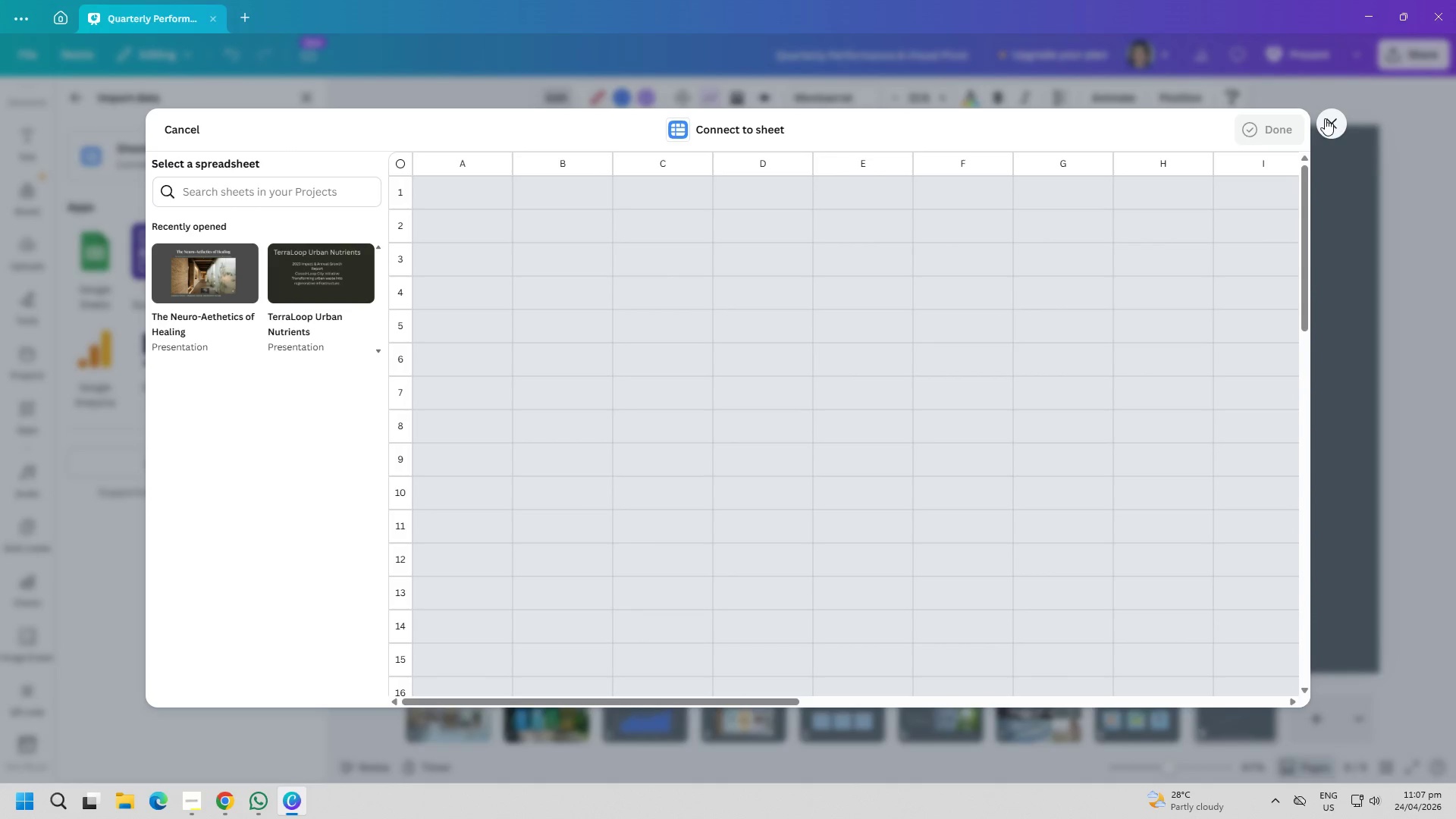 
left_click([1325, 118])
 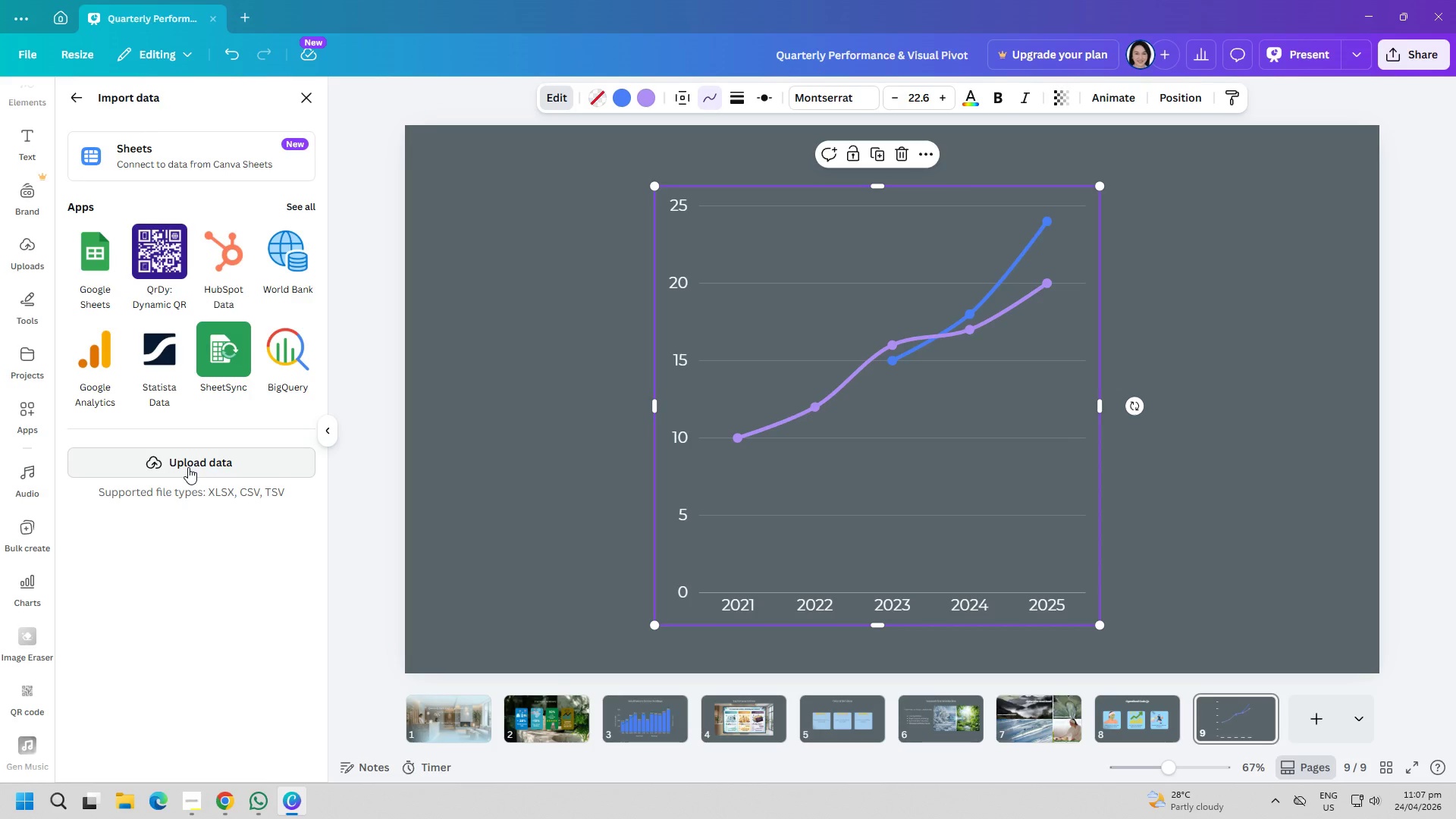 
wait(8.61)
 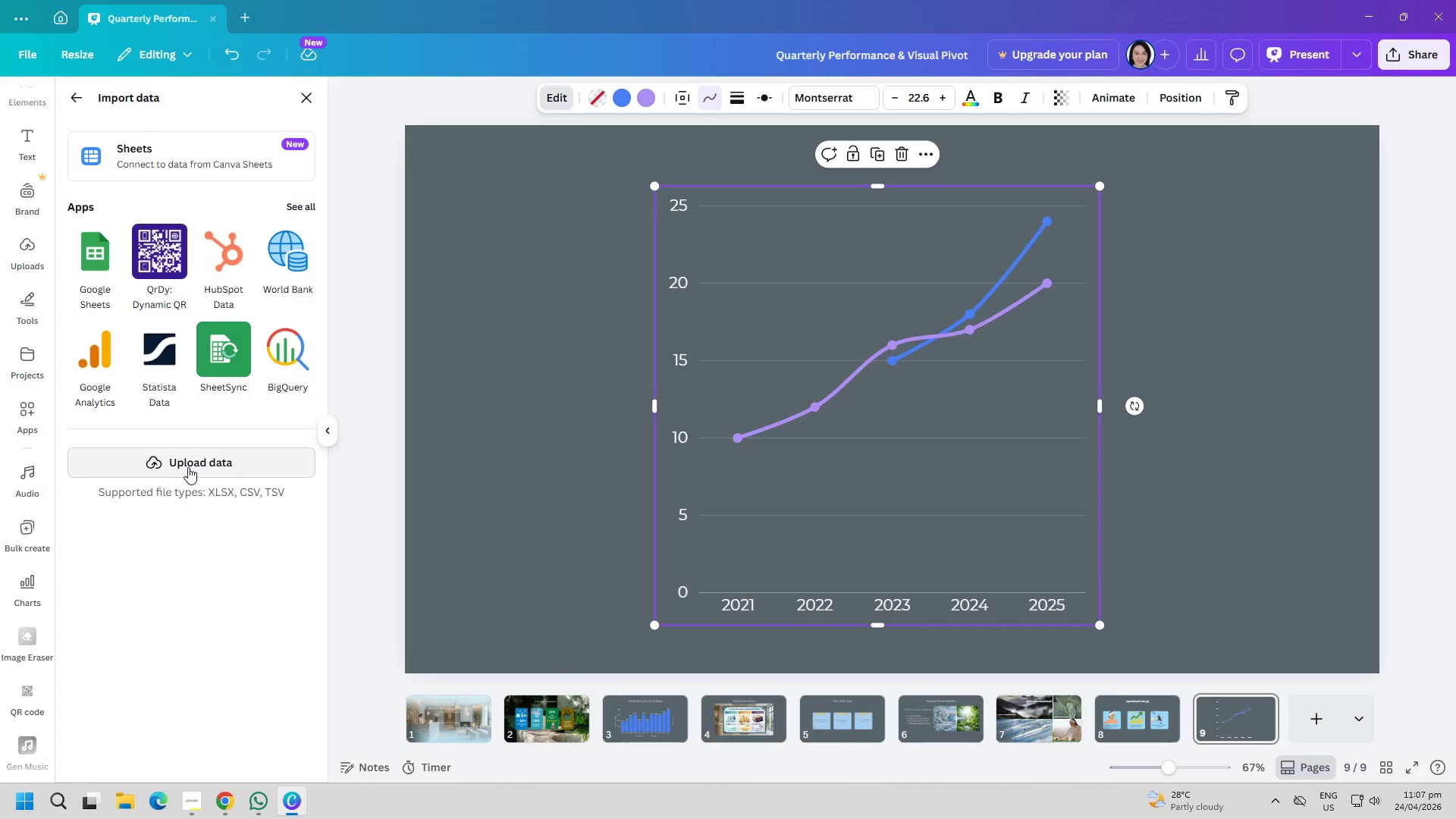 
left_click([249, 792])
 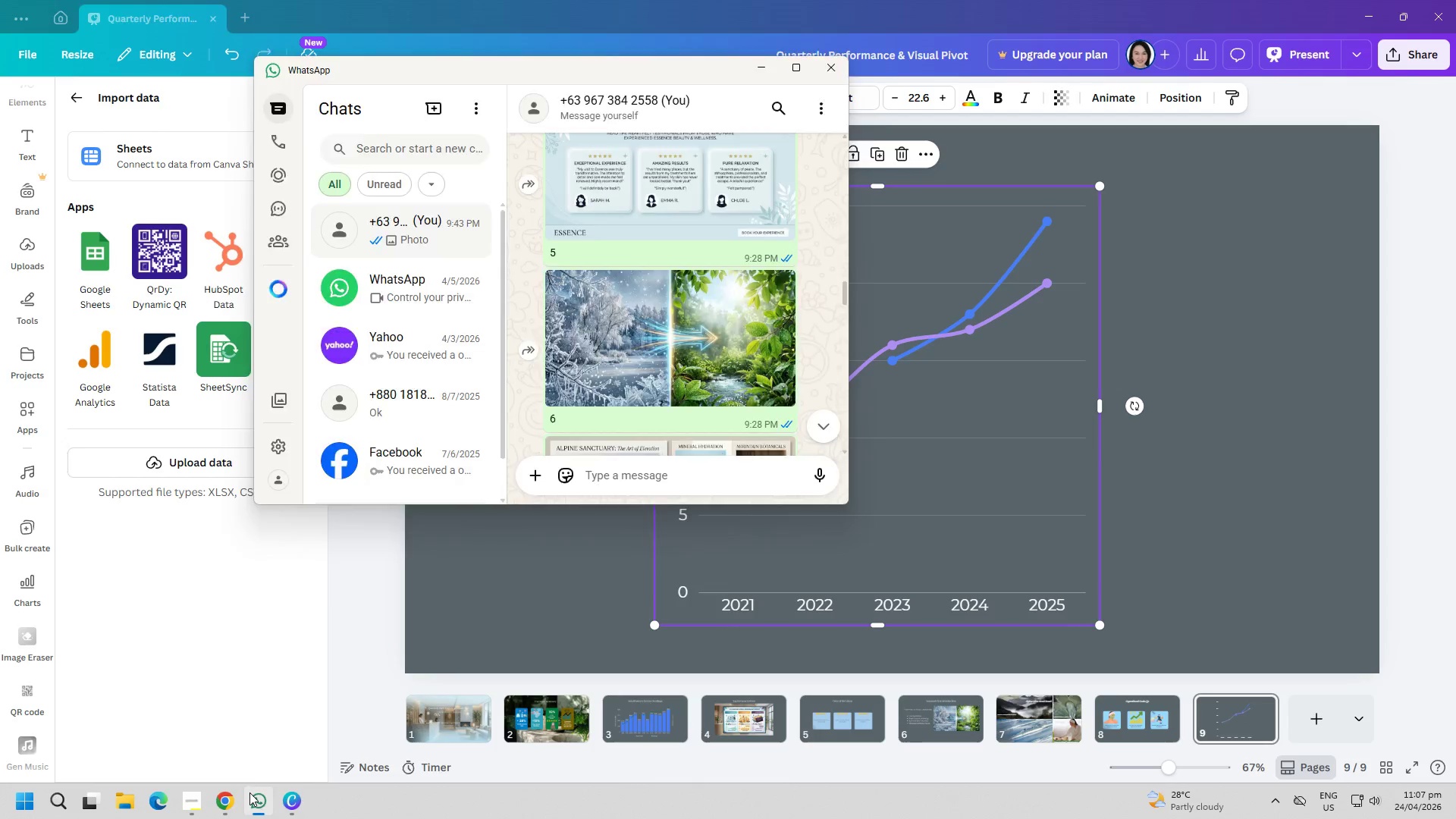 
double_click([249, 792])
 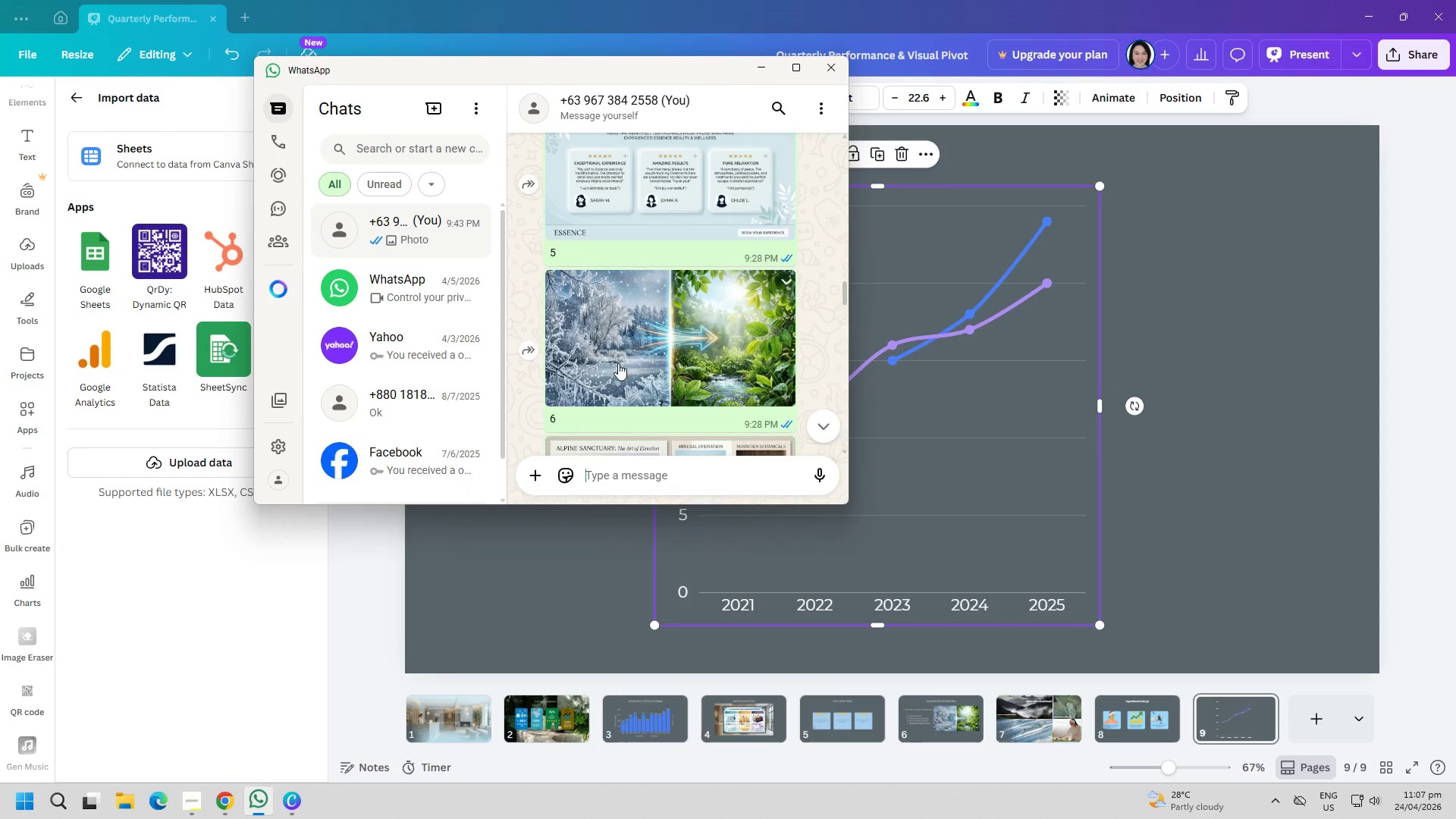 
scroll: coordinate [652, 322], scroll_direction: down, amount: 9.0
 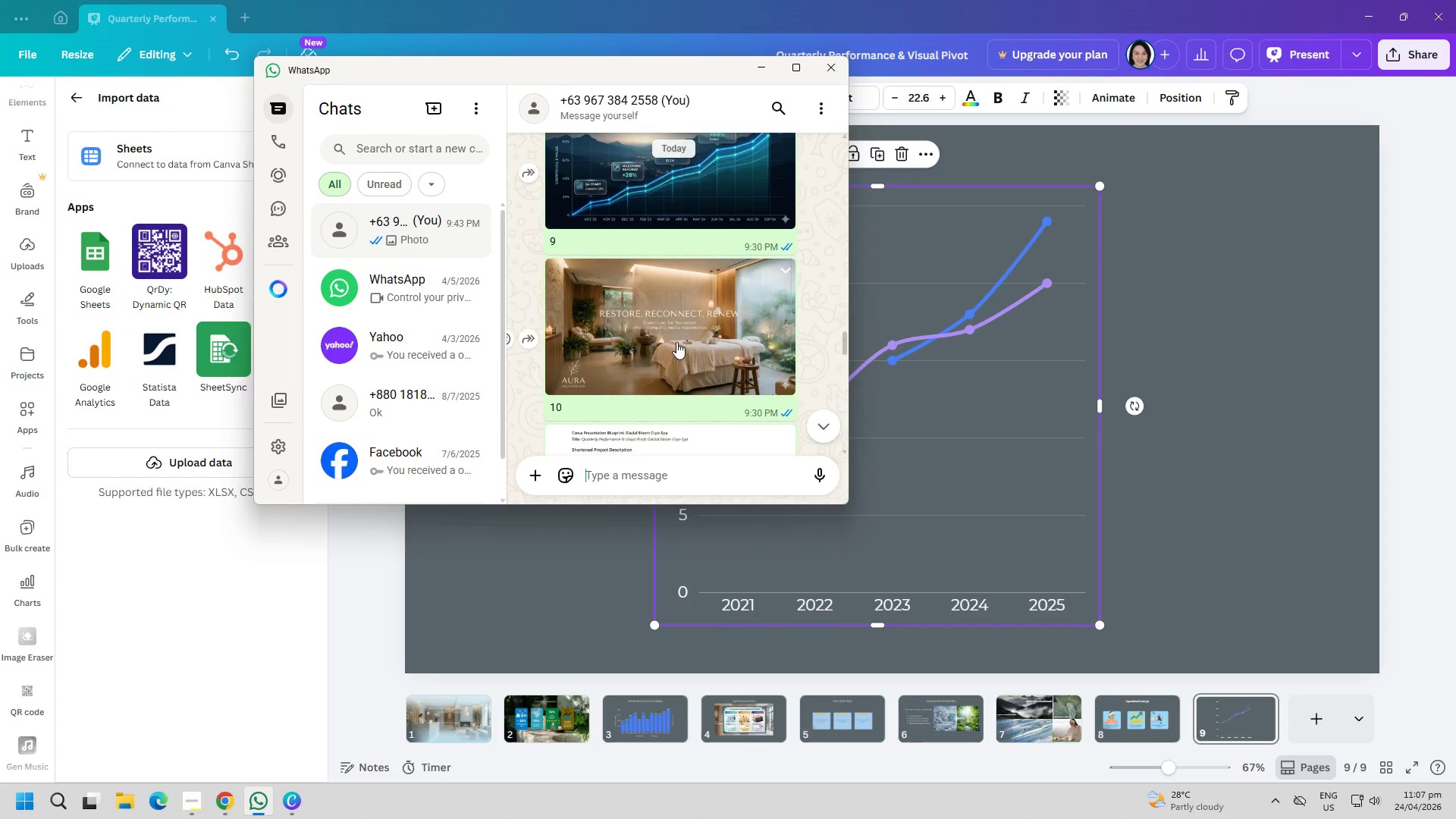 
right_click([670, 325])
 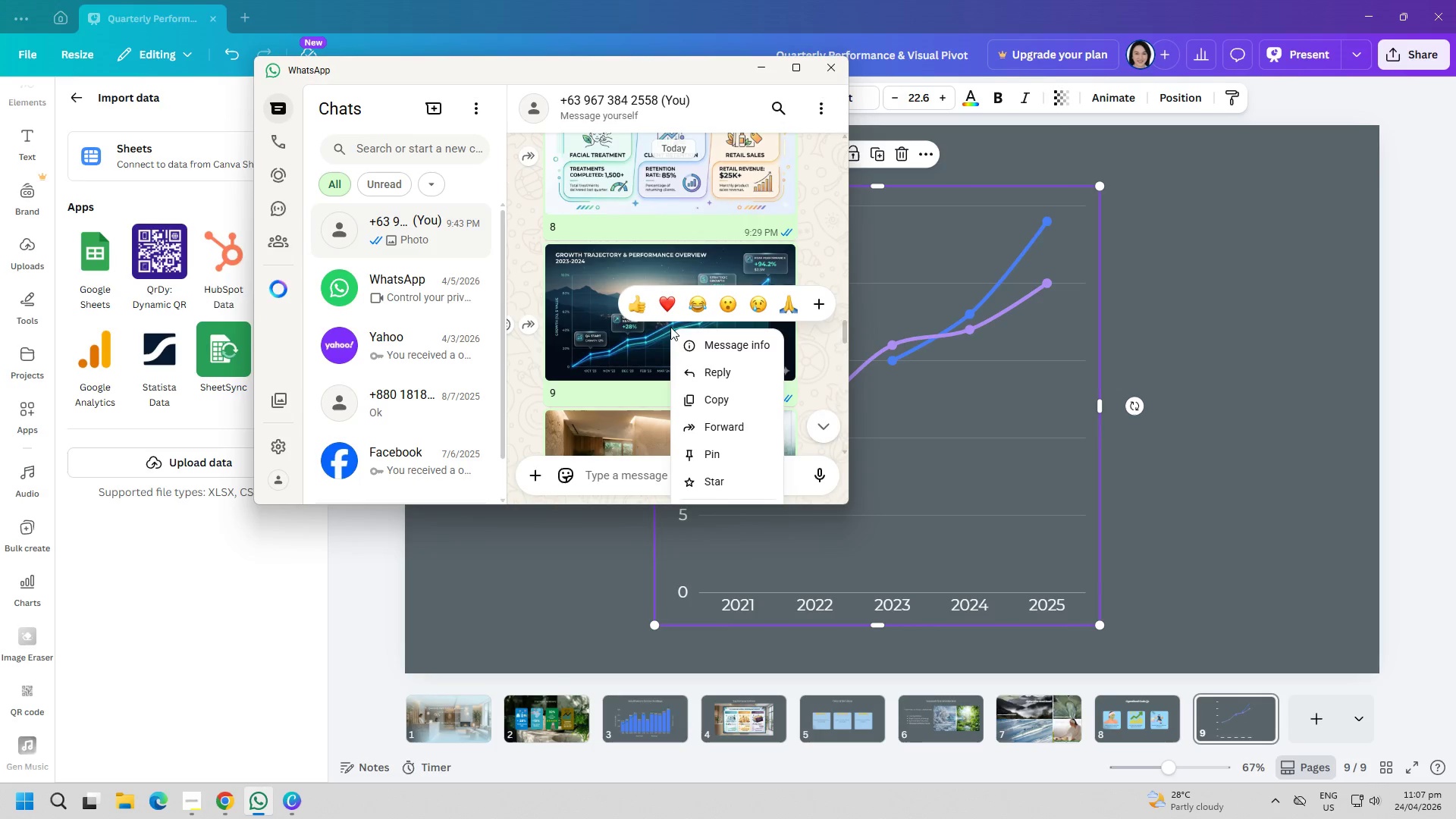 
scroll: coordinate [675, 342], scroll_direction: up, amount: 2.0
 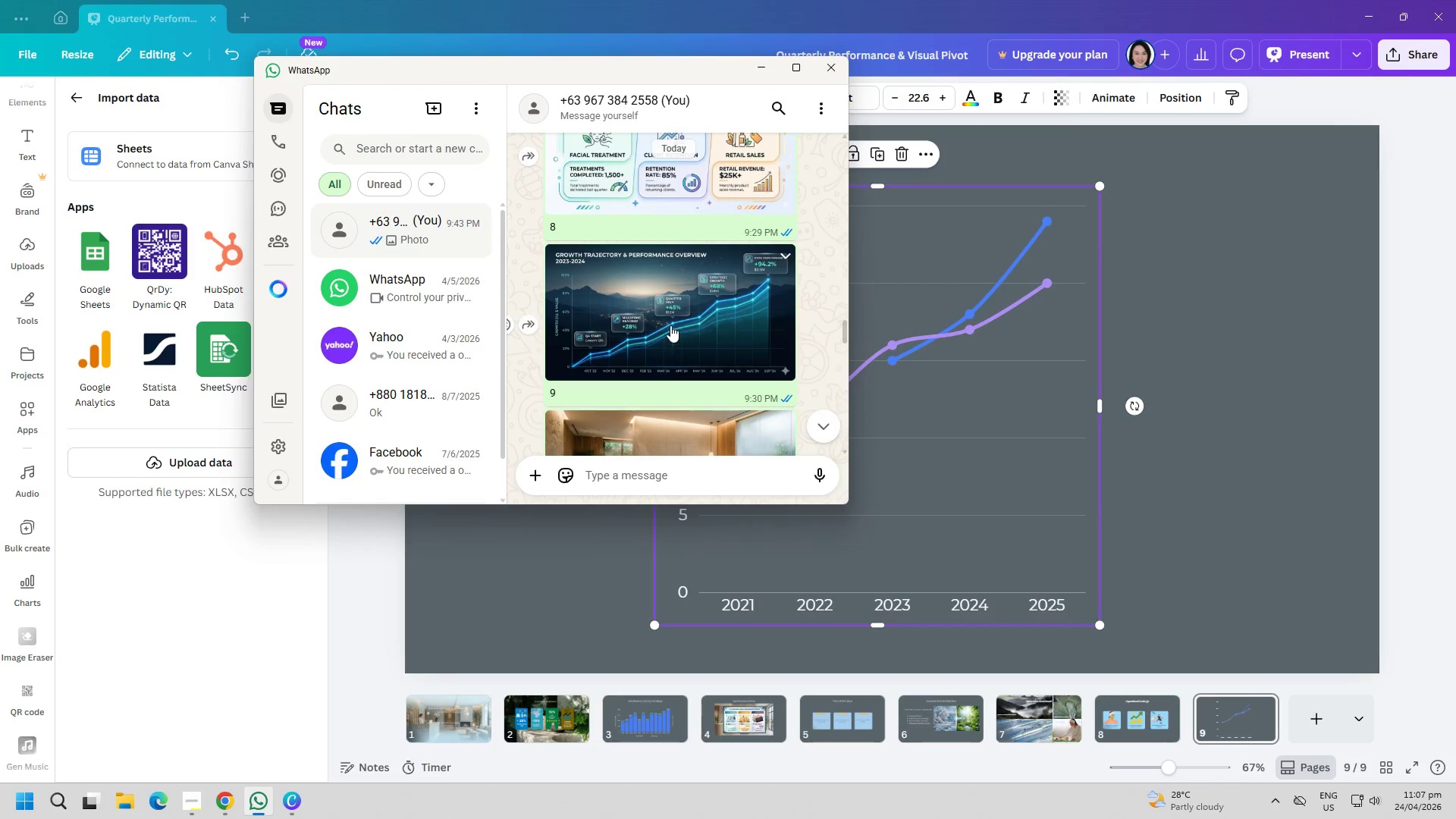 
left_click([588, 324])
 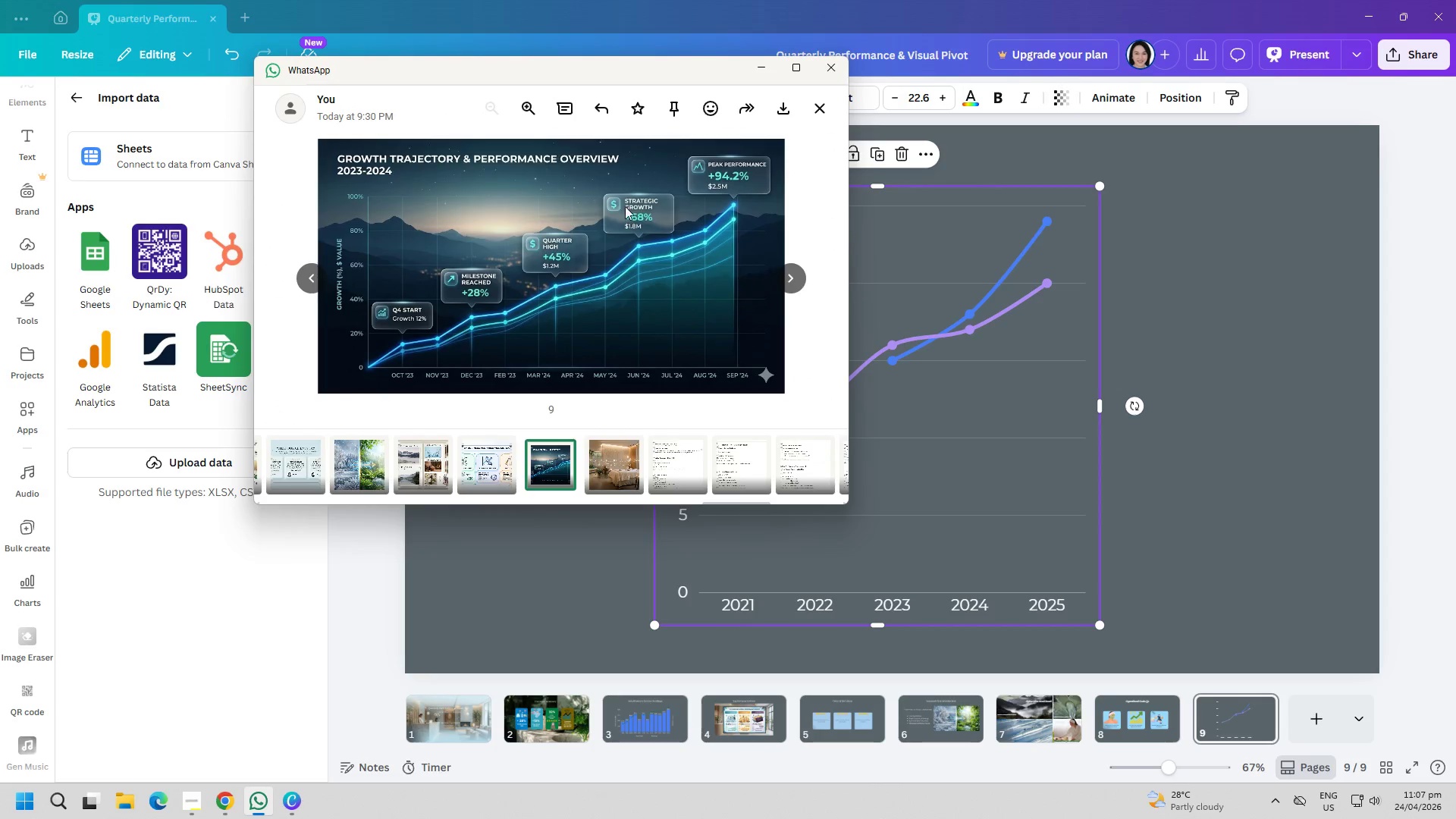 
left_click([786, 111])
 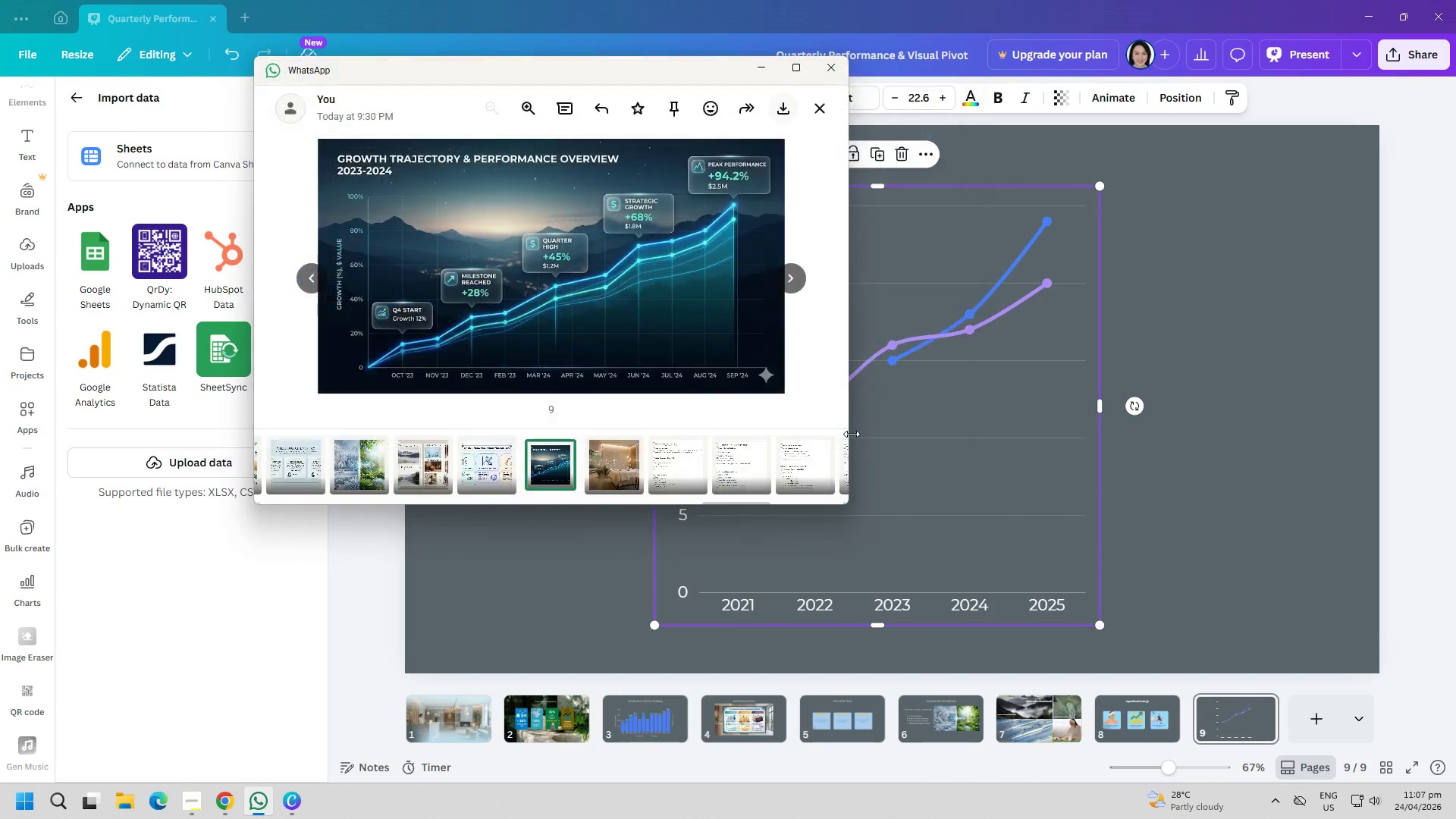 
left_click([767, 66])
 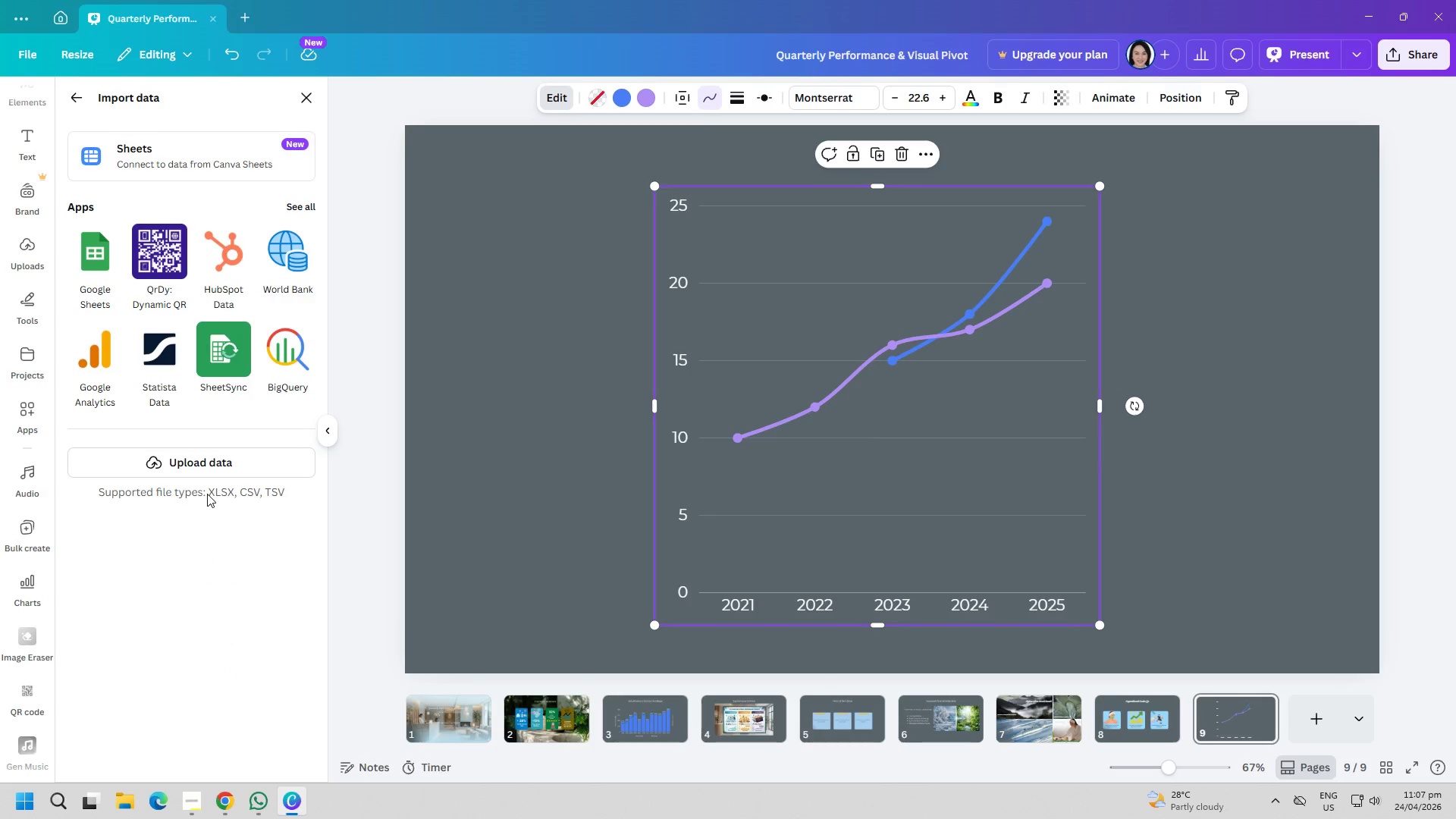 
left_click([207, 463])
 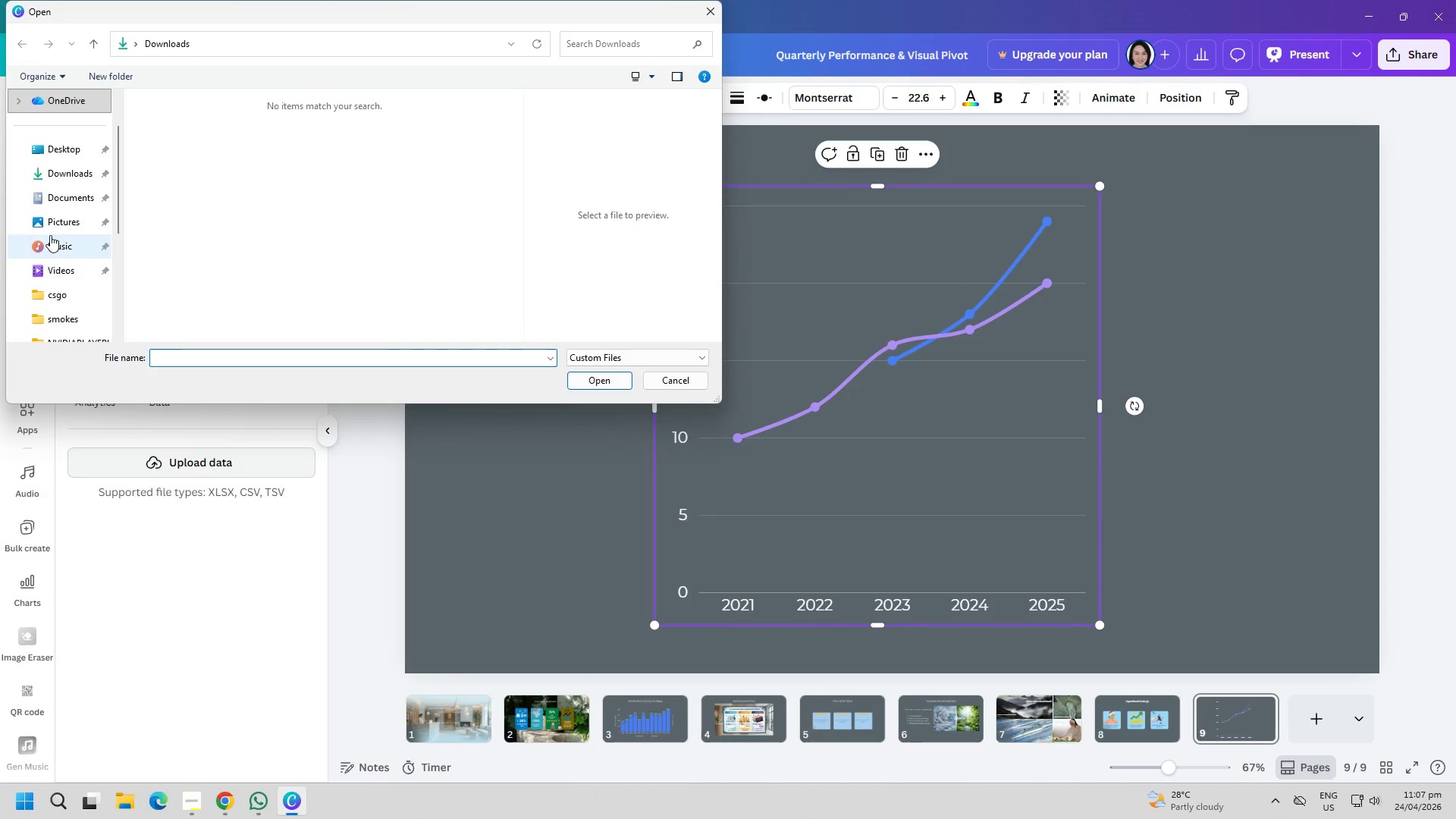 
left_click([48, 152])
 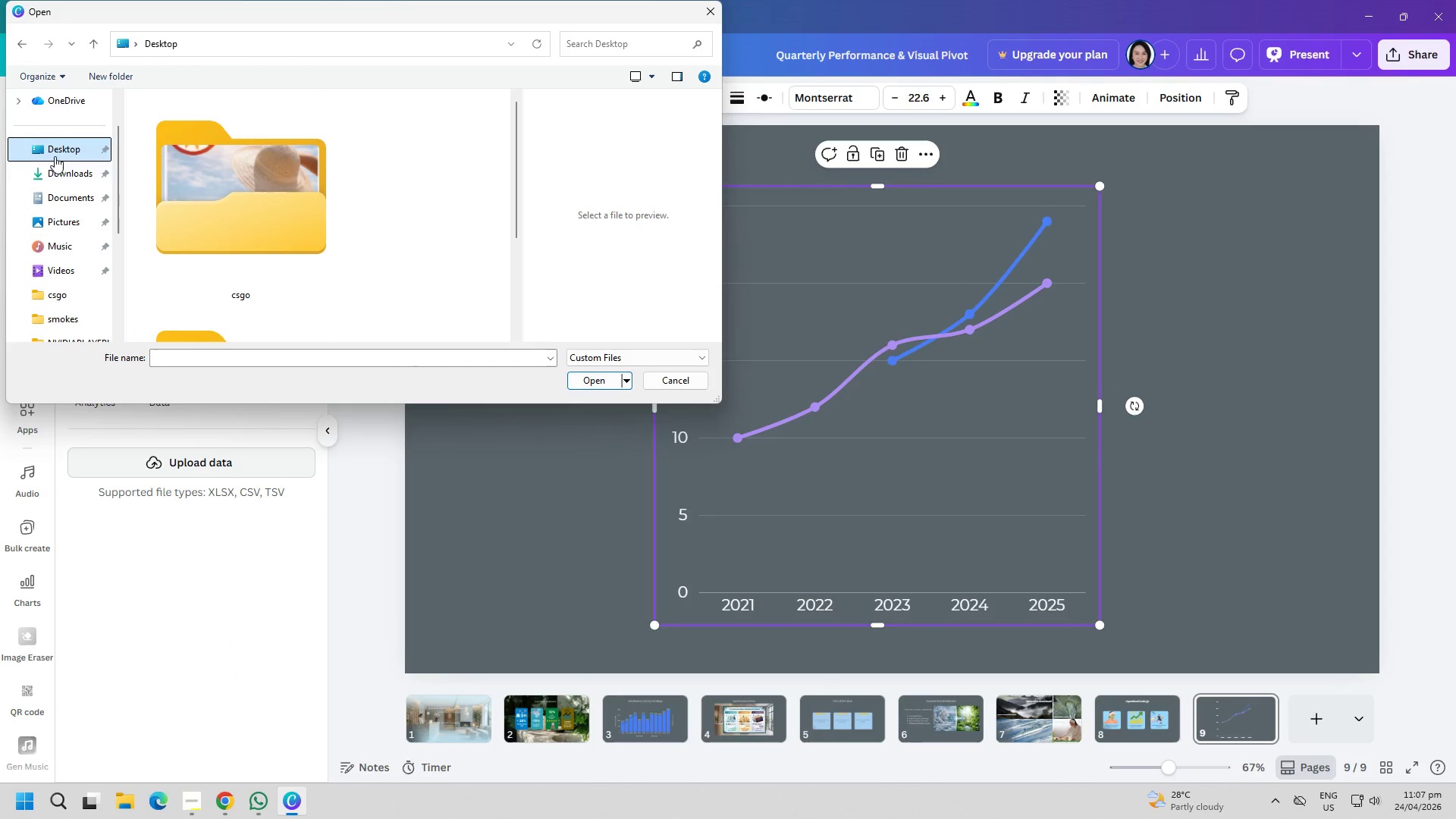 
left_click([72, 173])
 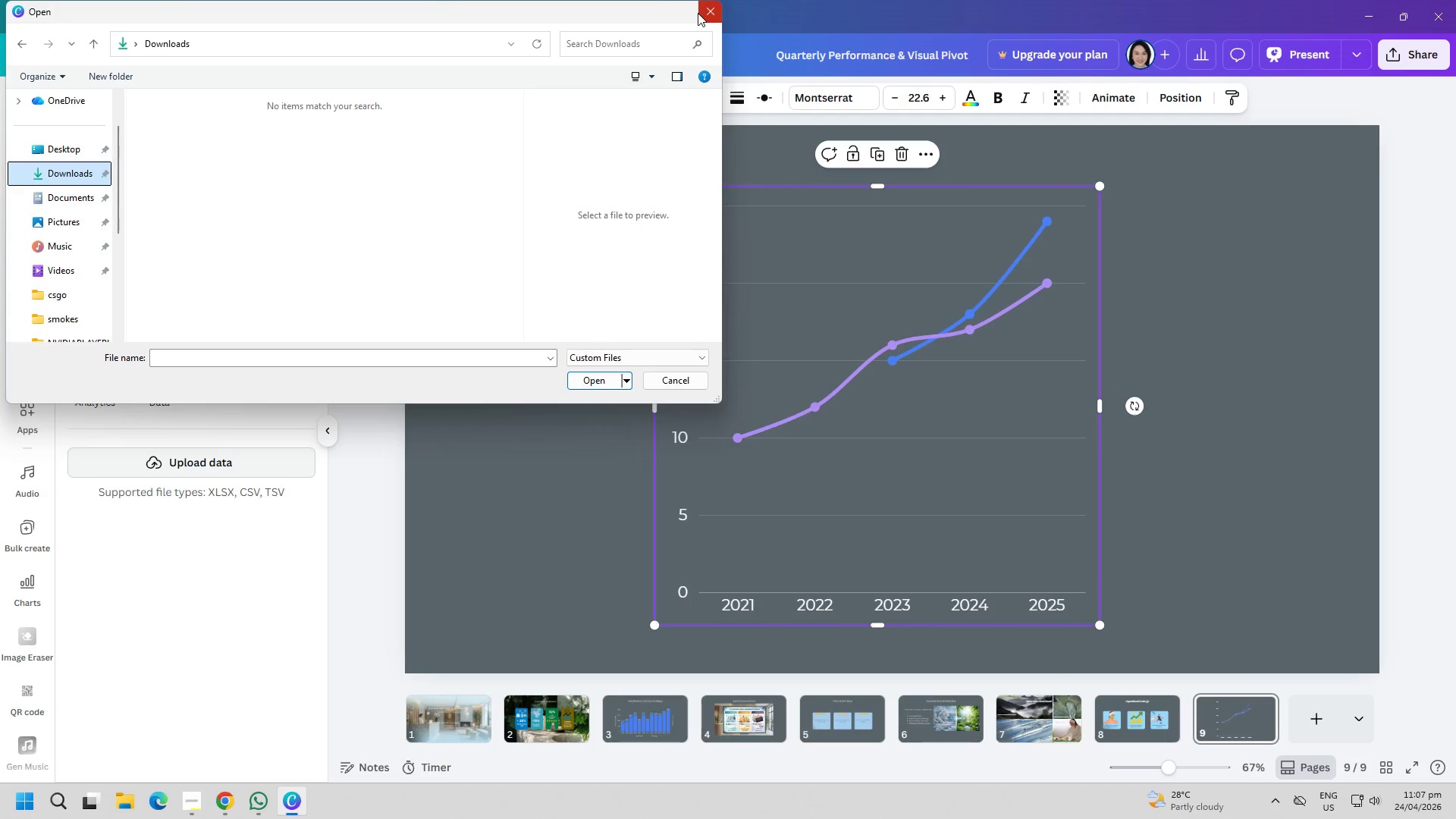 
left_click([49, 224])
 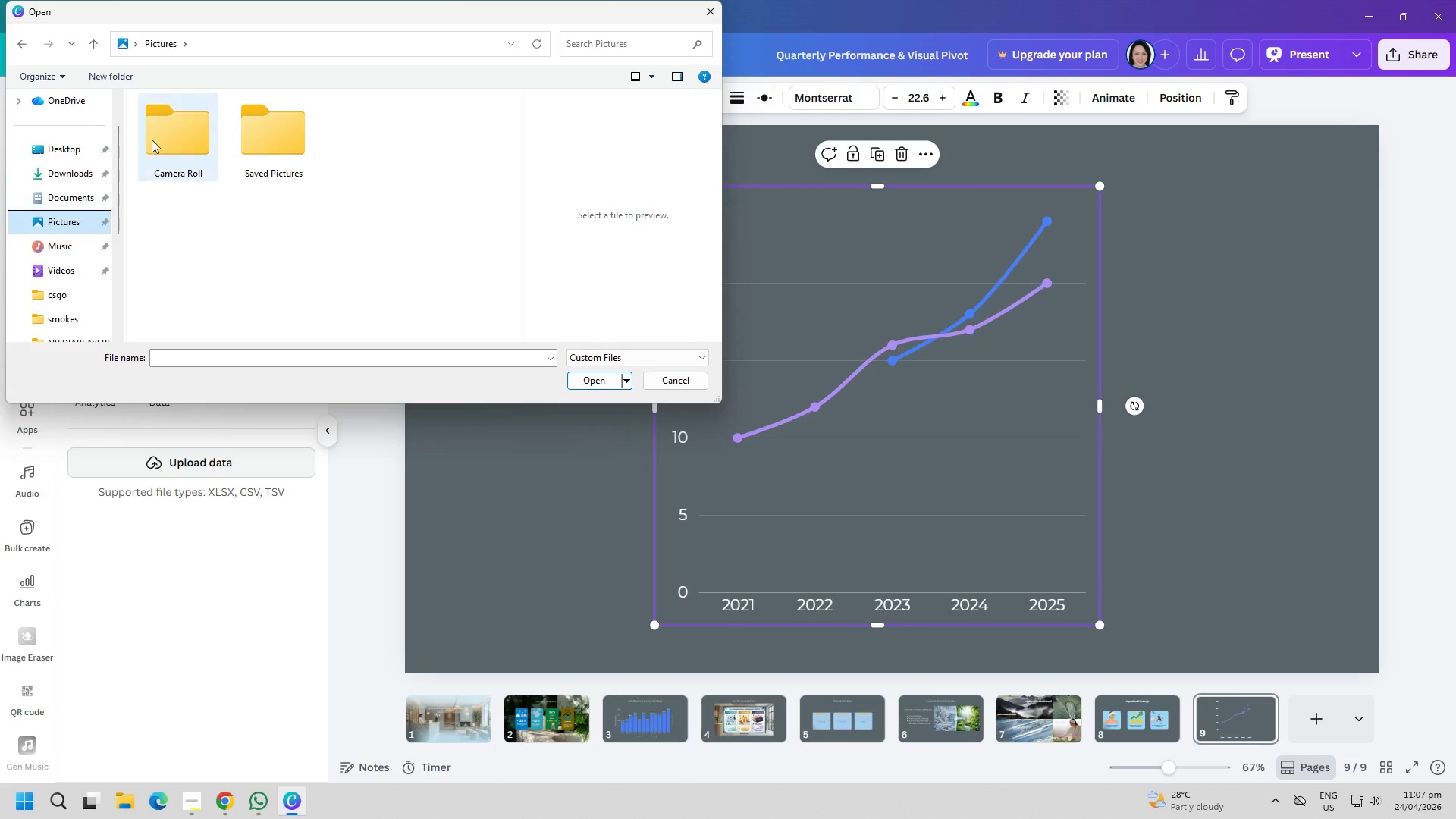 
double_click([169, 126])
 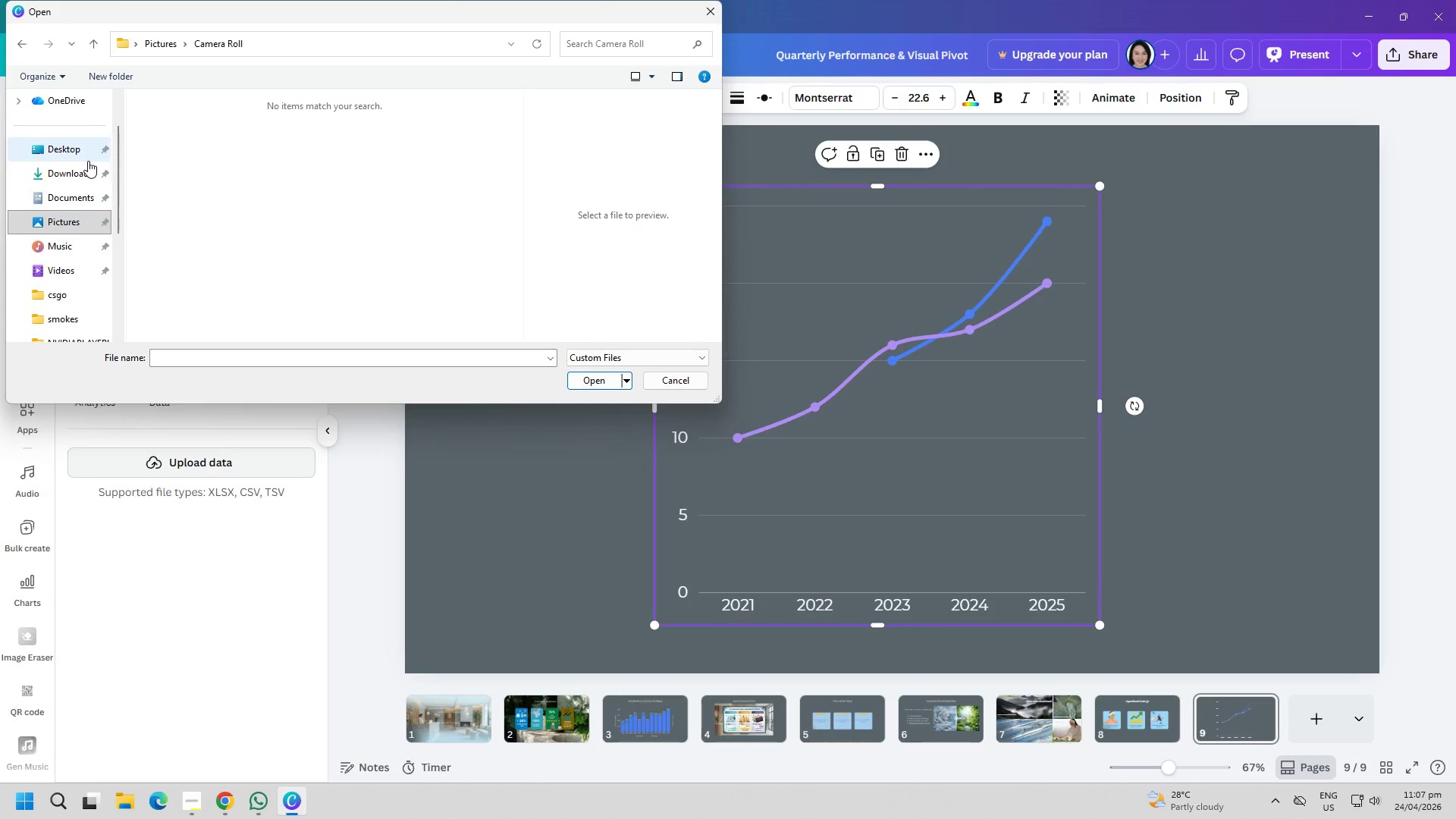 
left_click([88, 178])
 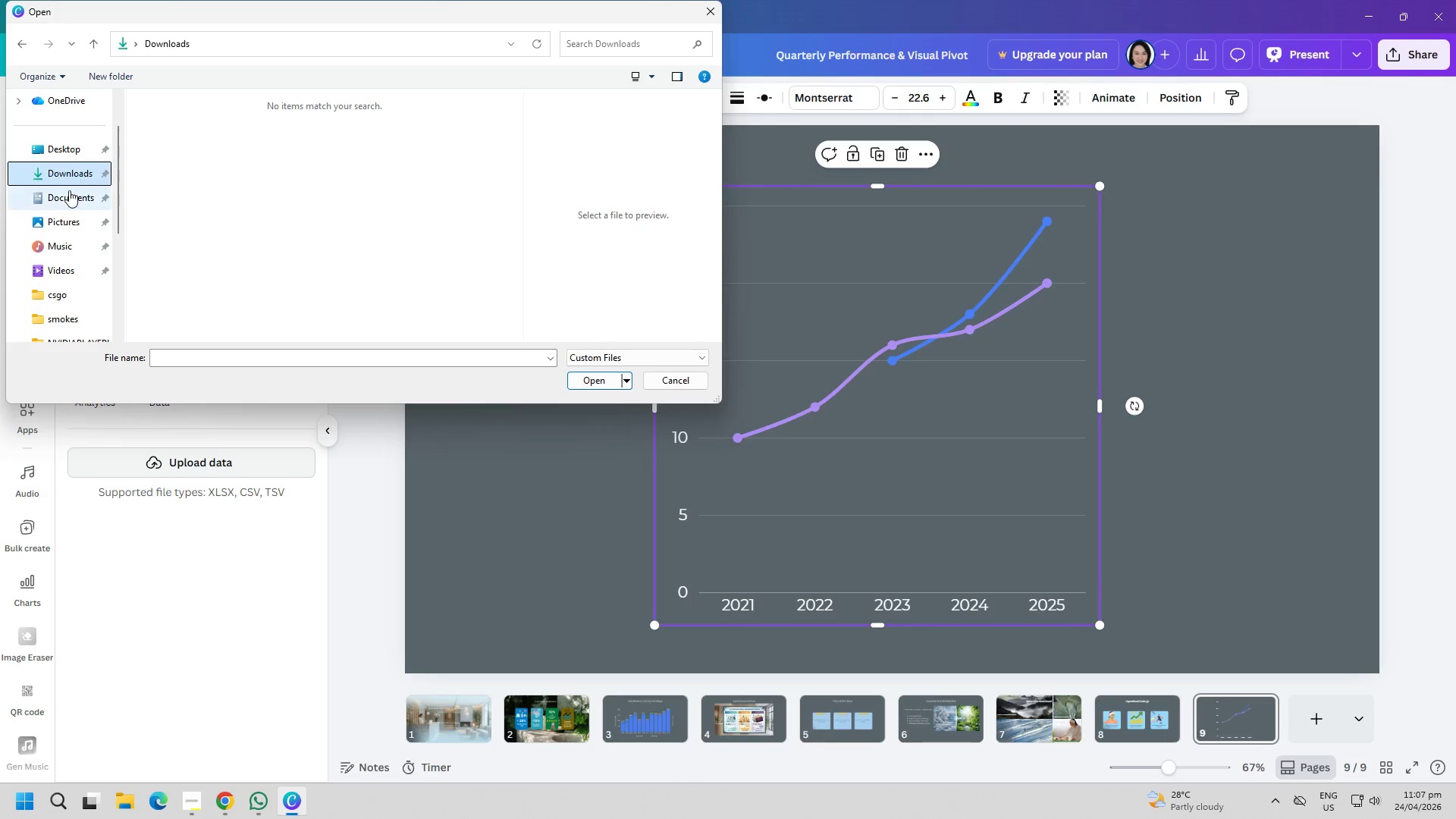 
left_click([67, 192])
 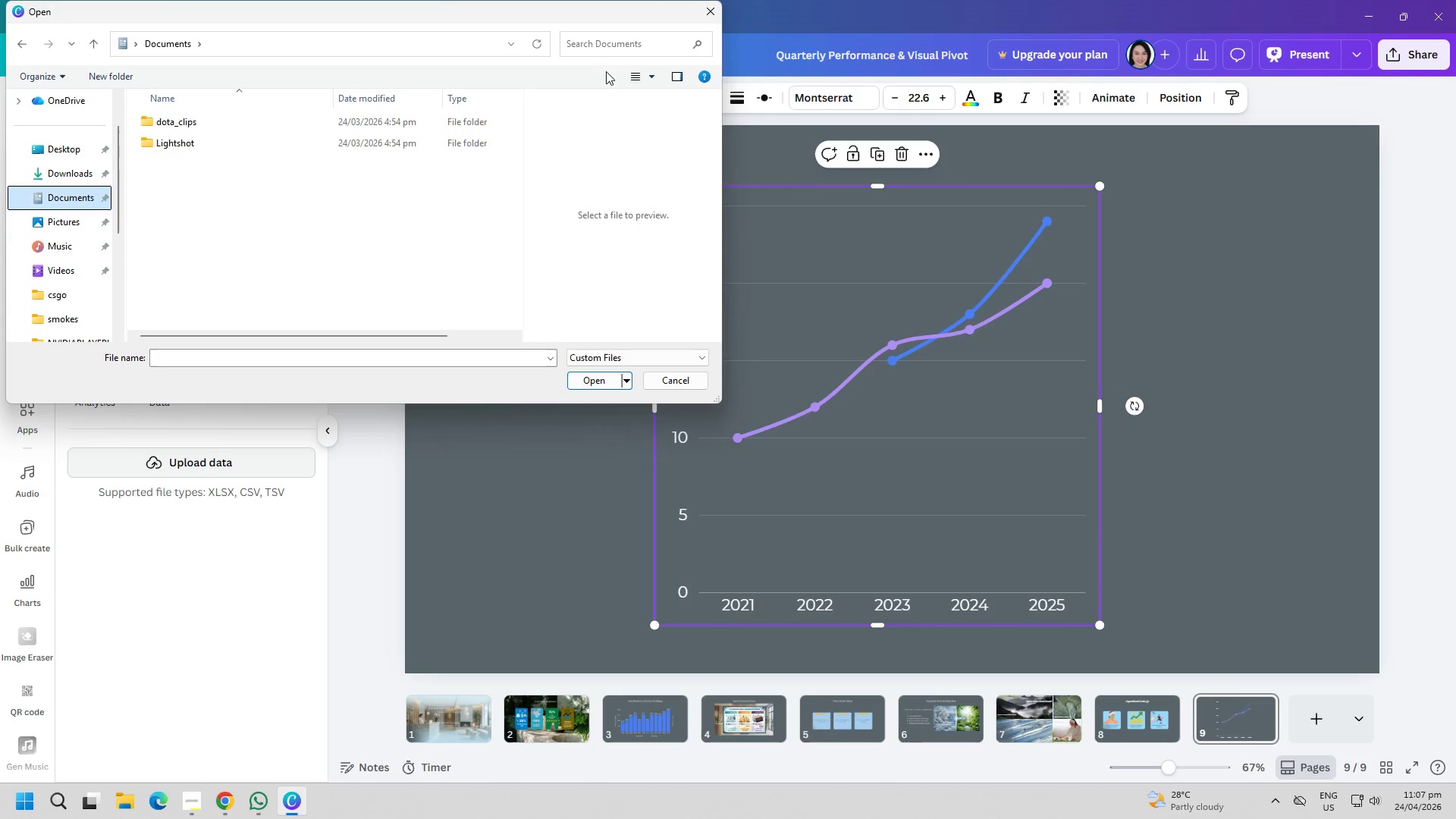 
left_click([707, 10])
 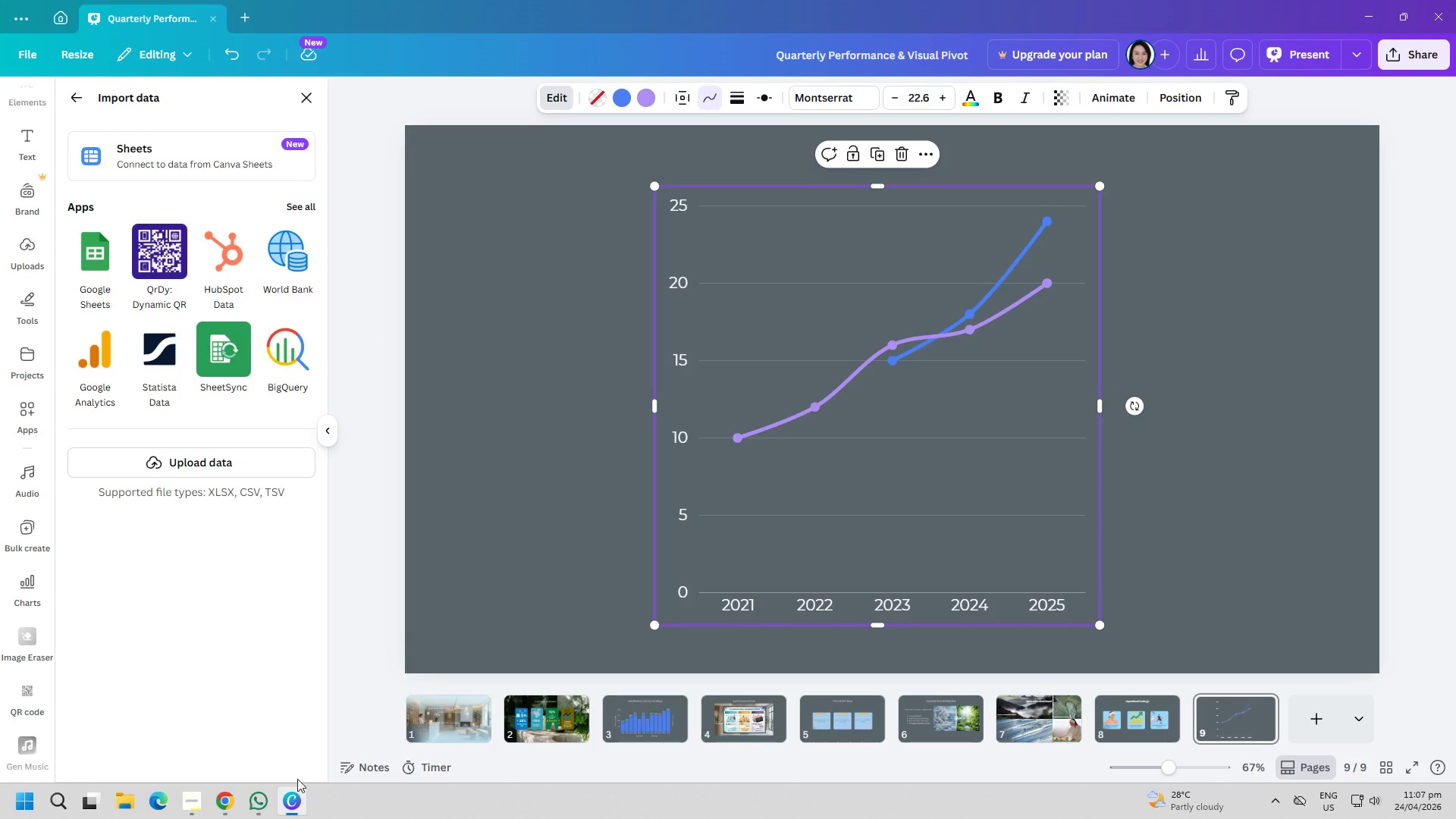 
mouse_move([293, 788])
 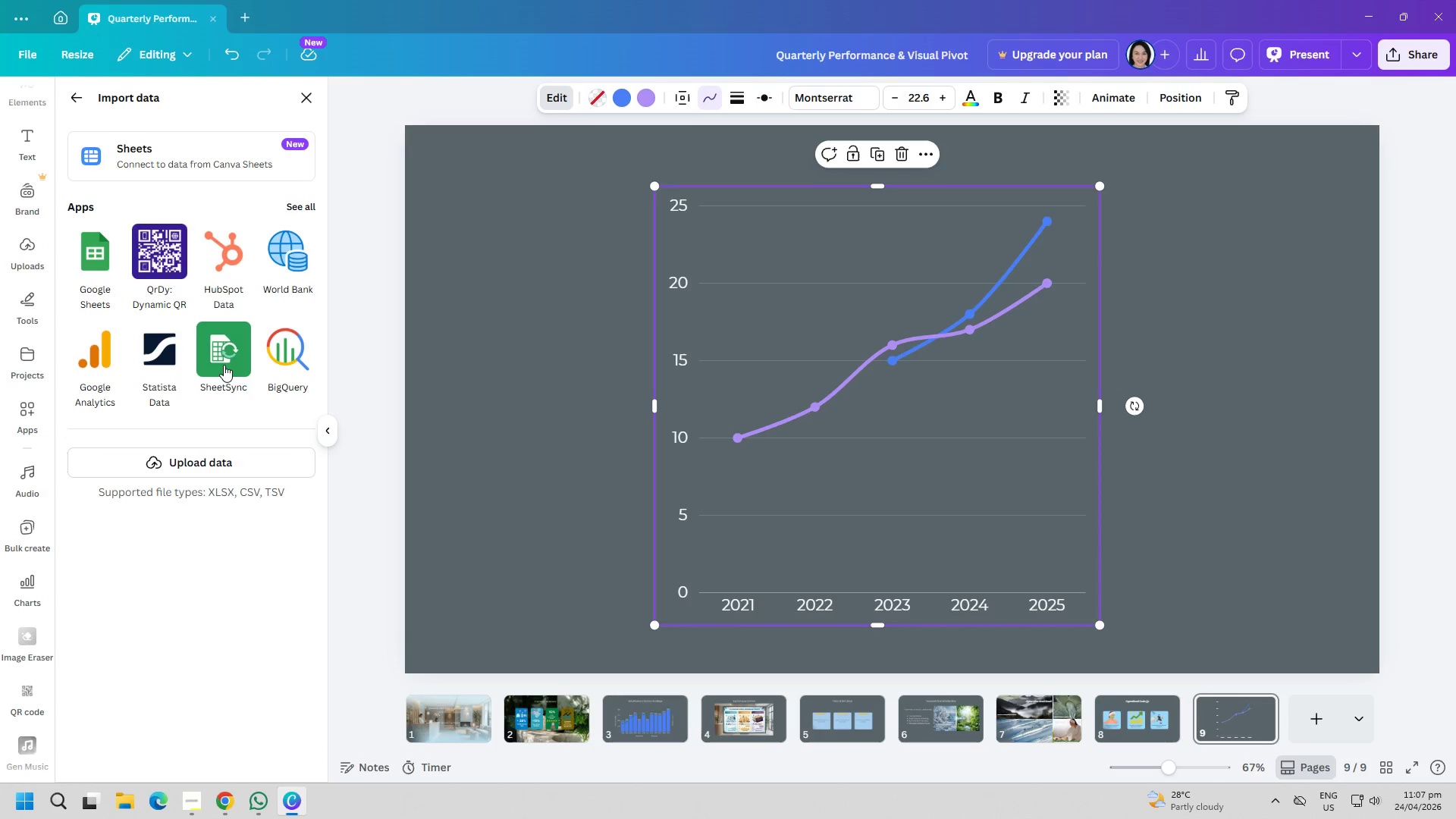 
left_click([290, 204])
 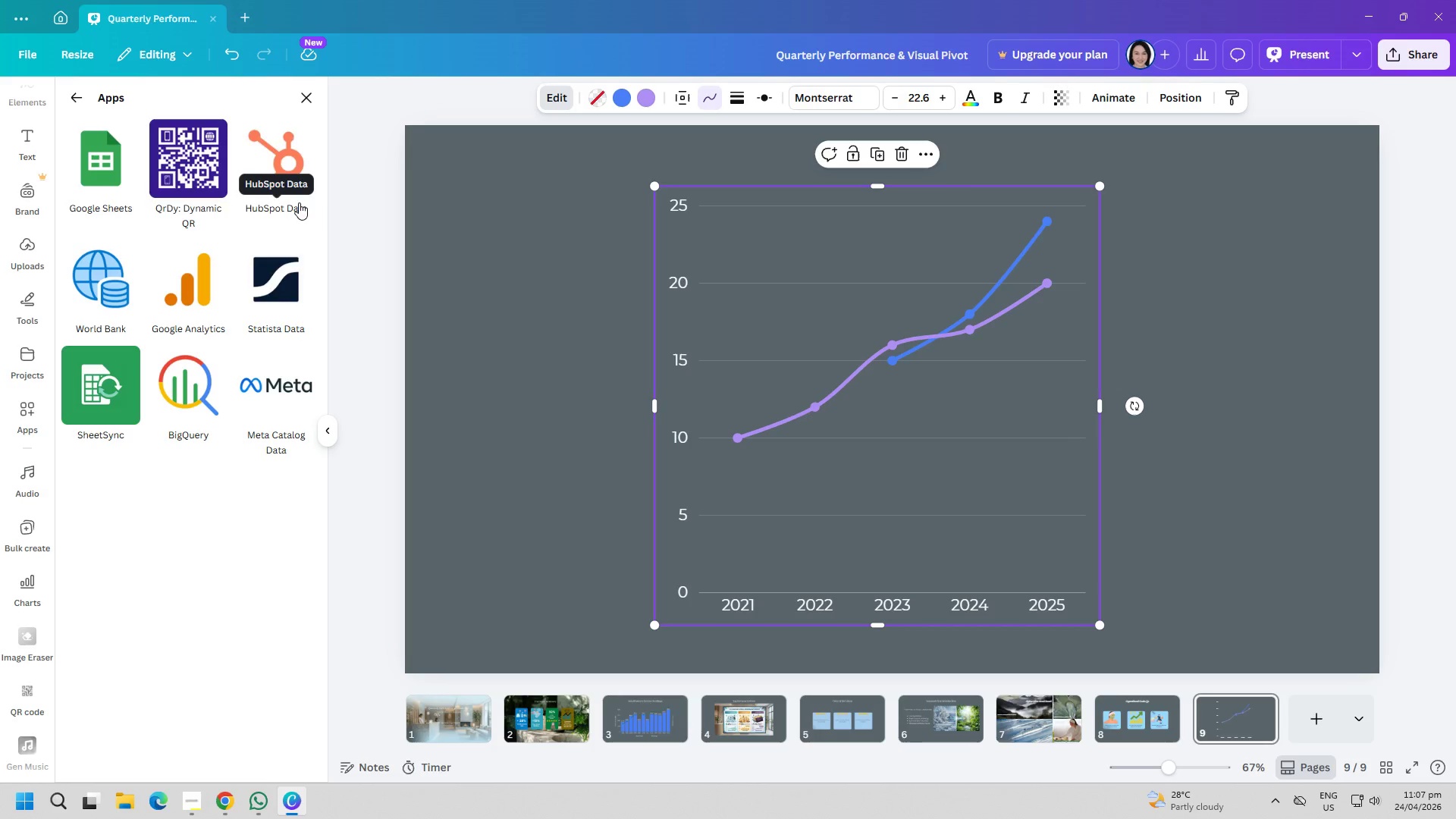 
left_click([70, 108])
 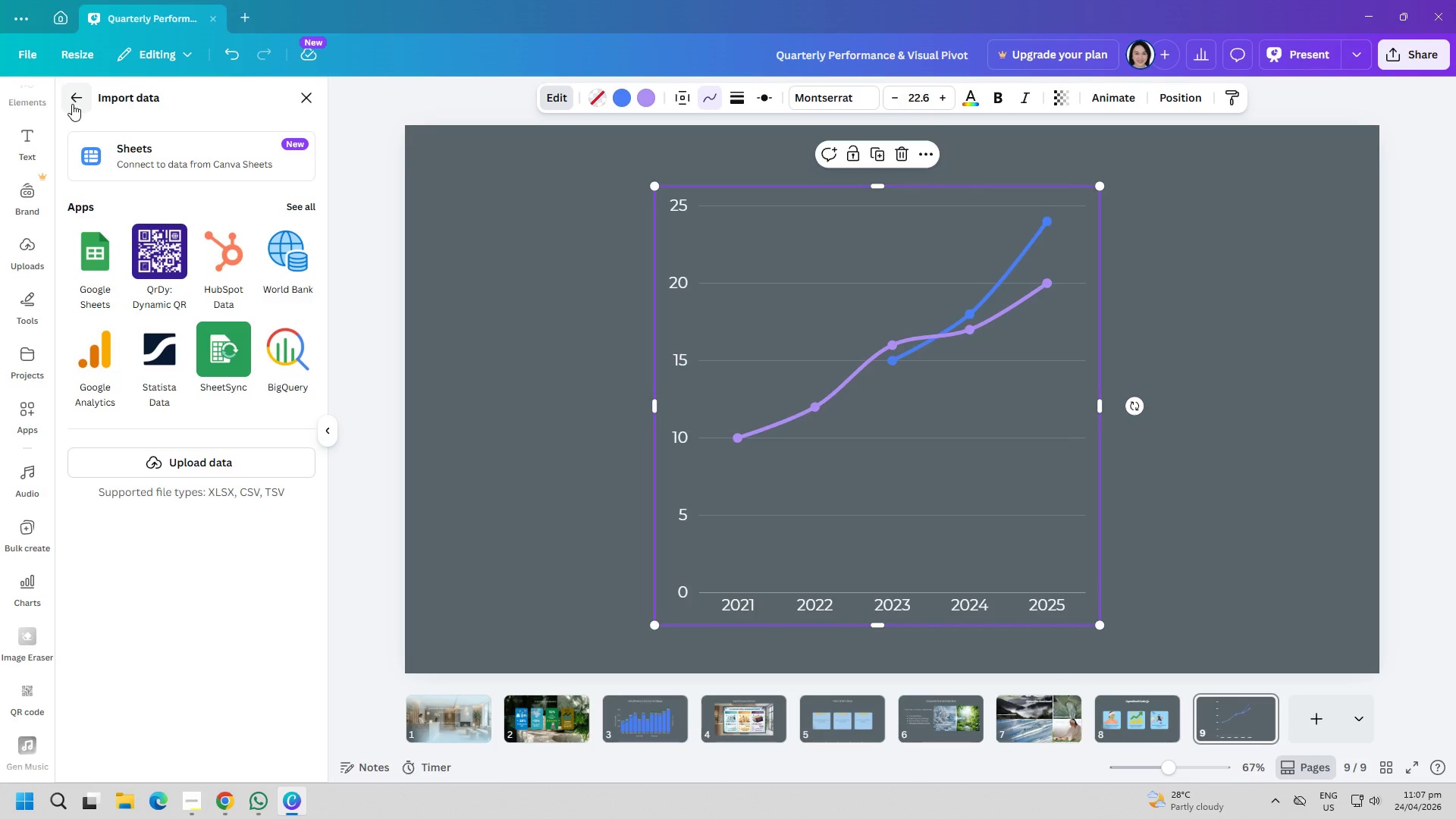 
wait(5.38)
 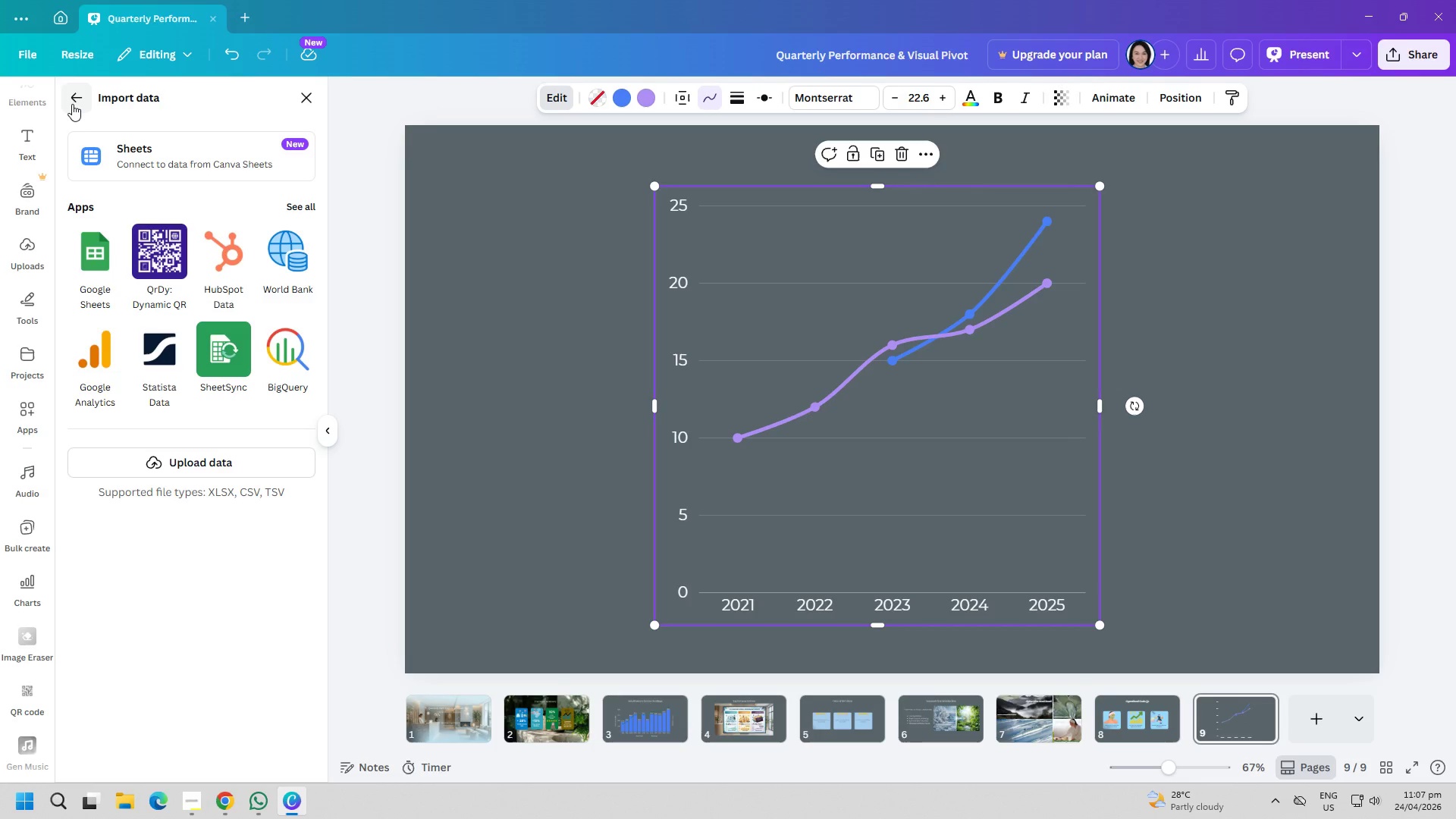 
mouse_move([236, 187])
 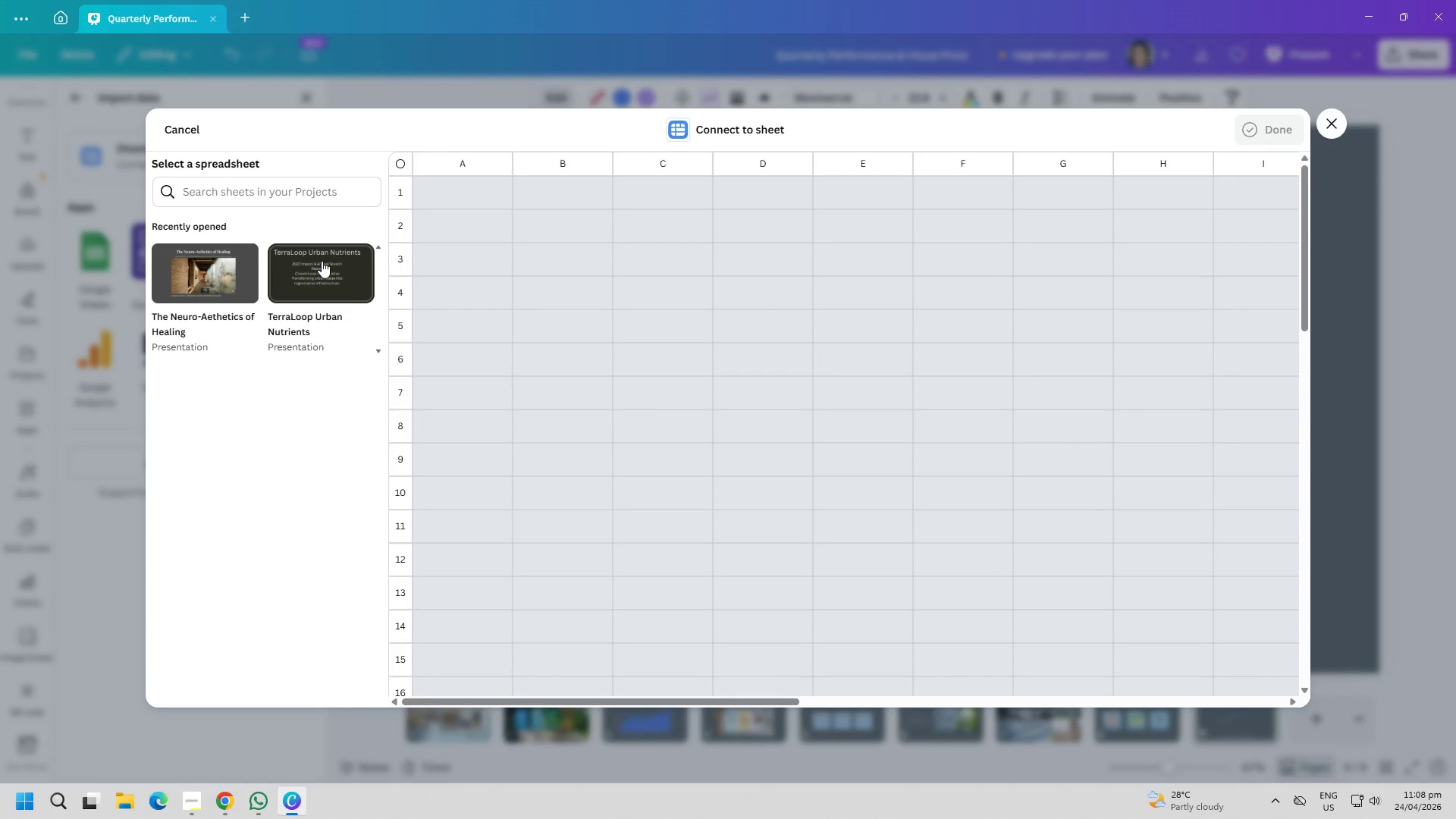 
left_click([322, 261])
 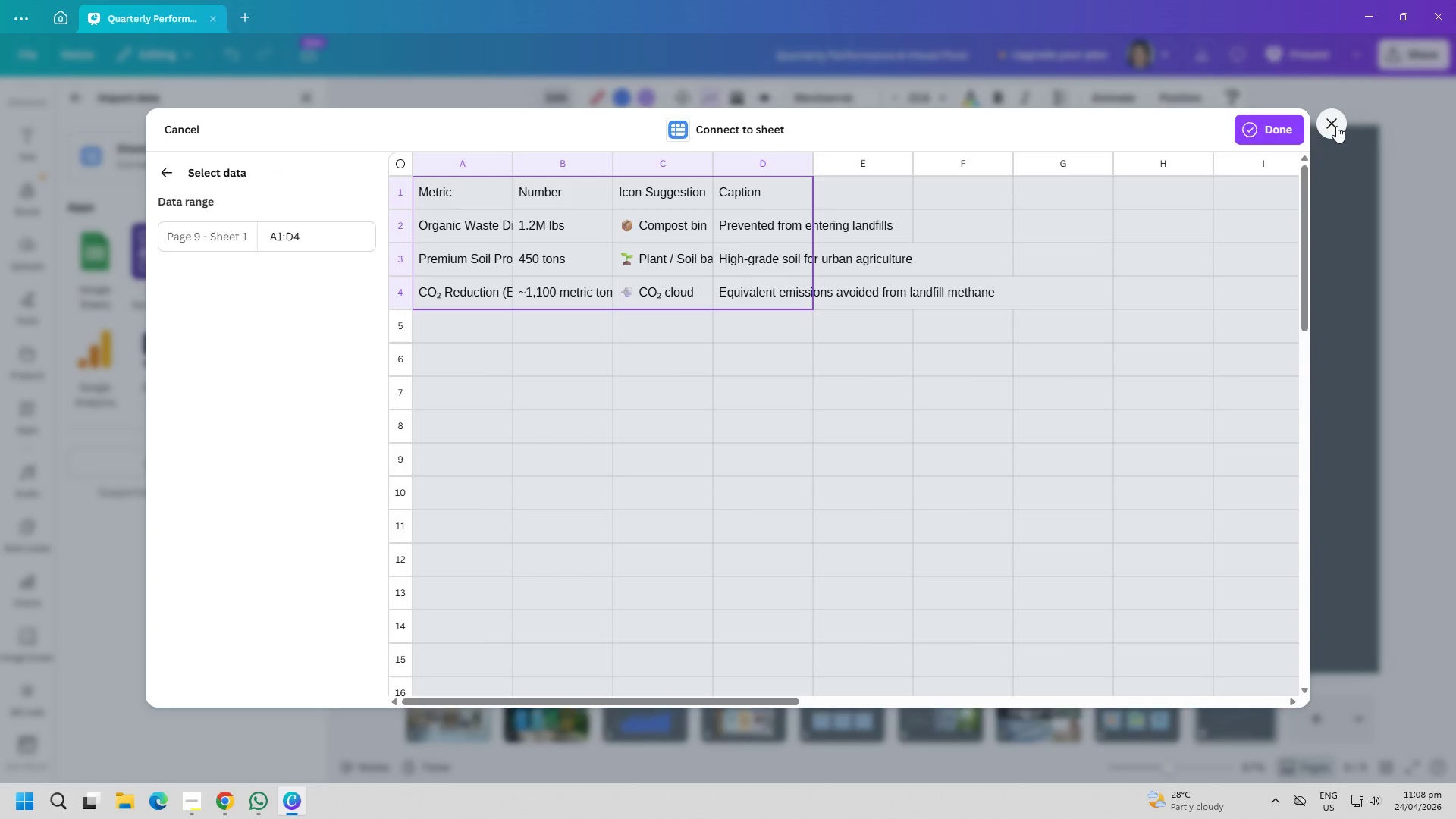 
wait(6.14)
 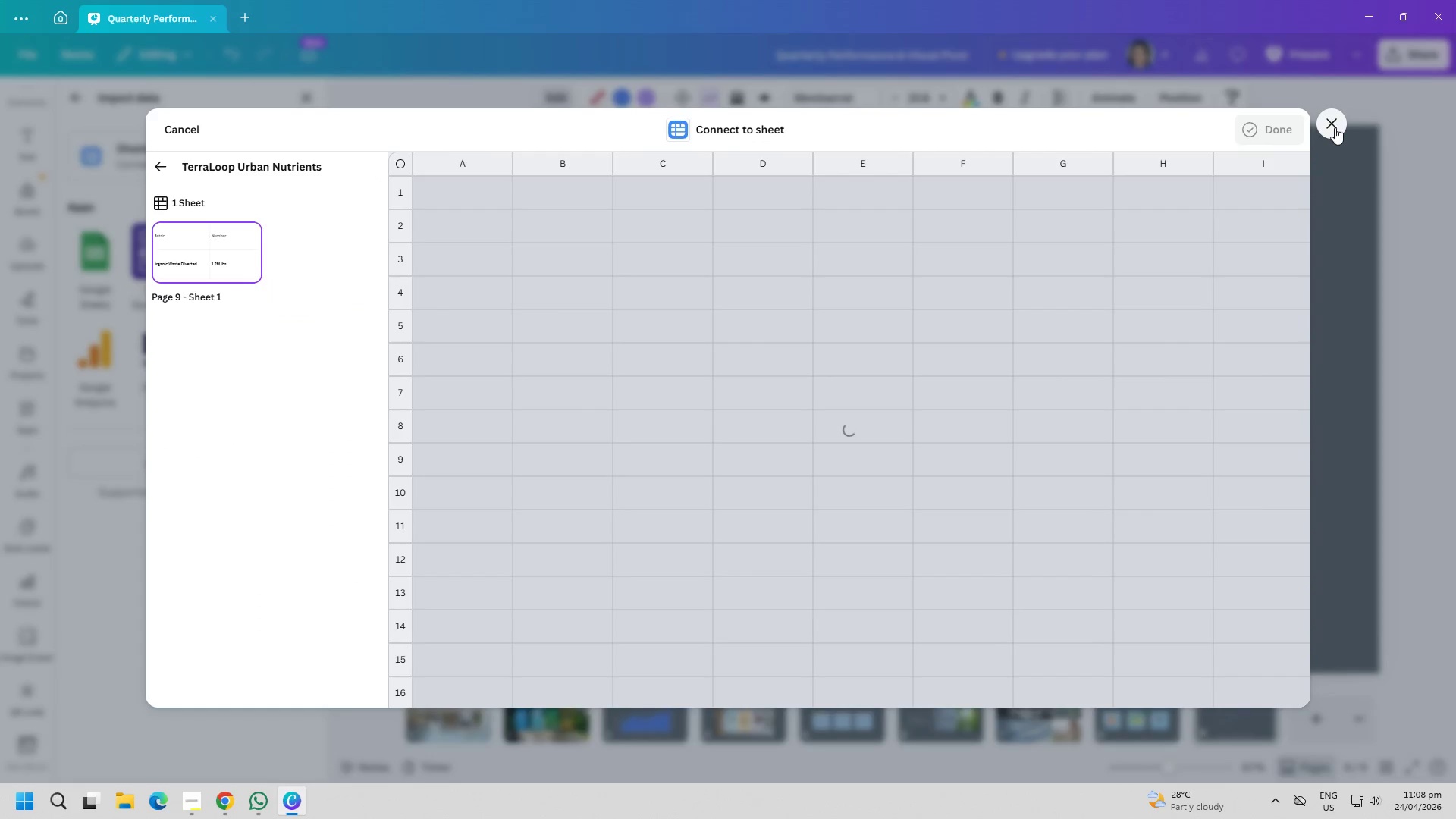 
left_click([1338, 126])
 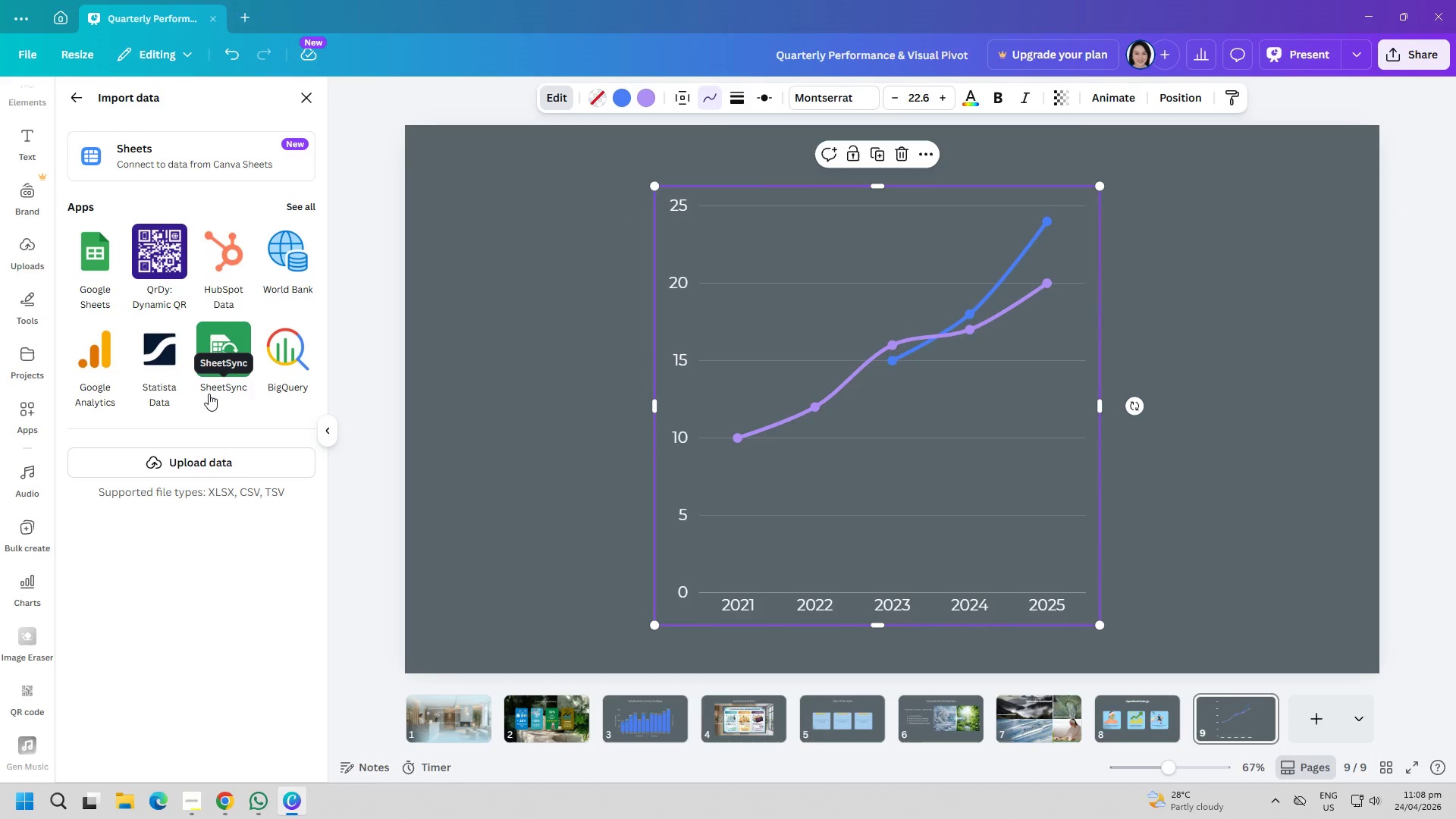 
key(Alt+AltLeft)
 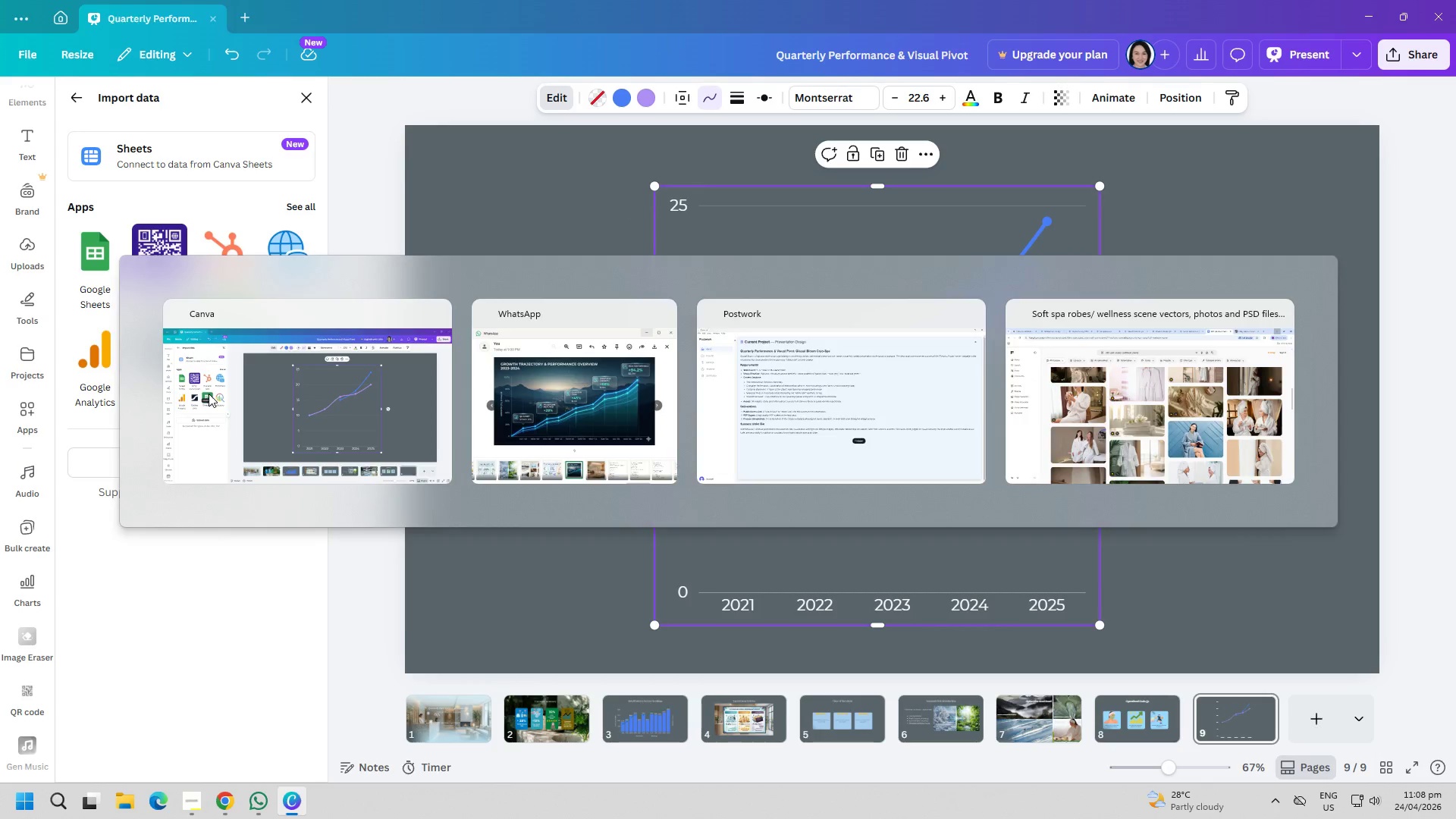 
key(Alt+Tab)
 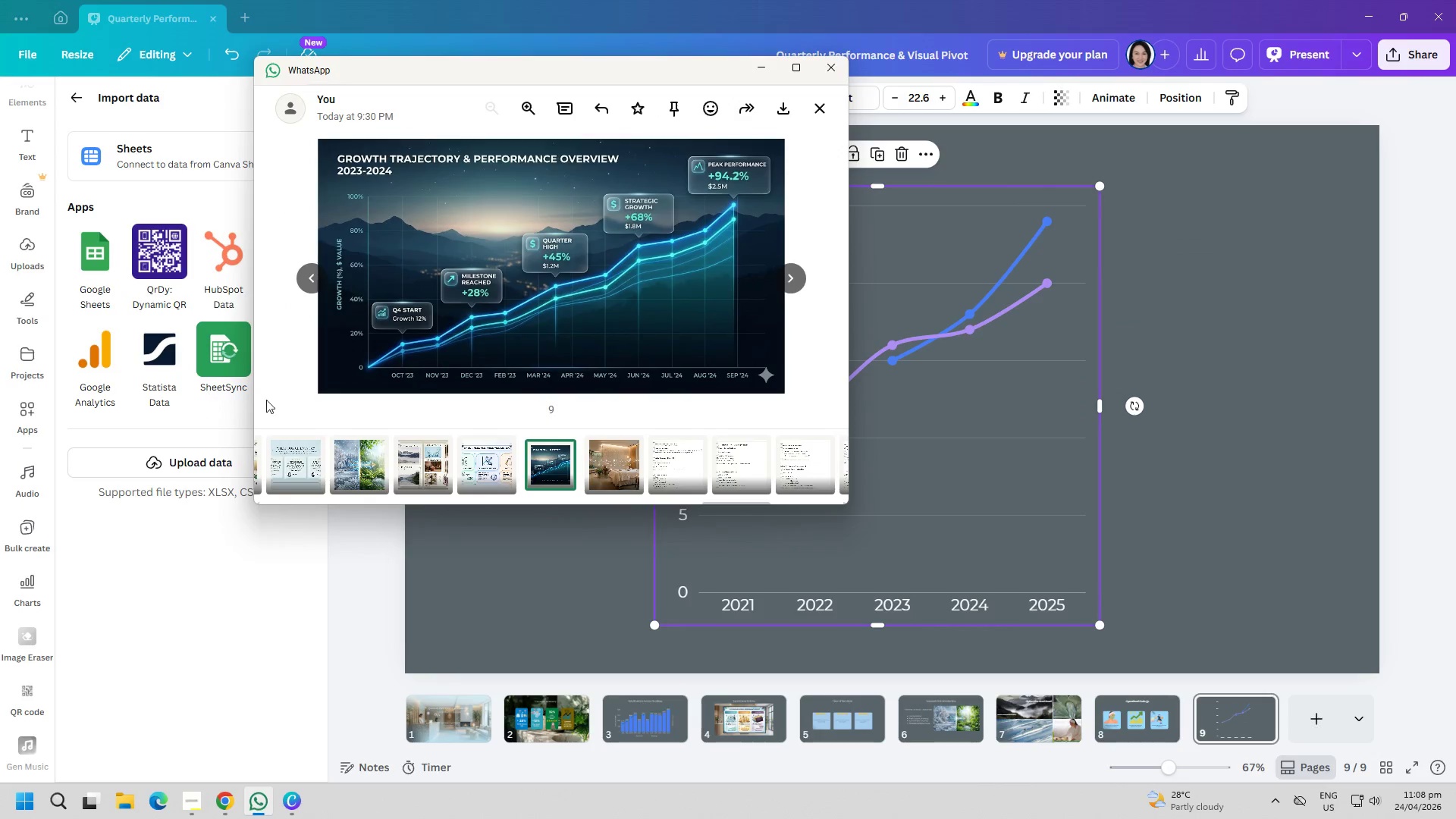 
key(Alt+Tab)
 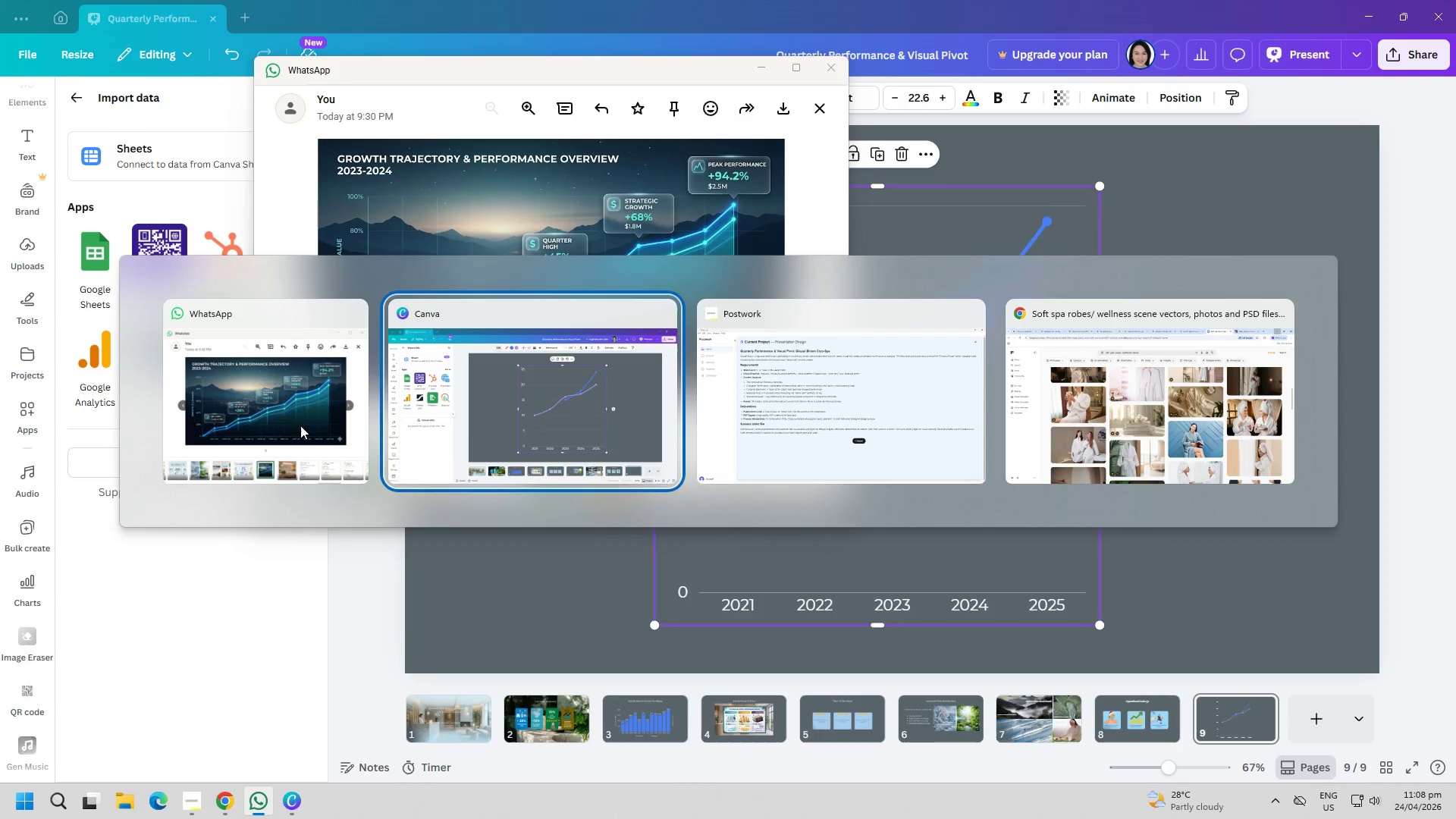 
key(Alt+Tab)
 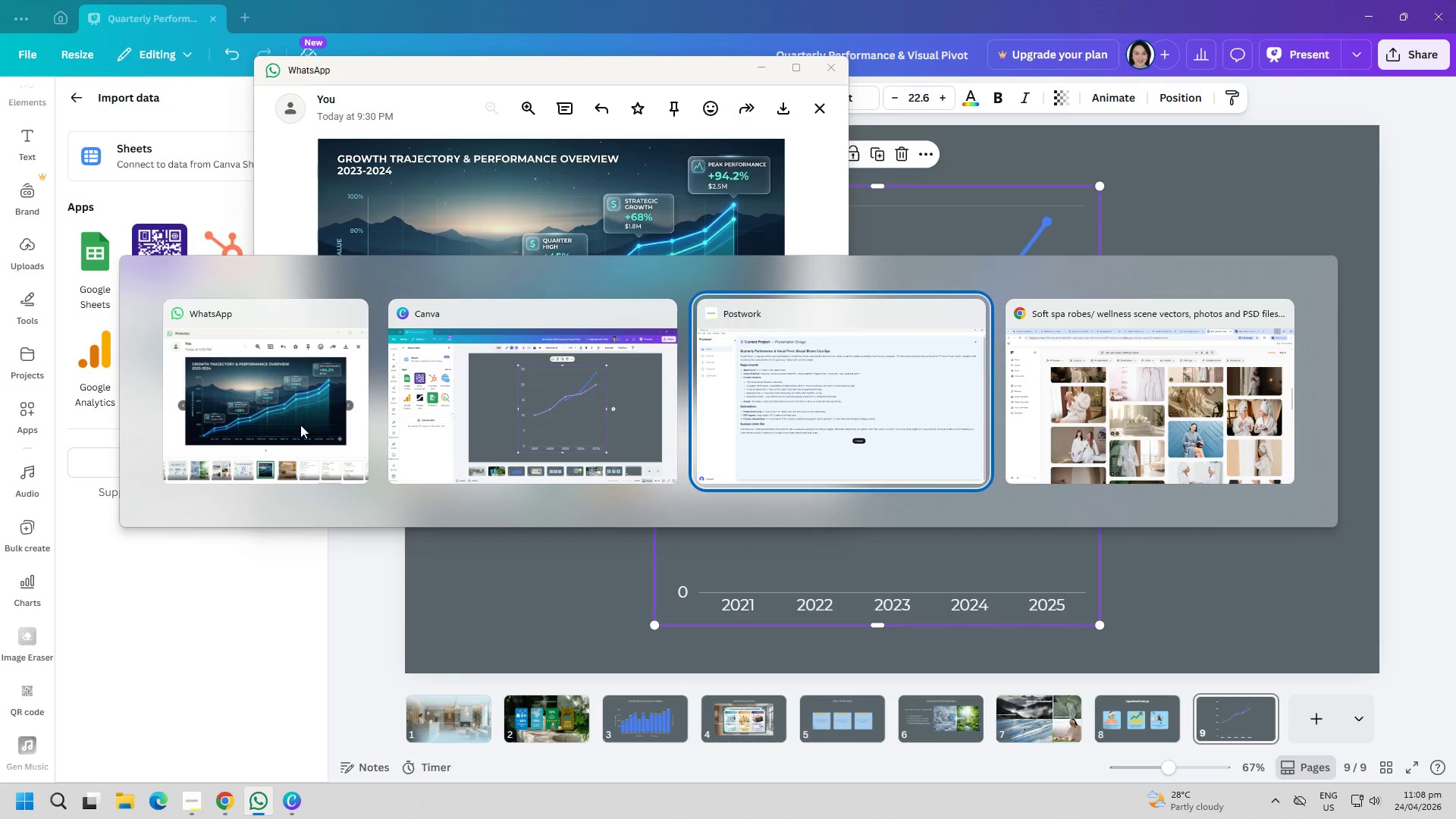 
key(Alt+Tab)
 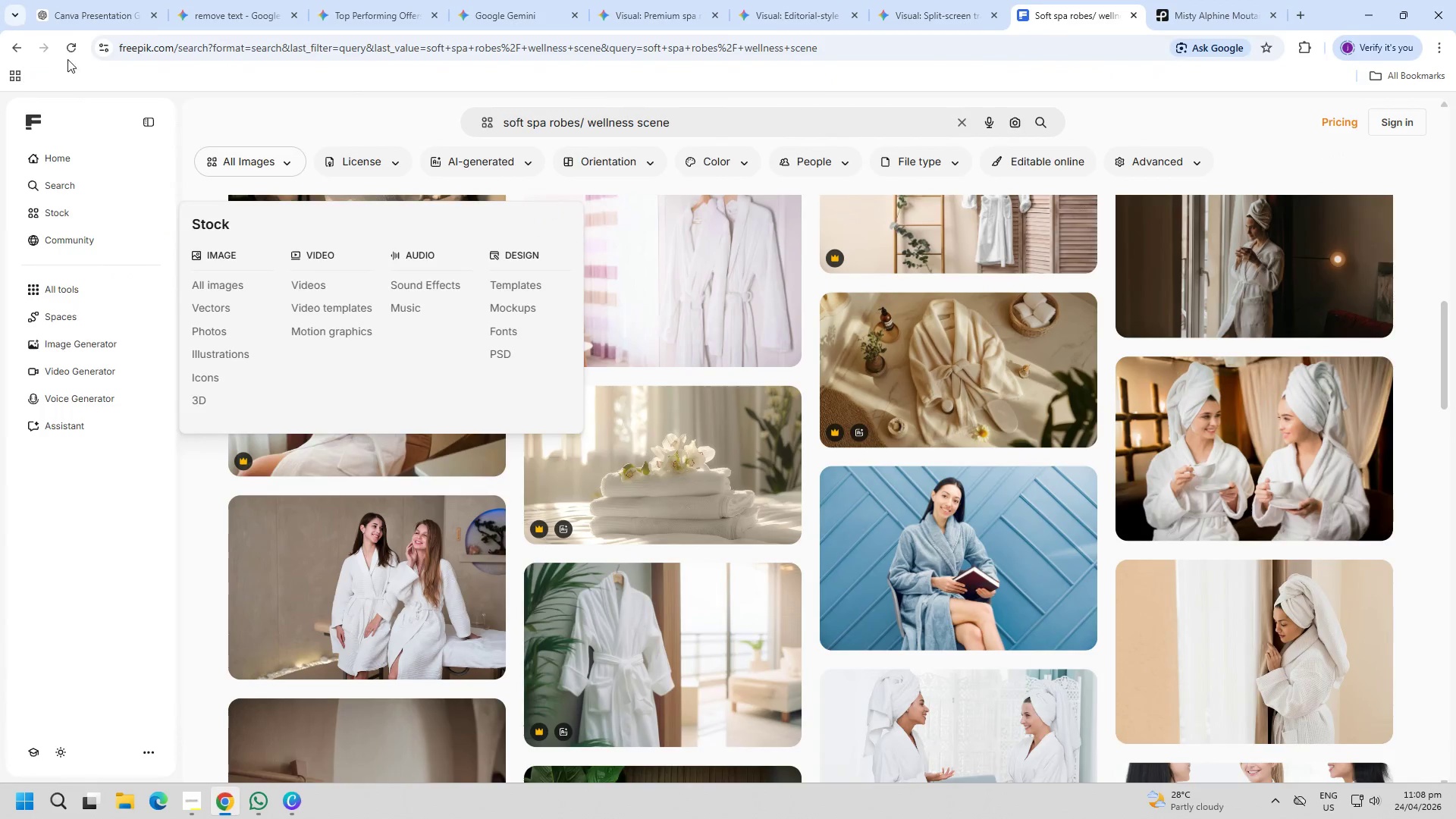 
left_click([67, 18])
 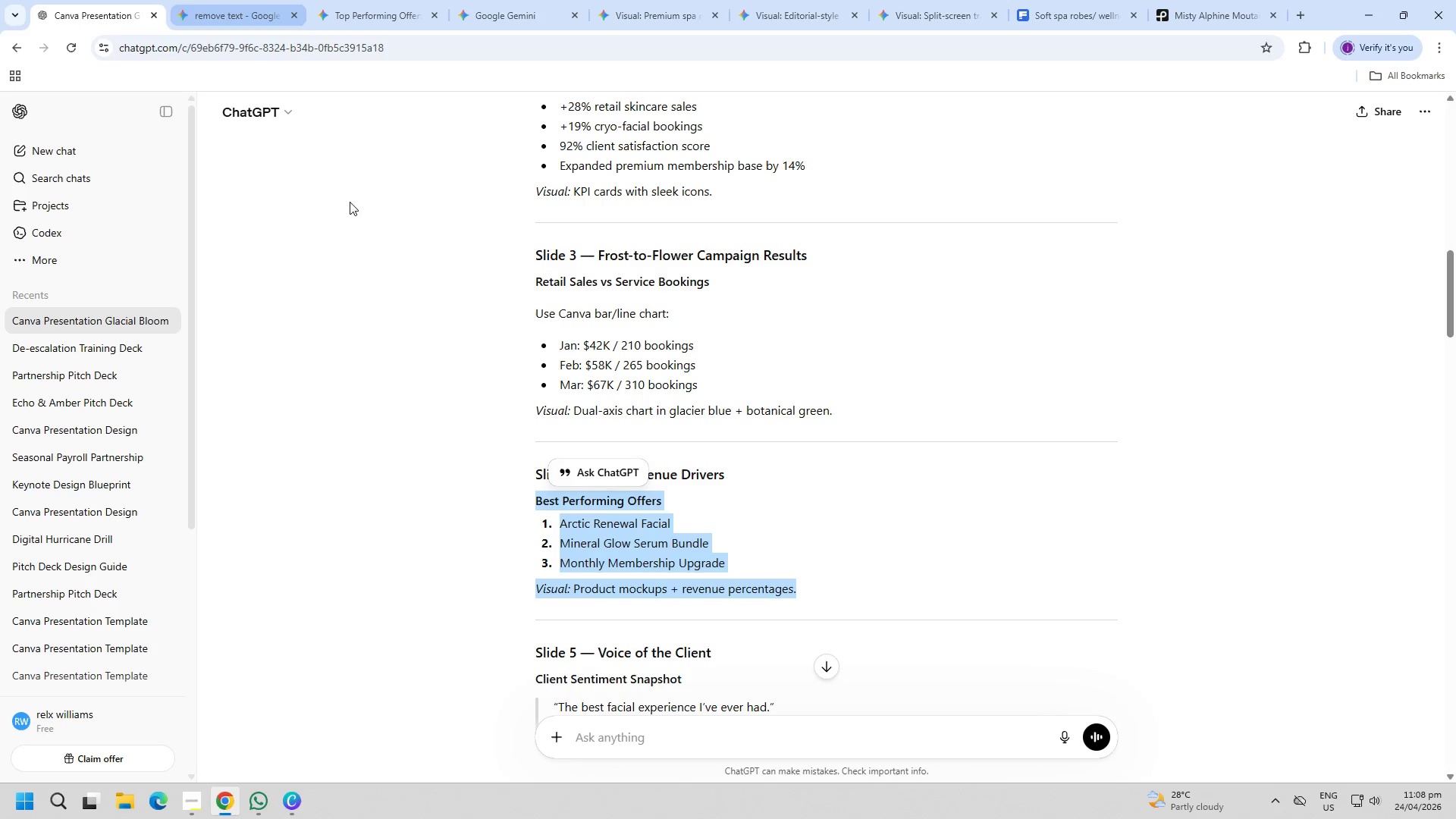 
left_click([479, 522])
 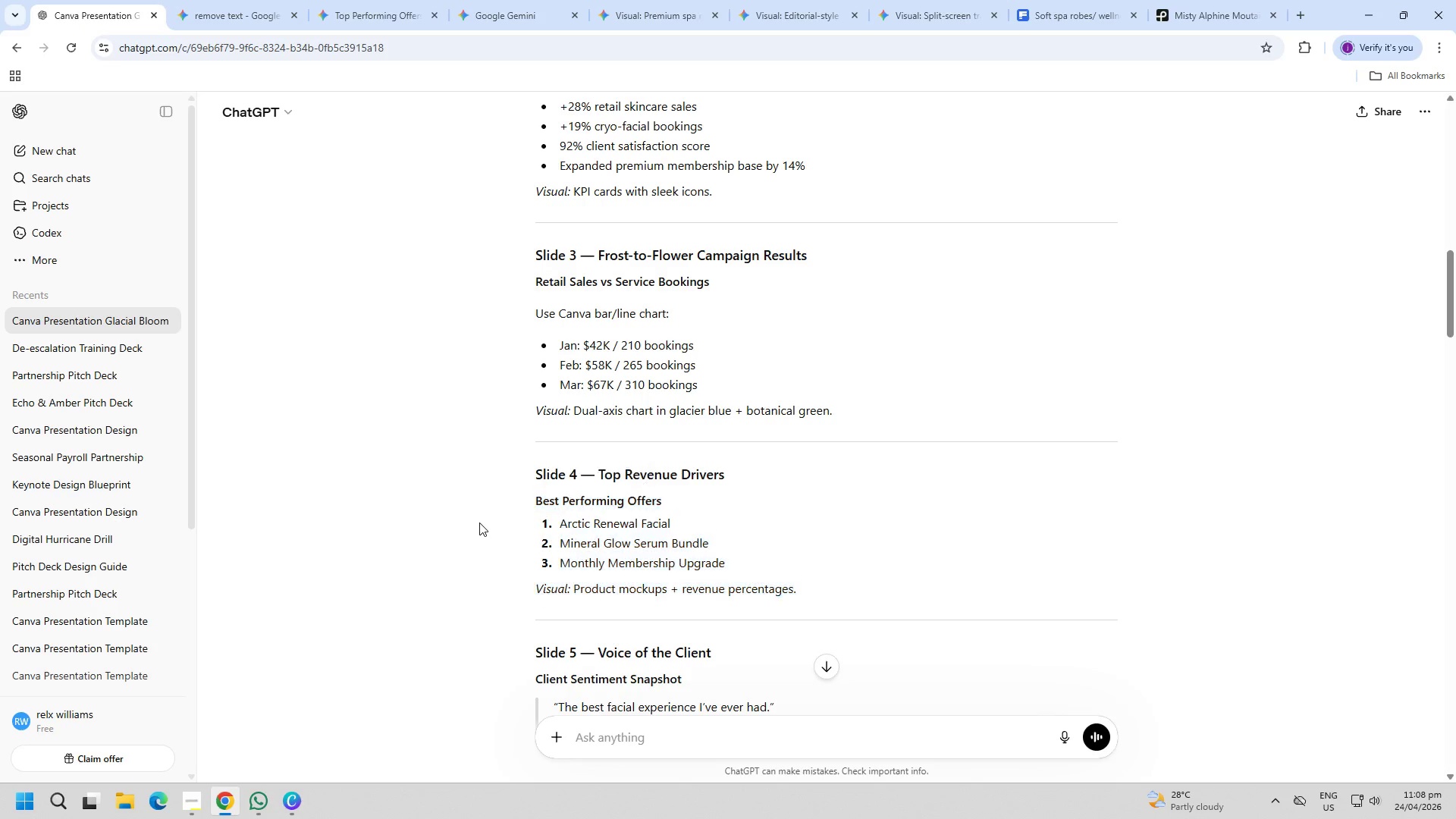 
scroll: coordinate [469, 504], scroll_direction: down, amount: 14.0
 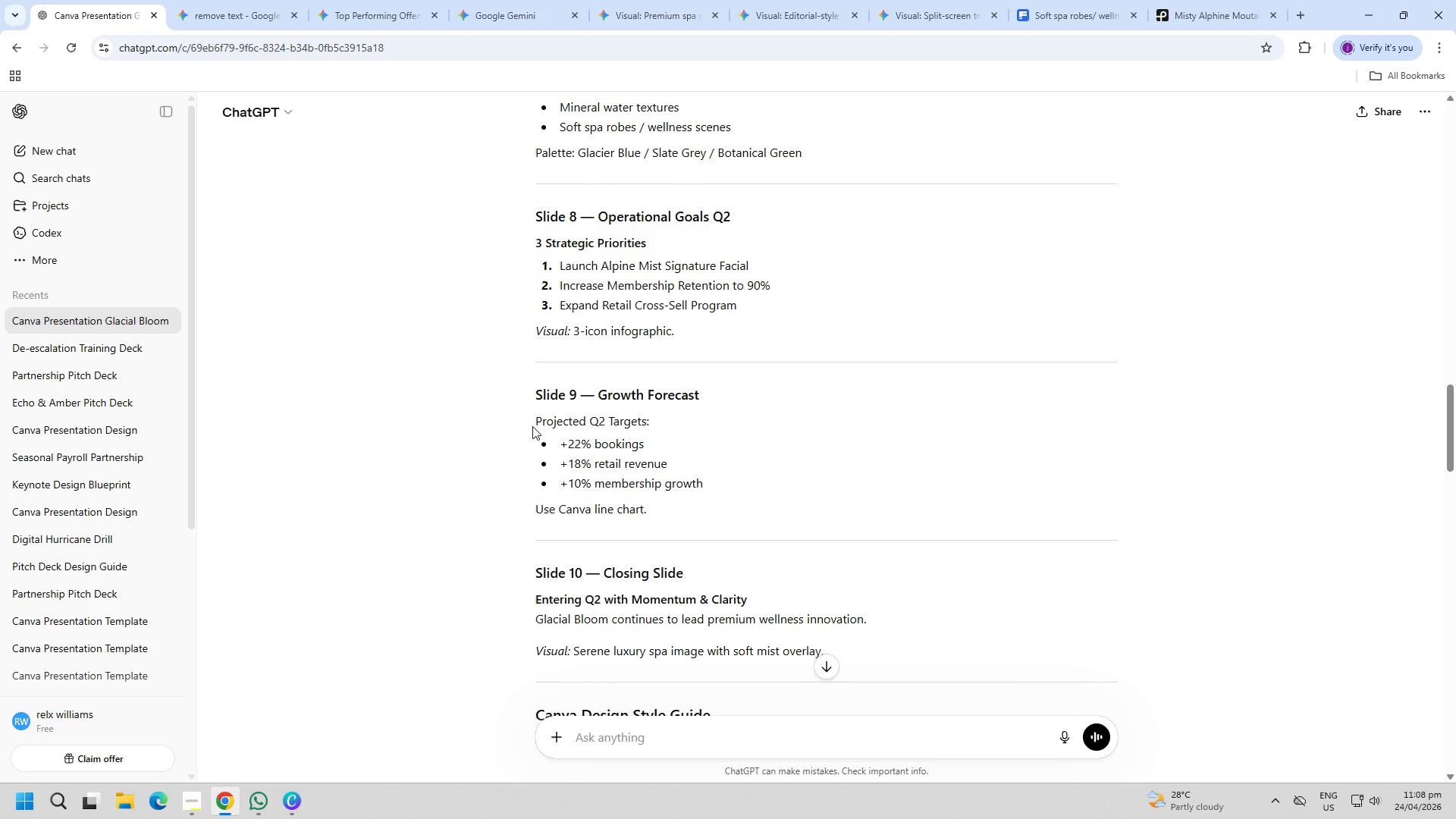 
left_click_drag(start_coordinate=[532, 419], to_coordinate=[682, 497])
 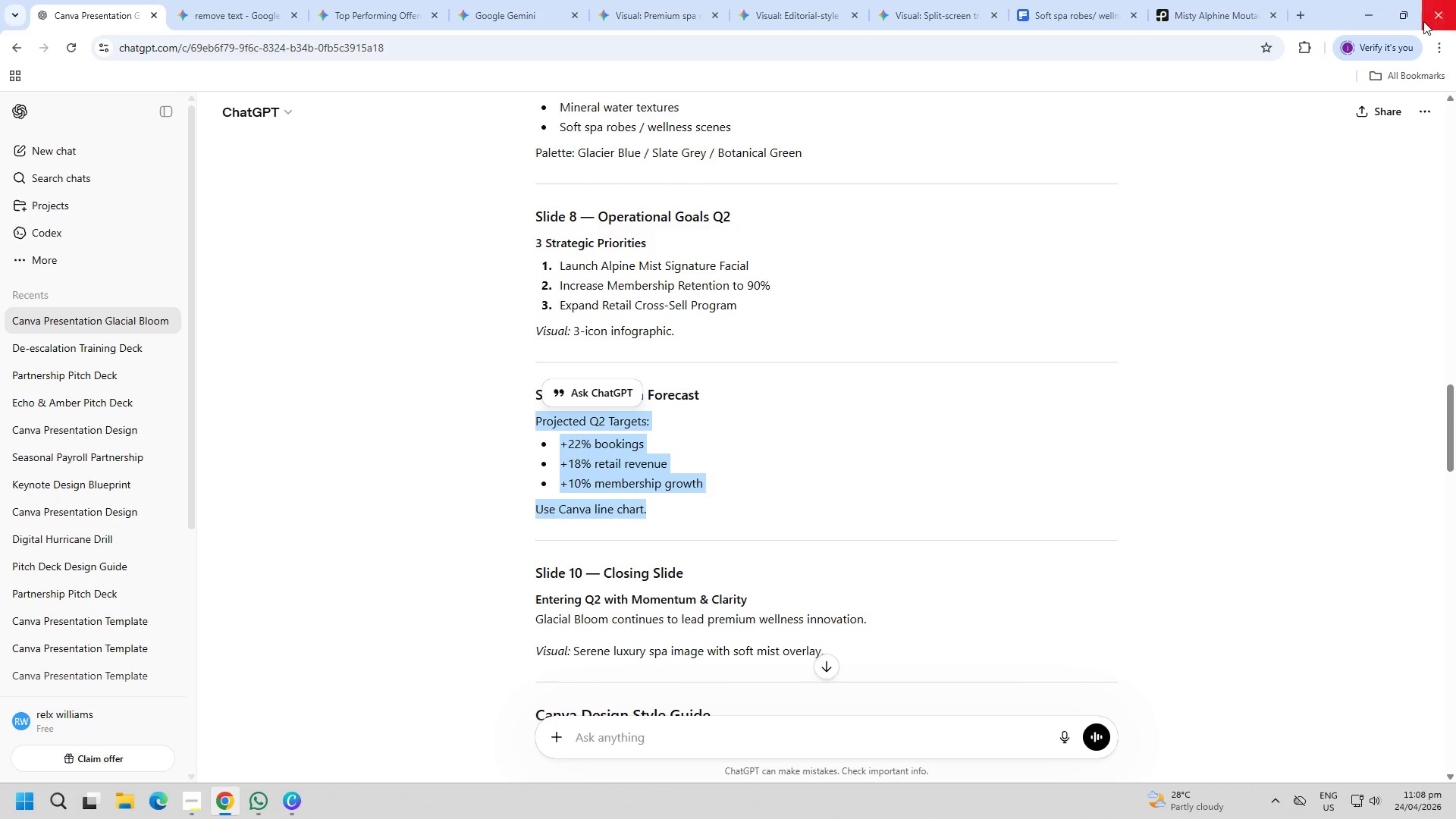 
key(Control+C)
 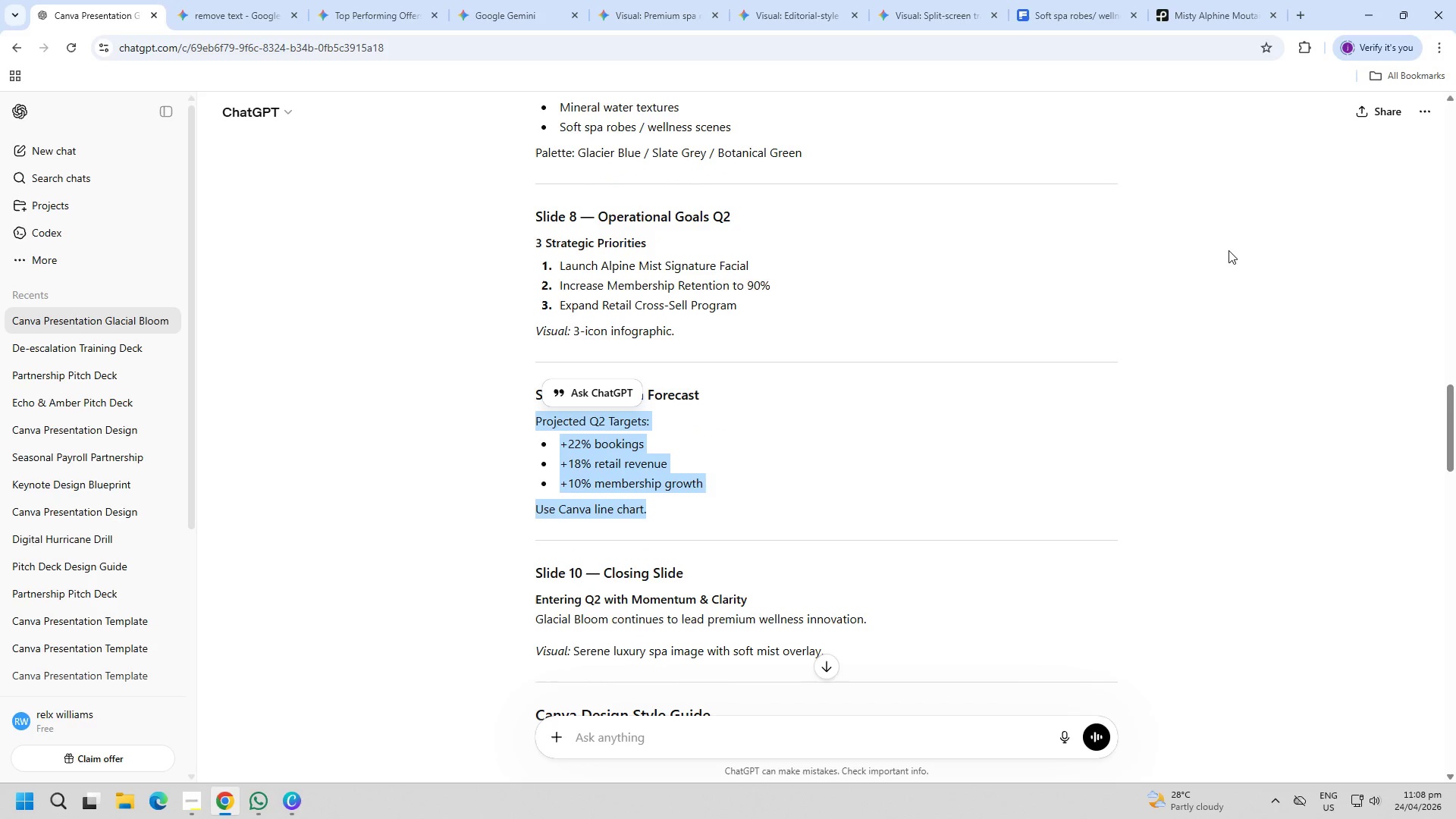 
key(Control+C)
 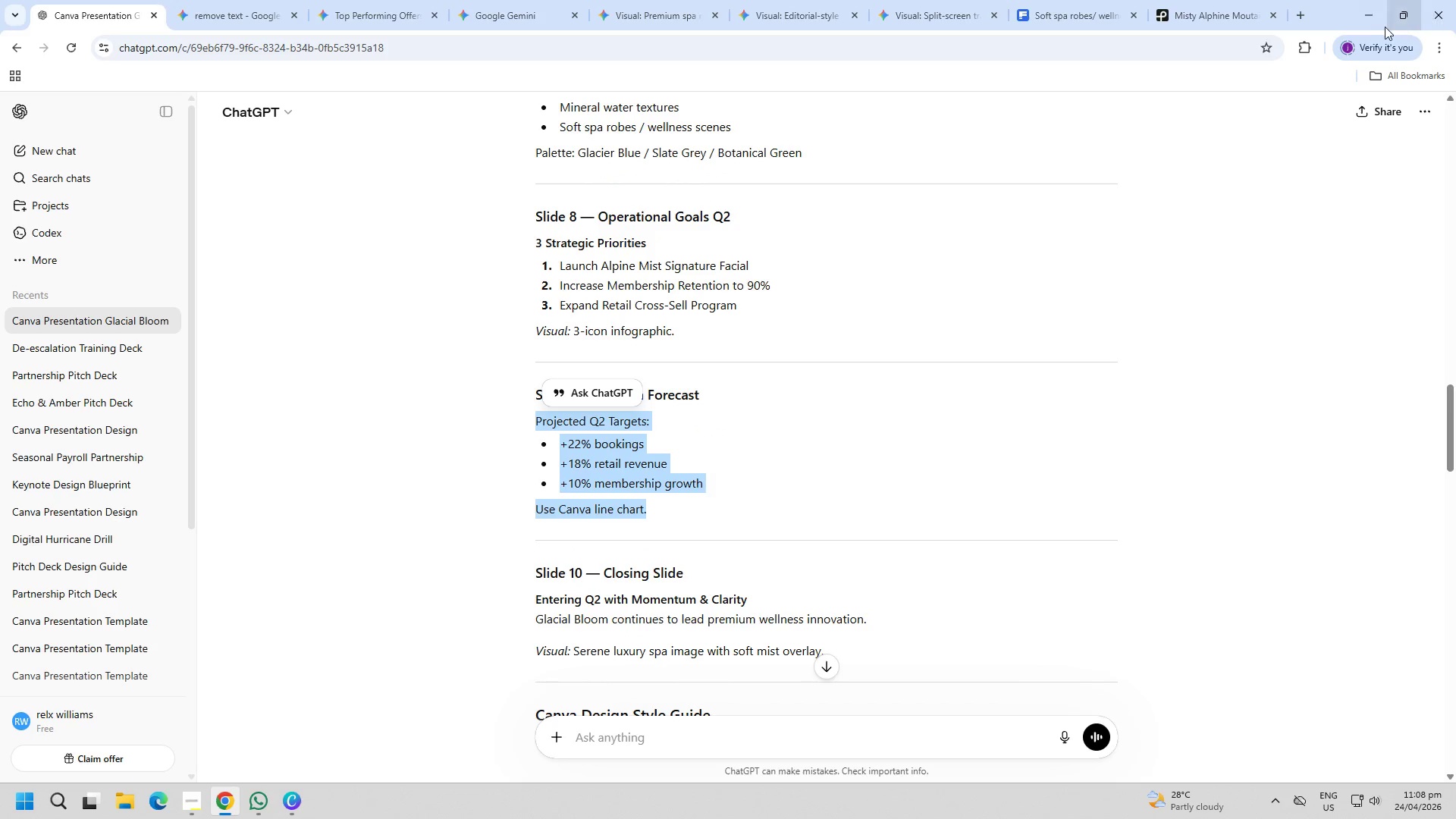 
left_click([1378, 27])
 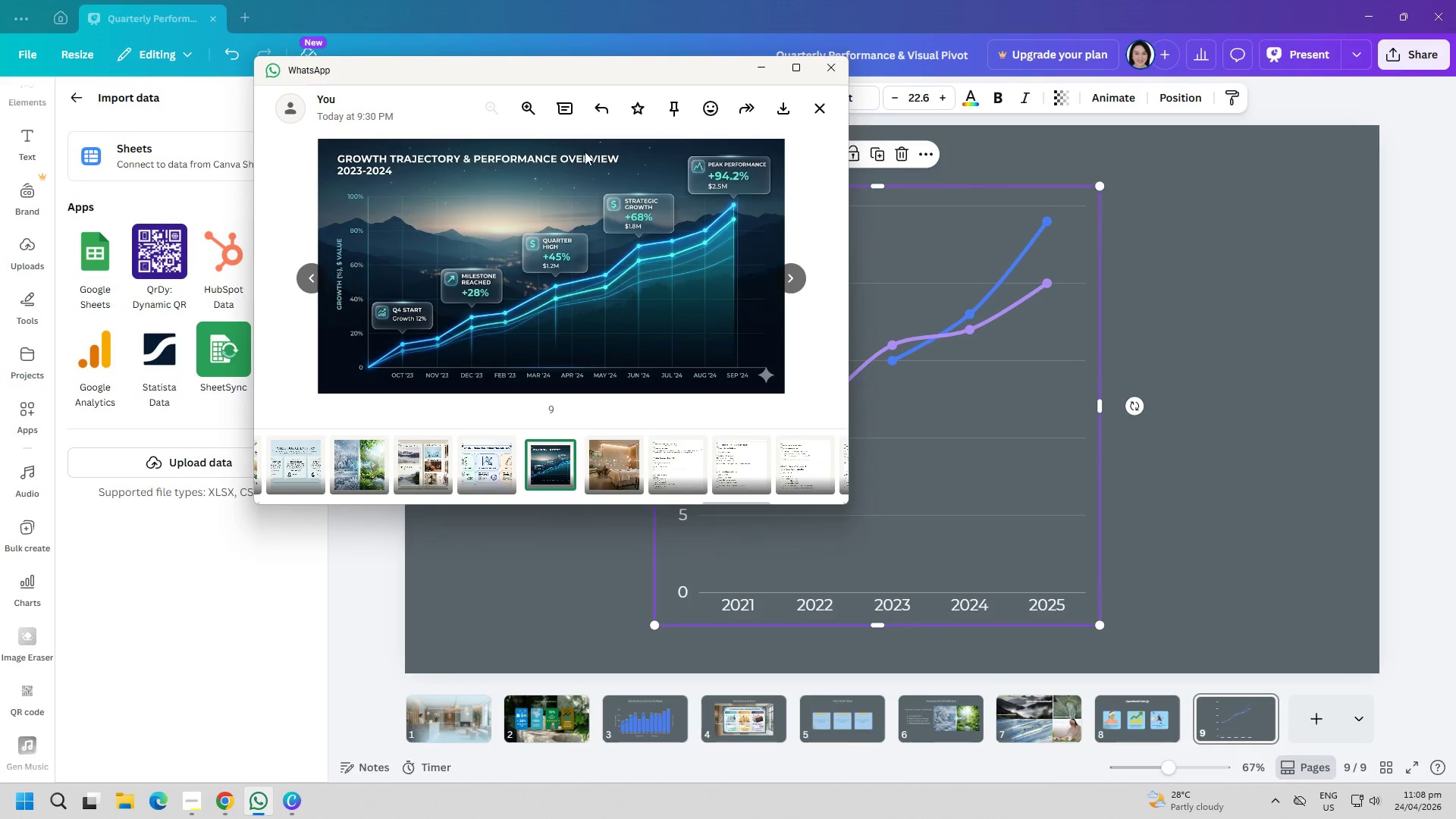 
left_click([766, 71])
 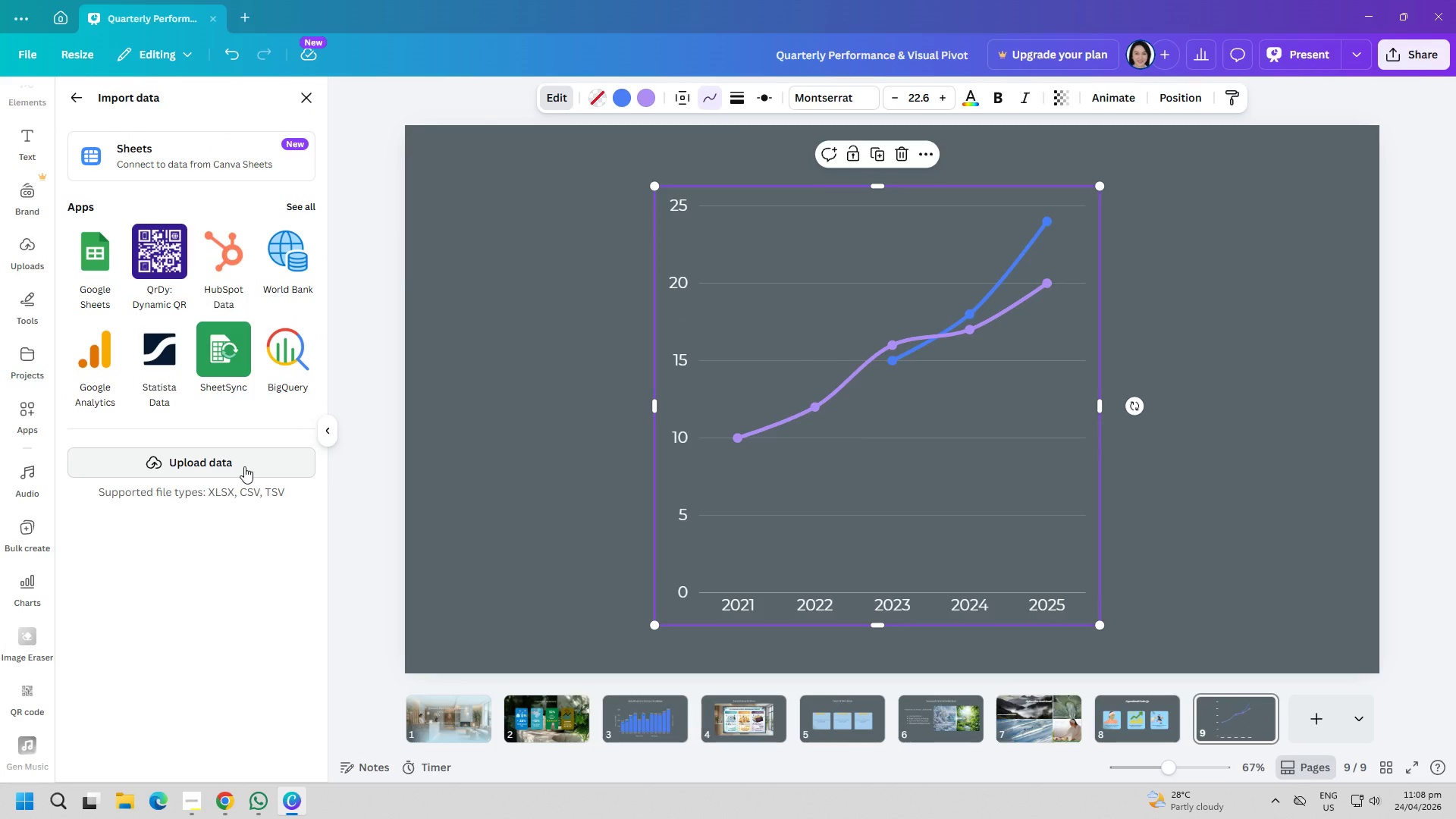 
left_click([76, 102])
 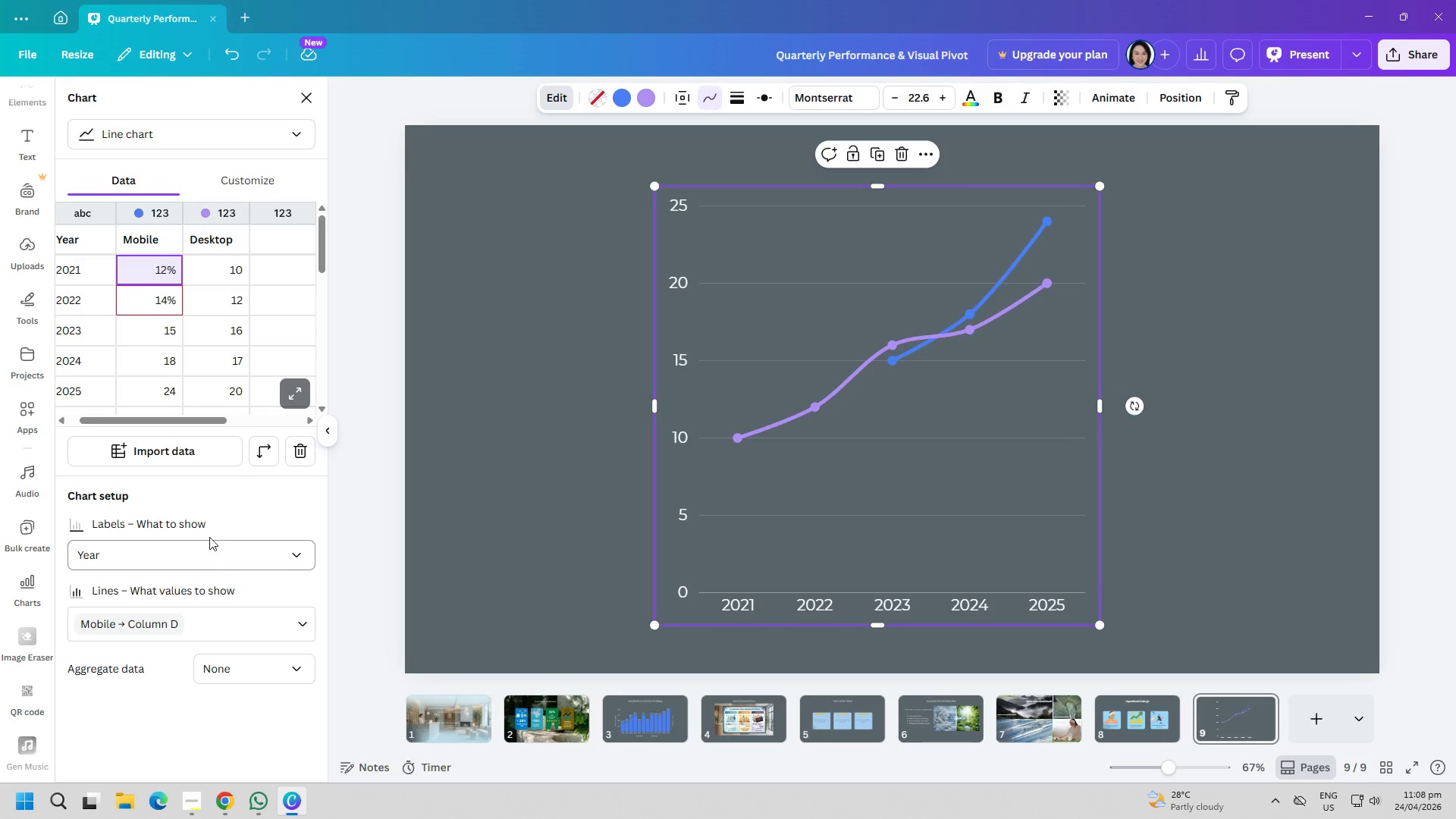 
left_click([260, 455])
 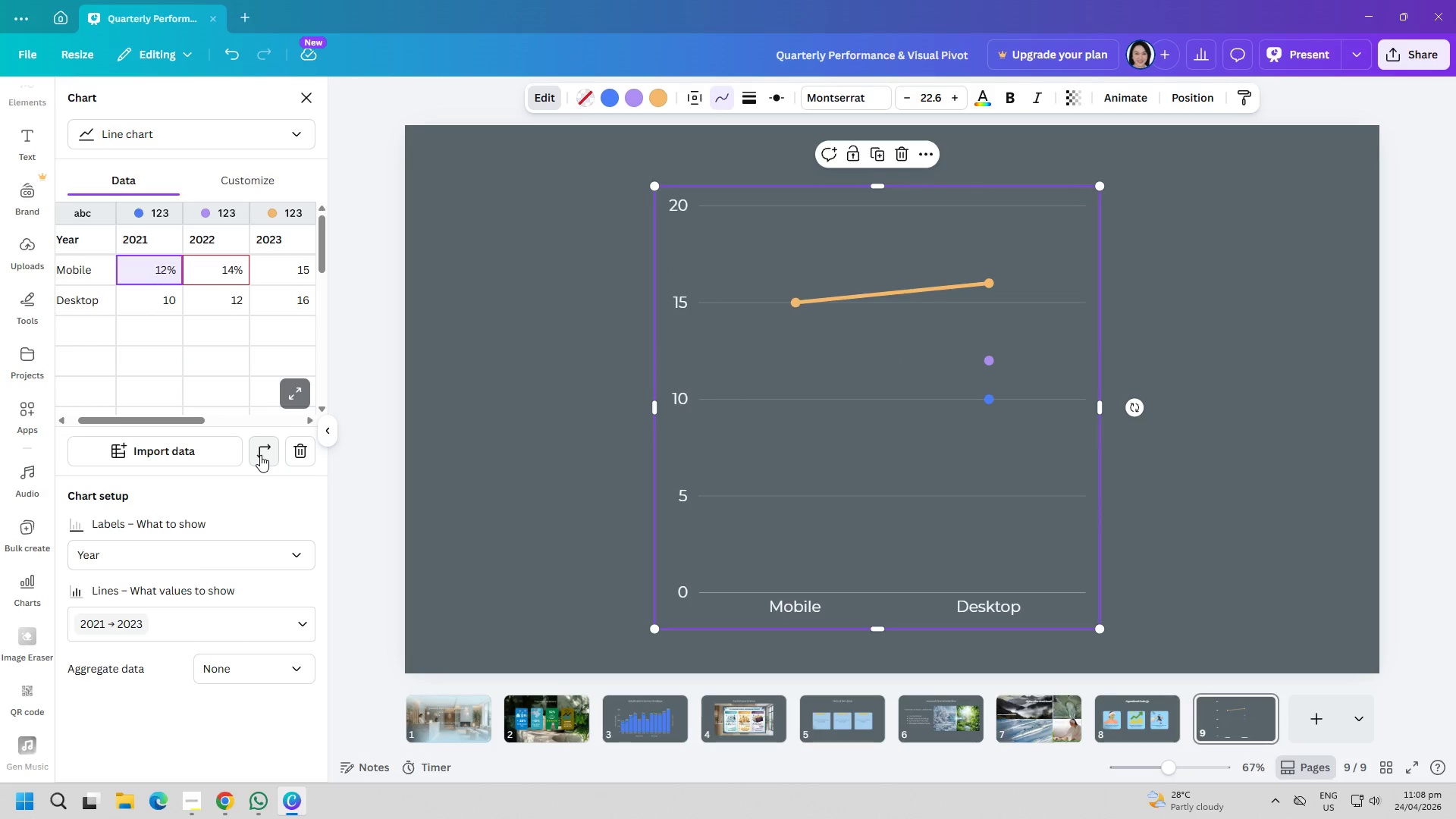 
left_click([262, 455])
 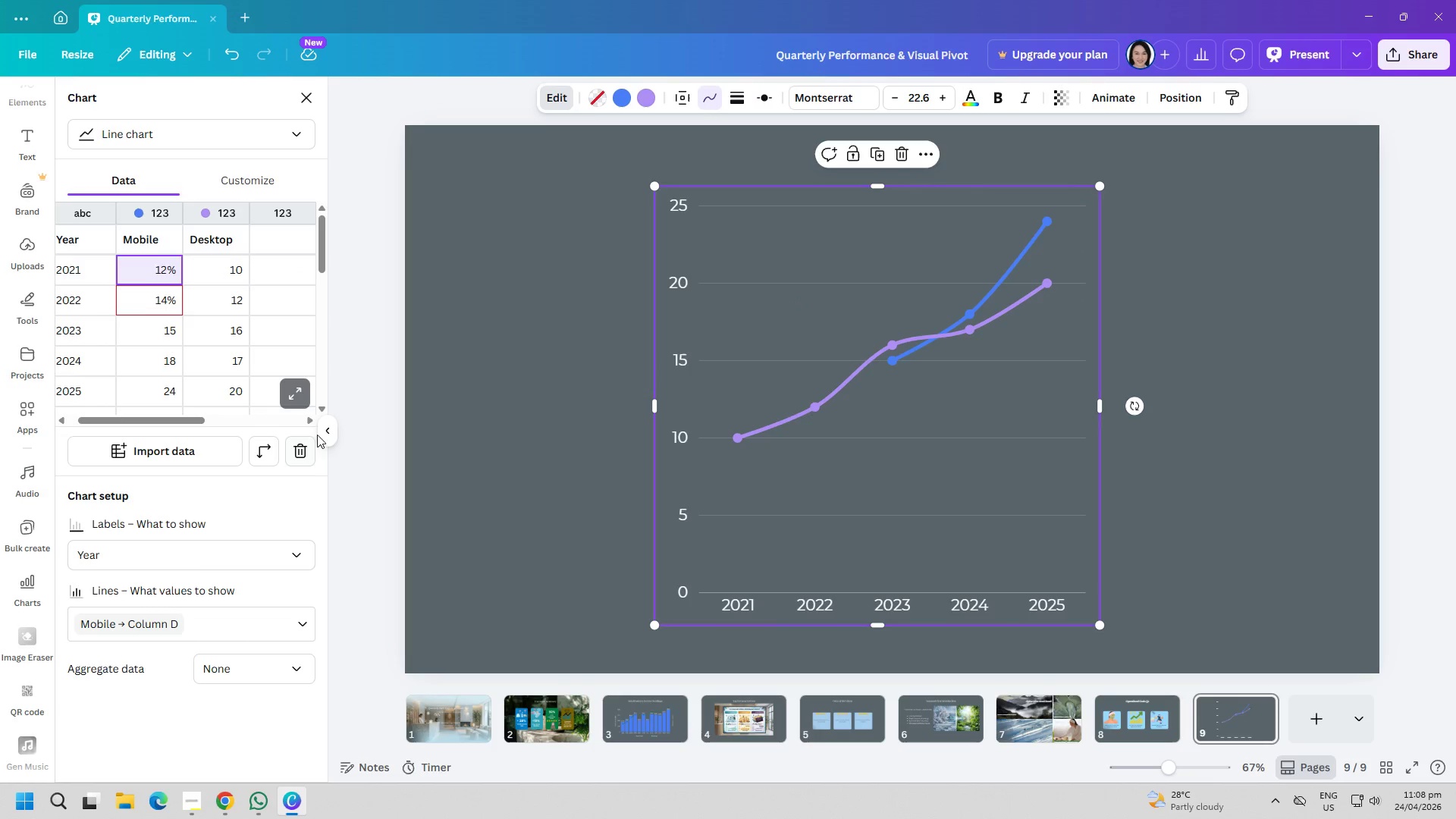 
left_click([337, 436])
 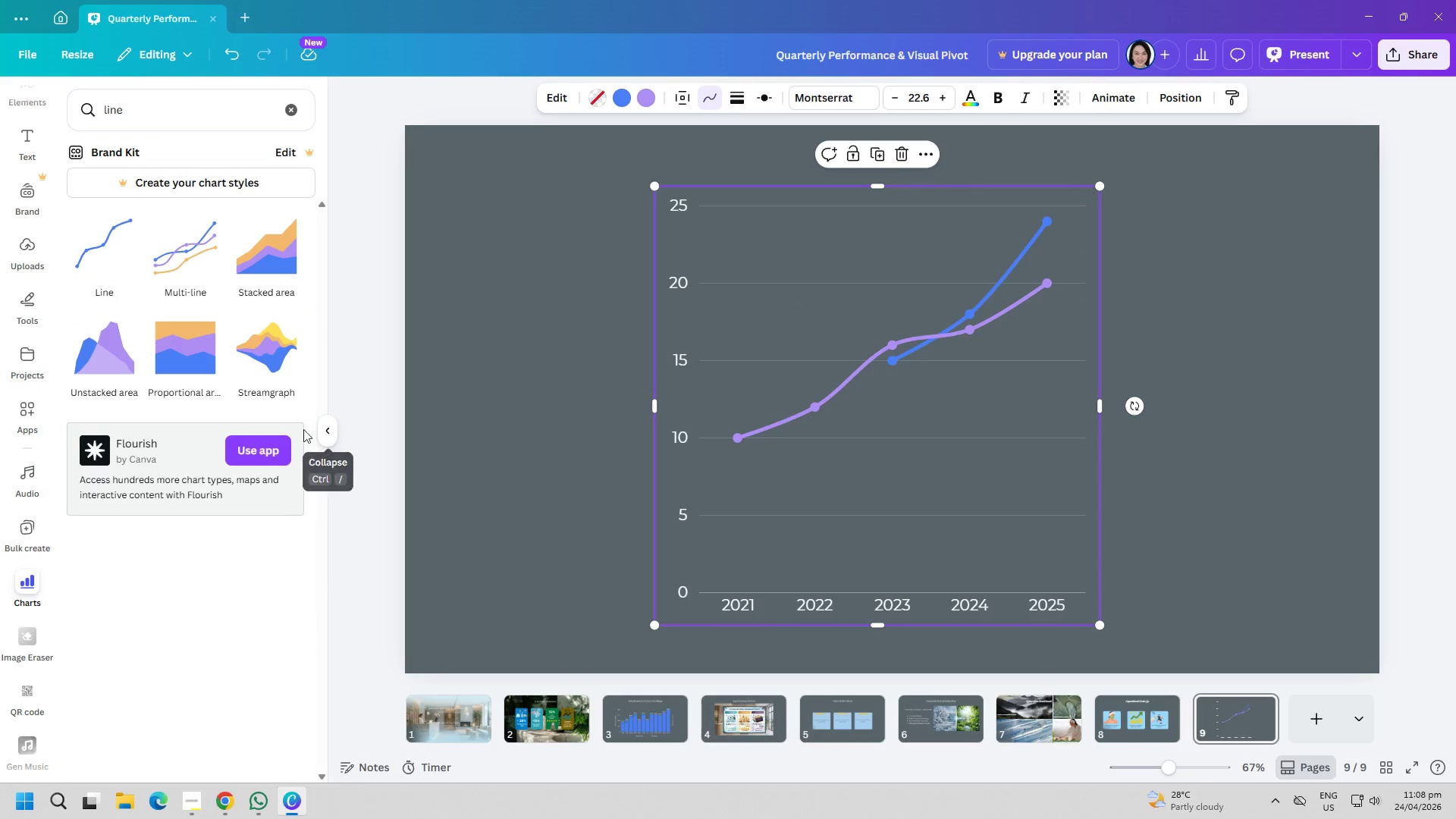 
left_click([187, 247])
 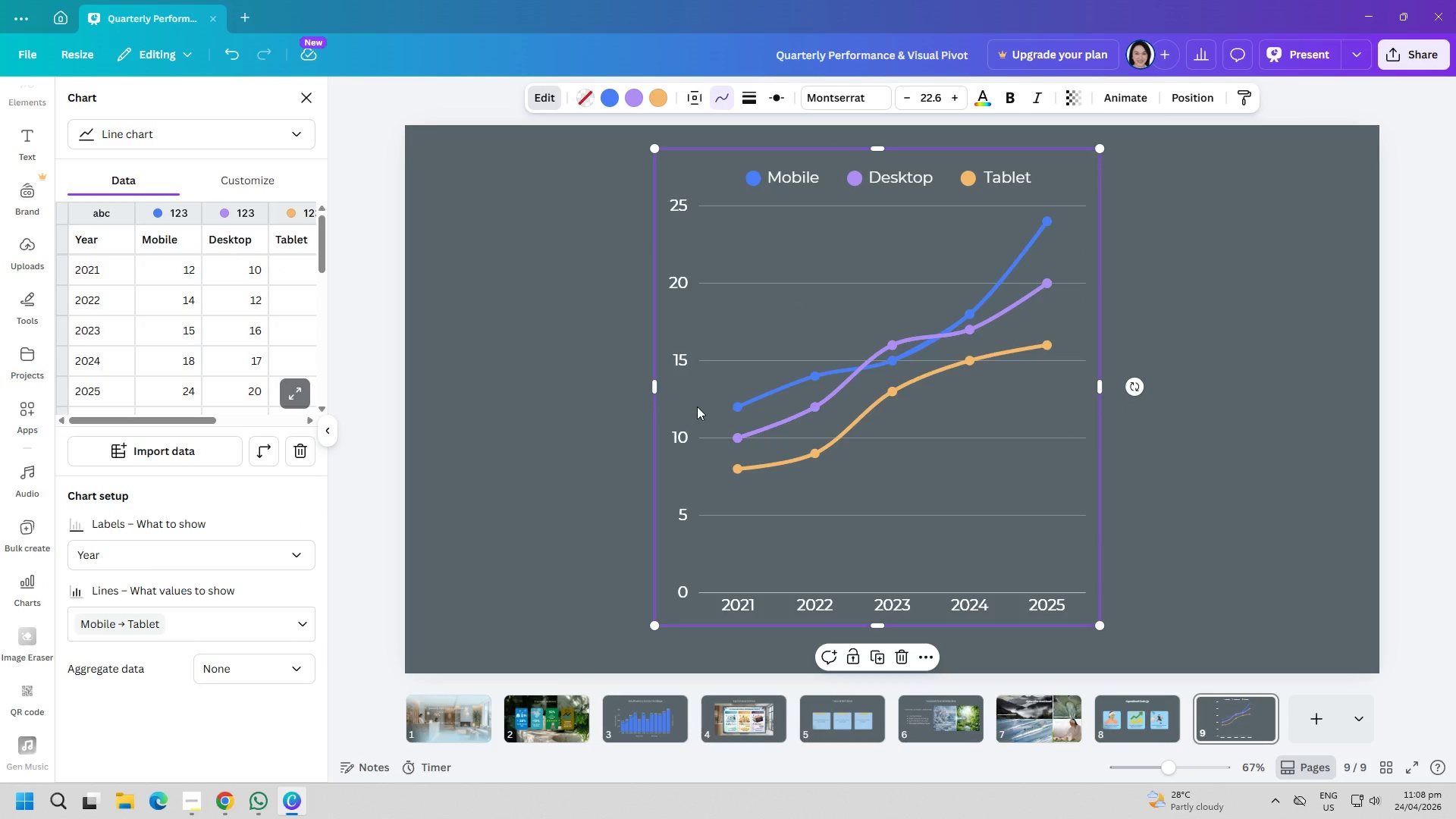 
key(Delete)
 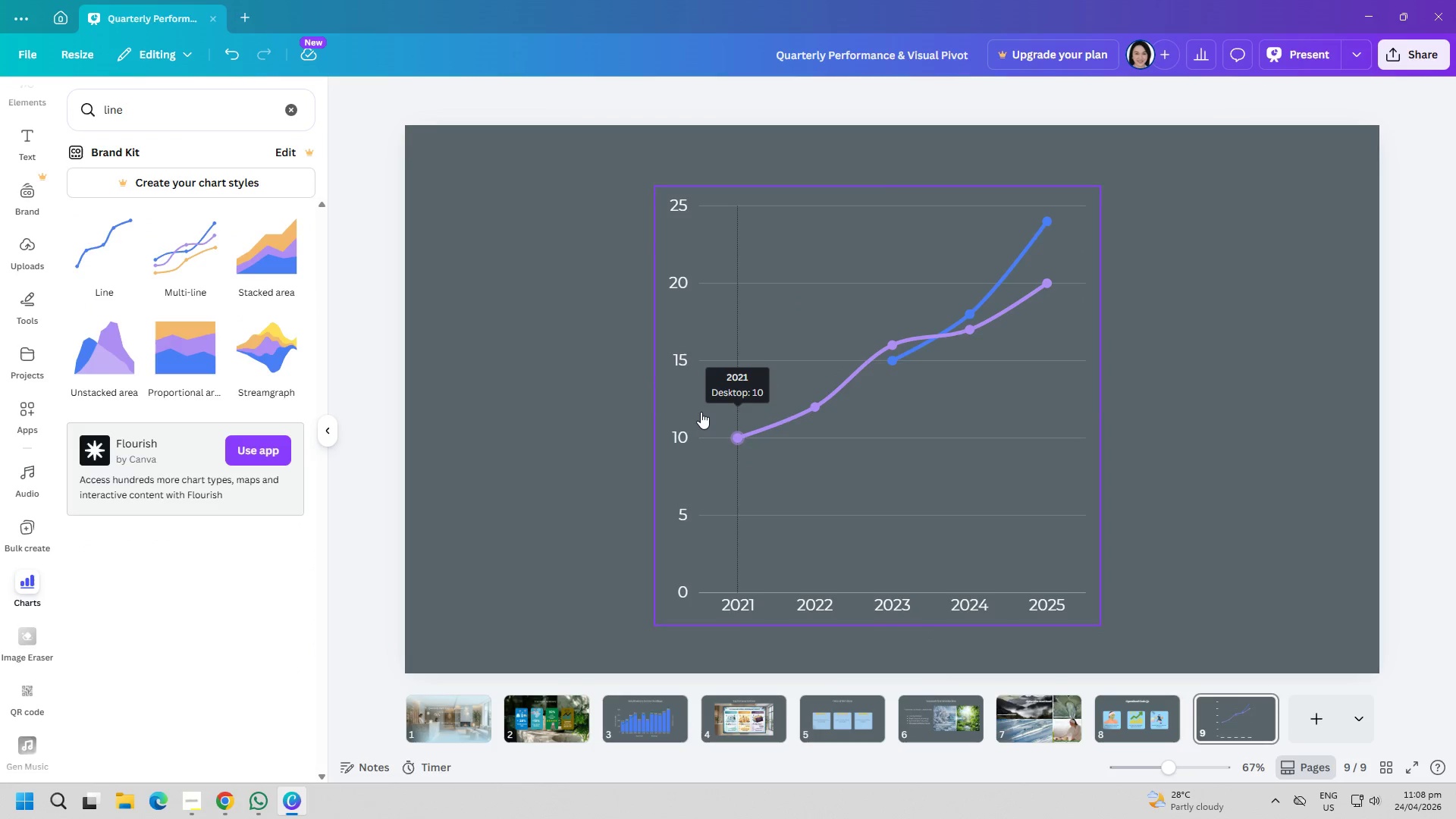 
left_click([701, 412])
 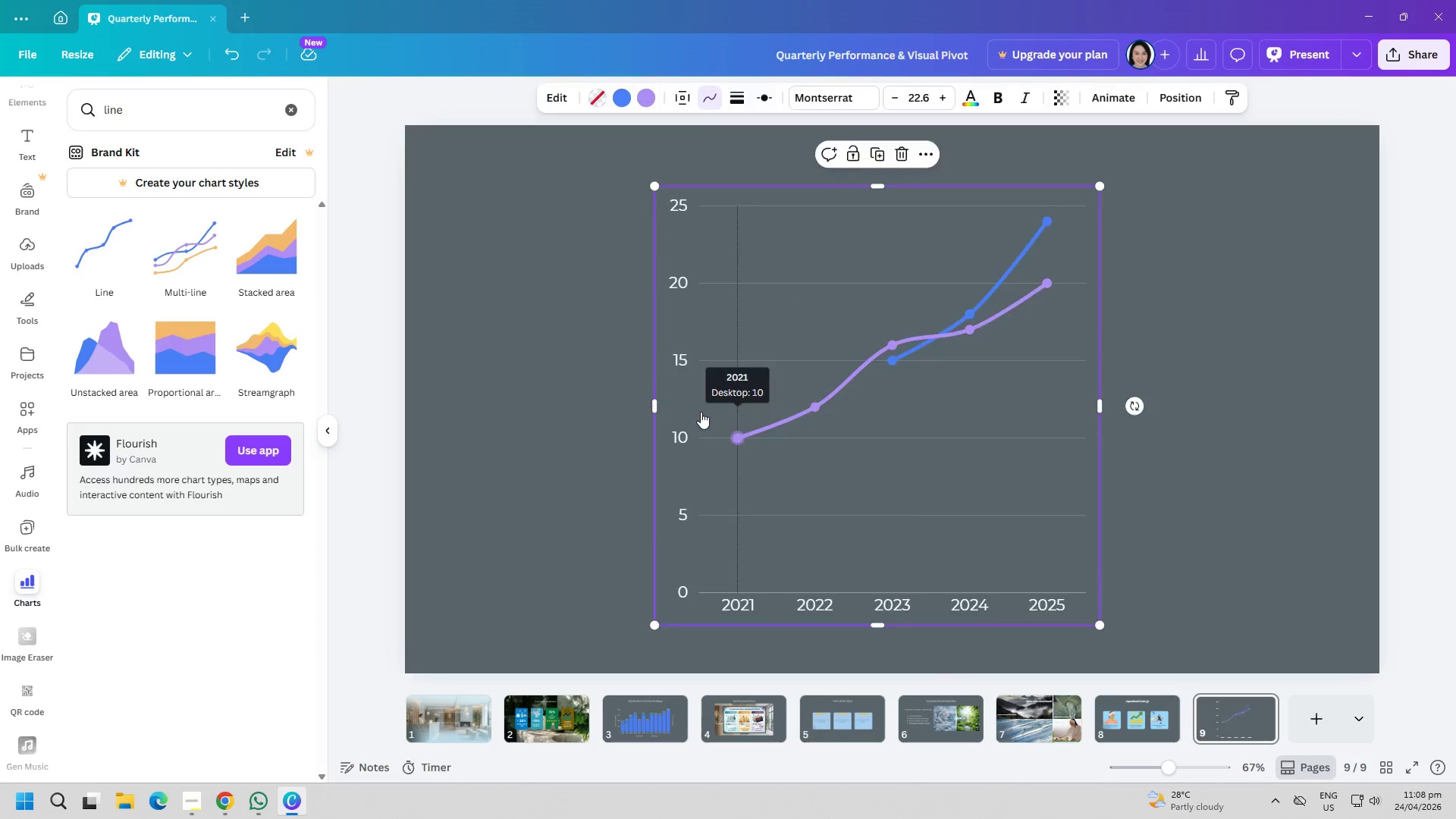 
key(Delete)
 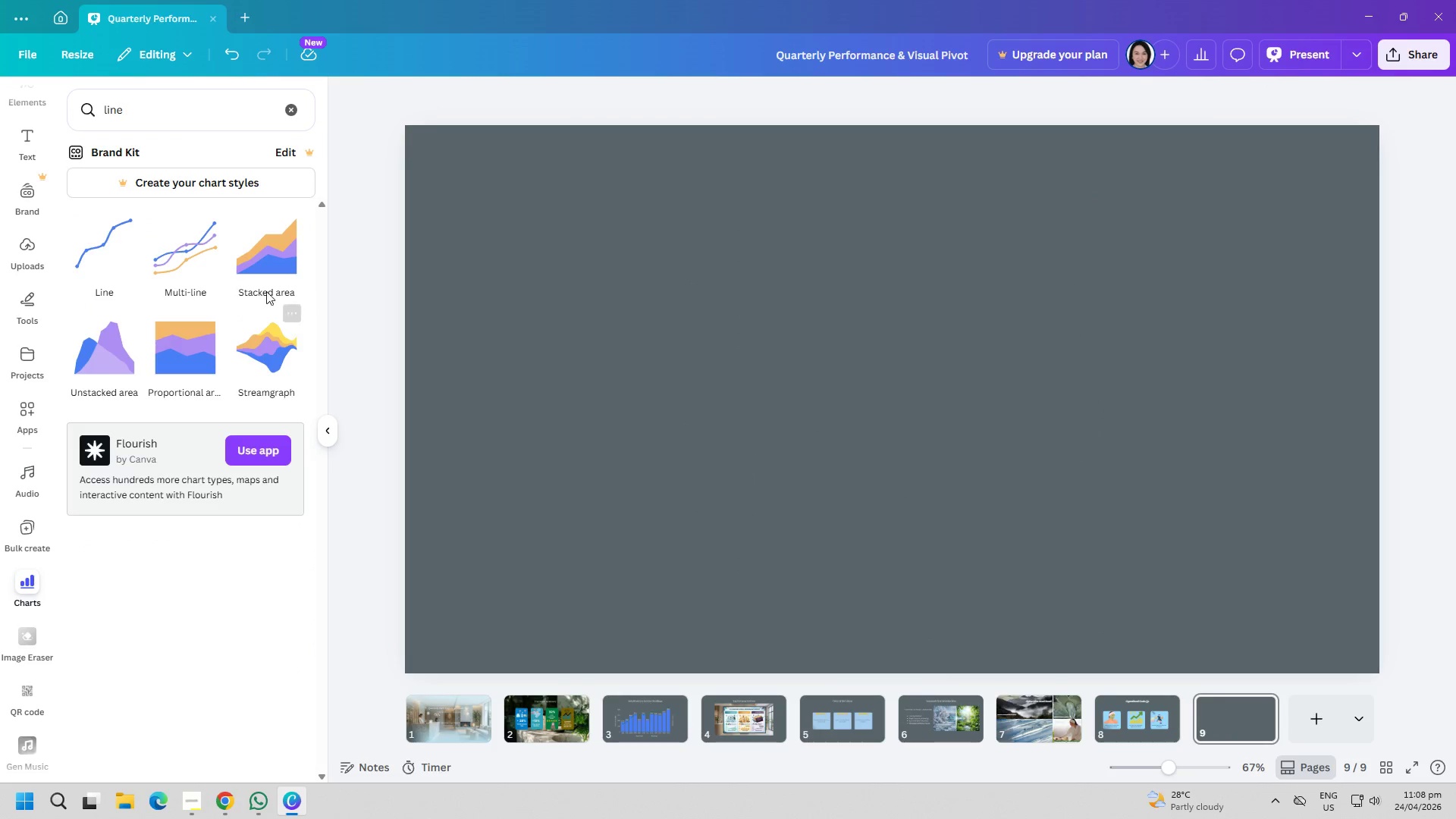 
left_click([194, 268])
 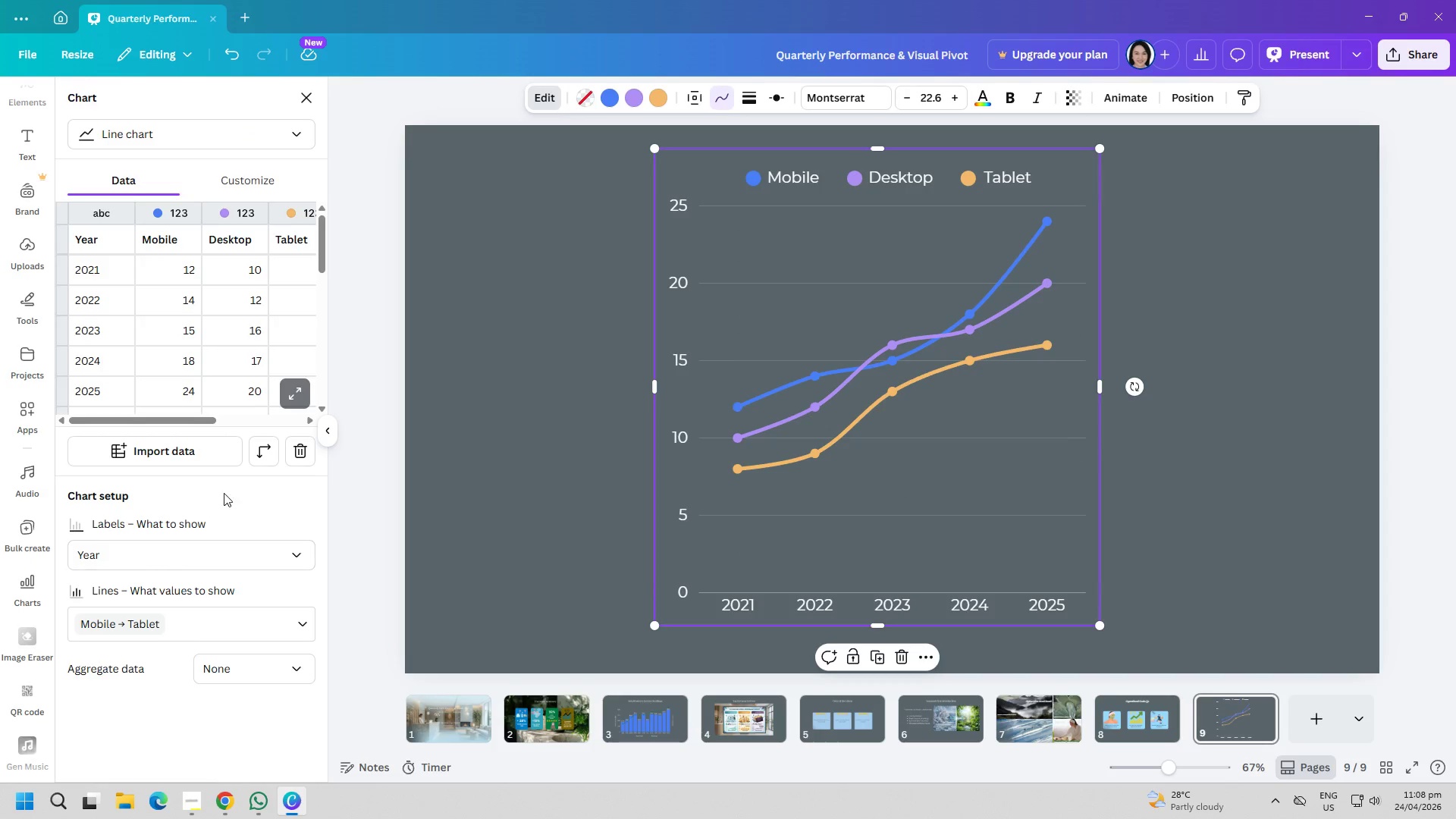 
left_click([186, 457])
 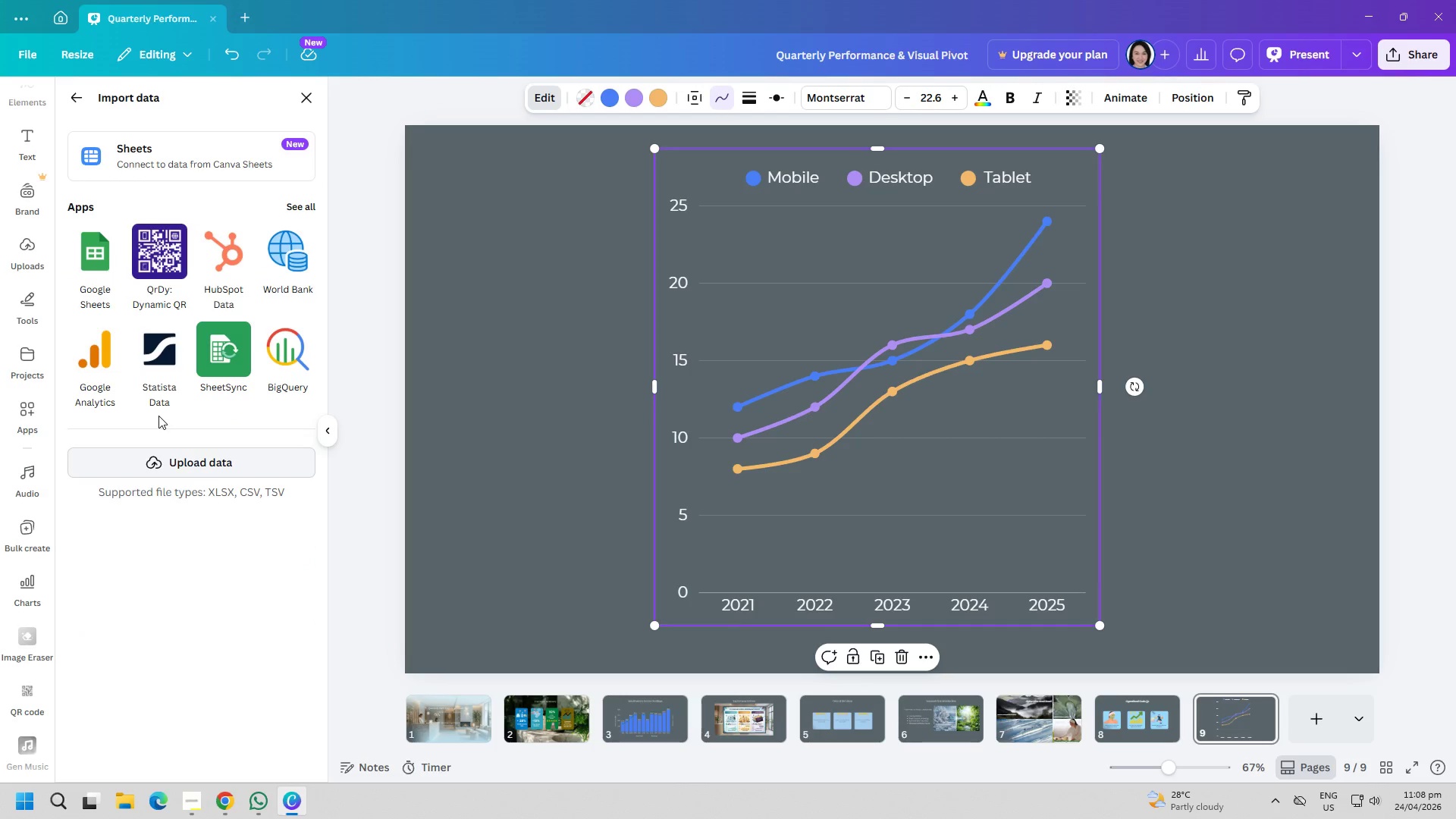 
left_click([97, 271])
 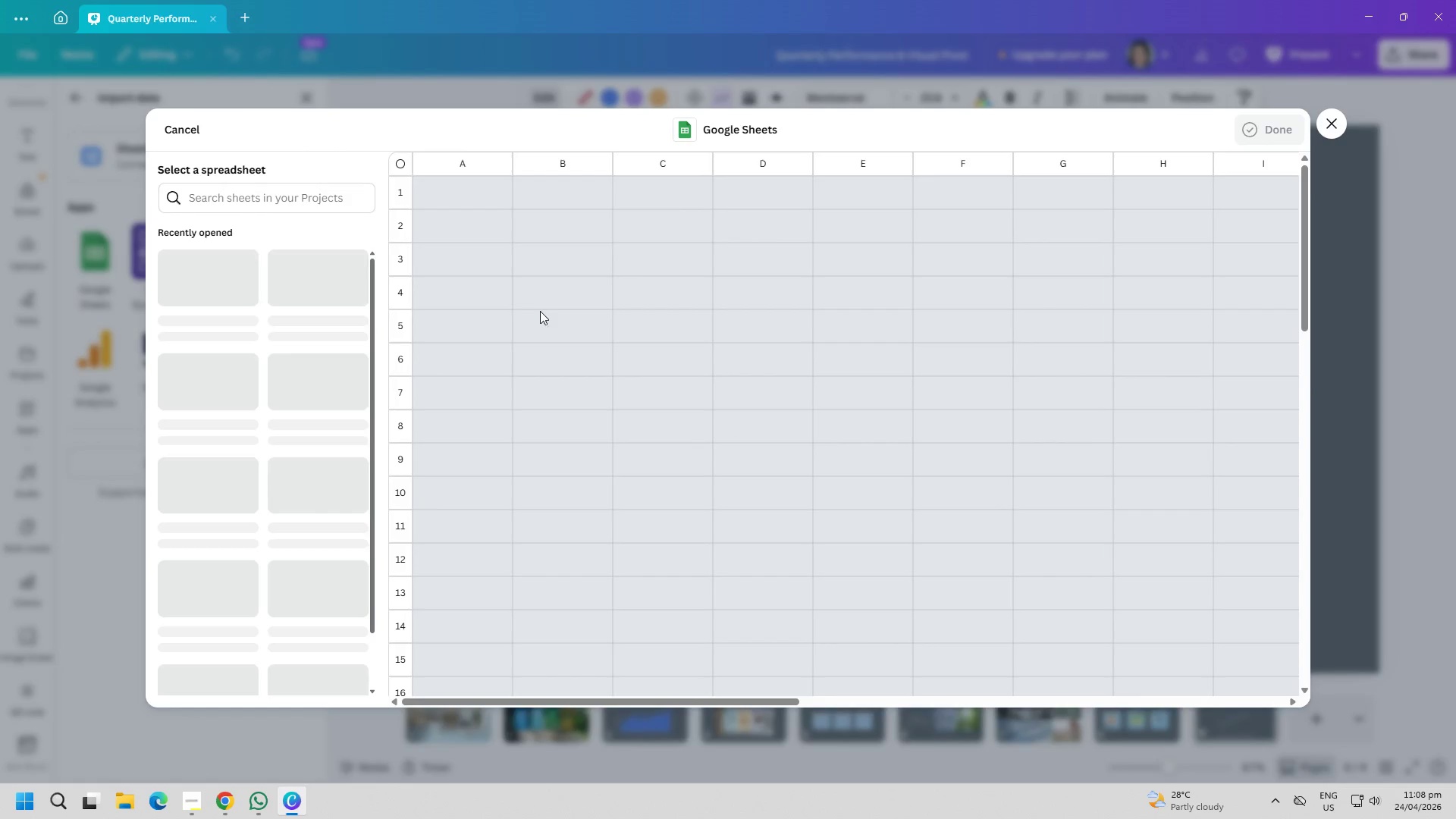 
key(Control+ControlLeft)
 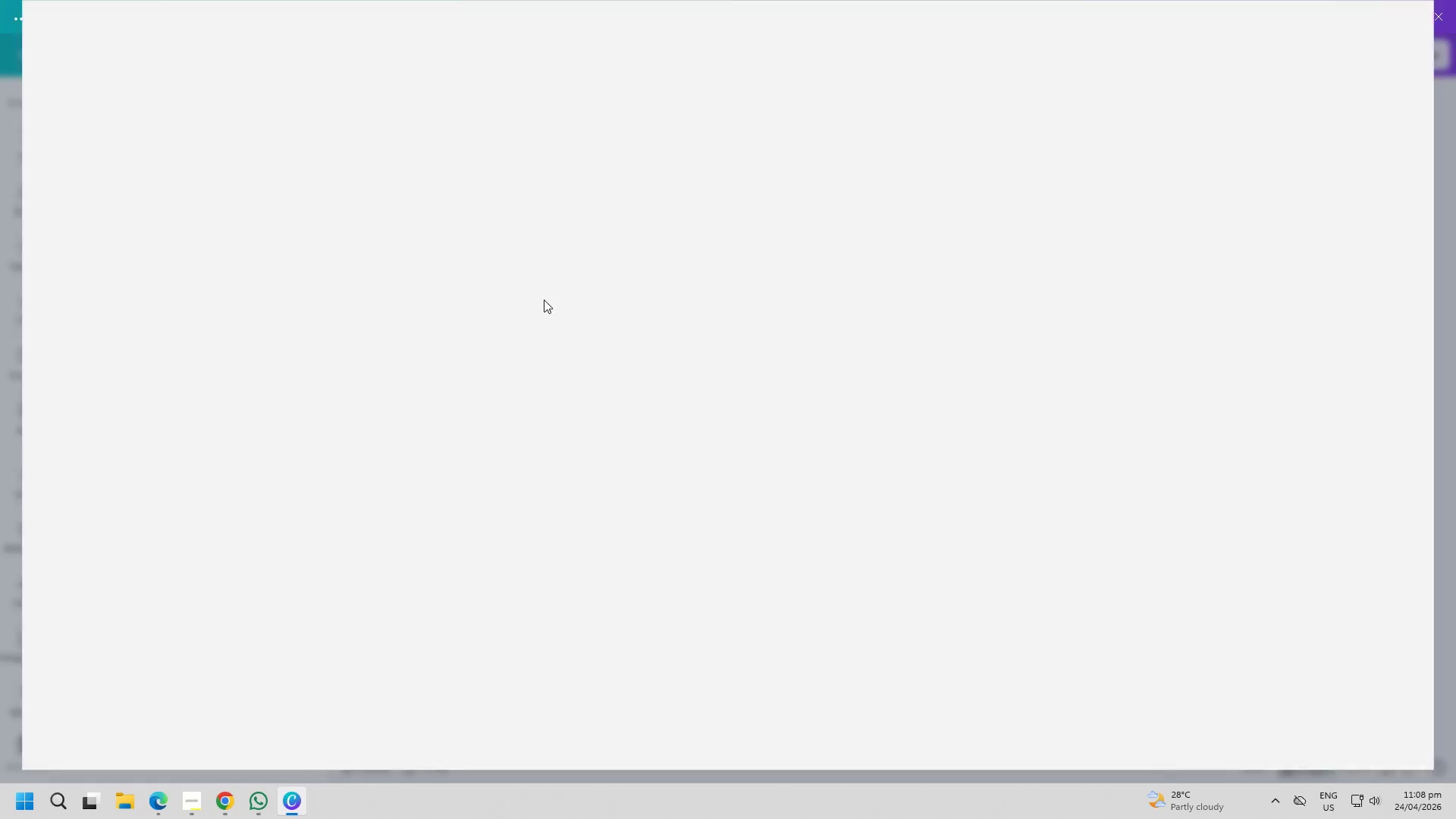 
key(Control+V)
 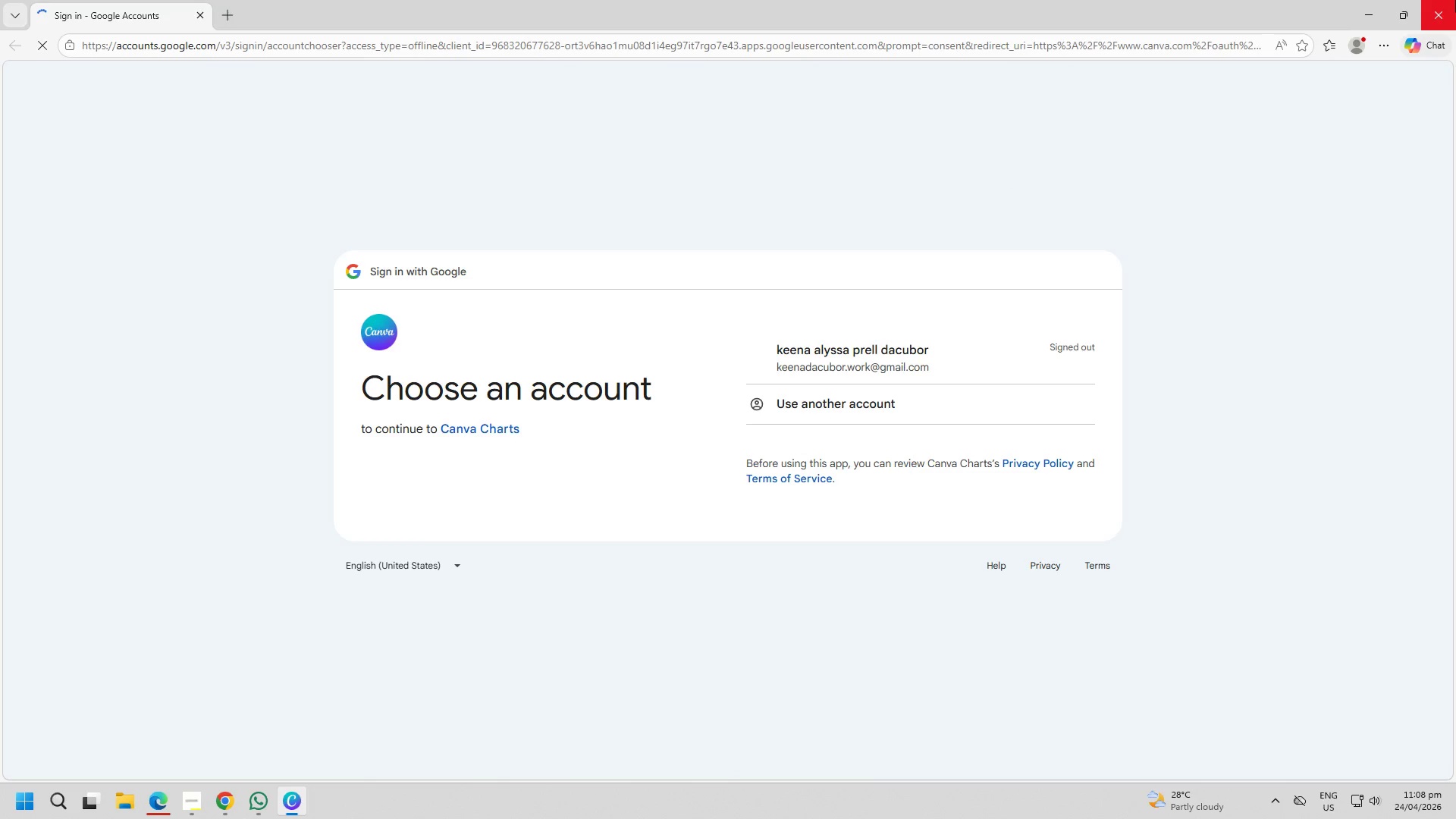 
left_click([1455, 0])
 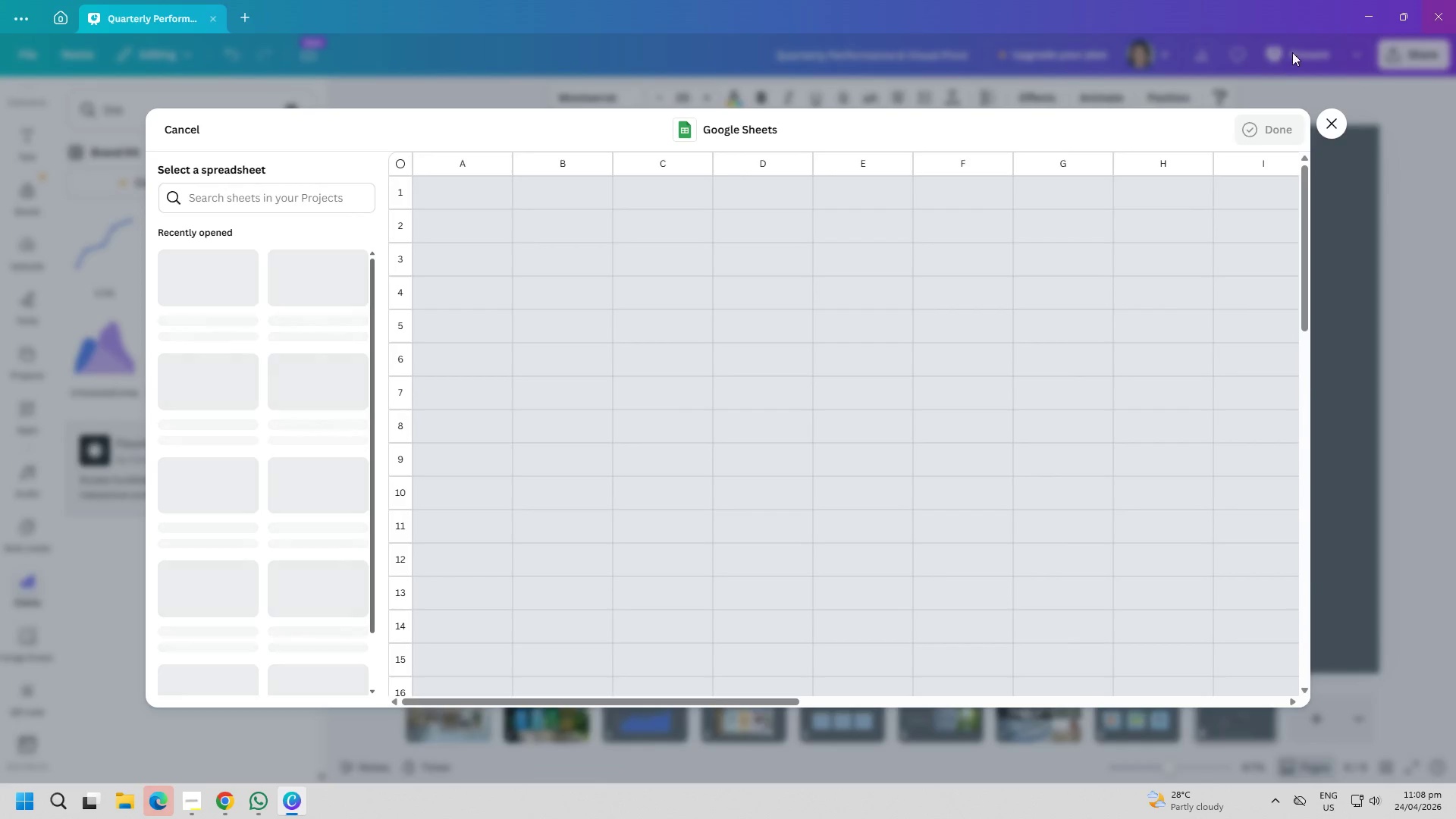 
left_click([736, 254])
 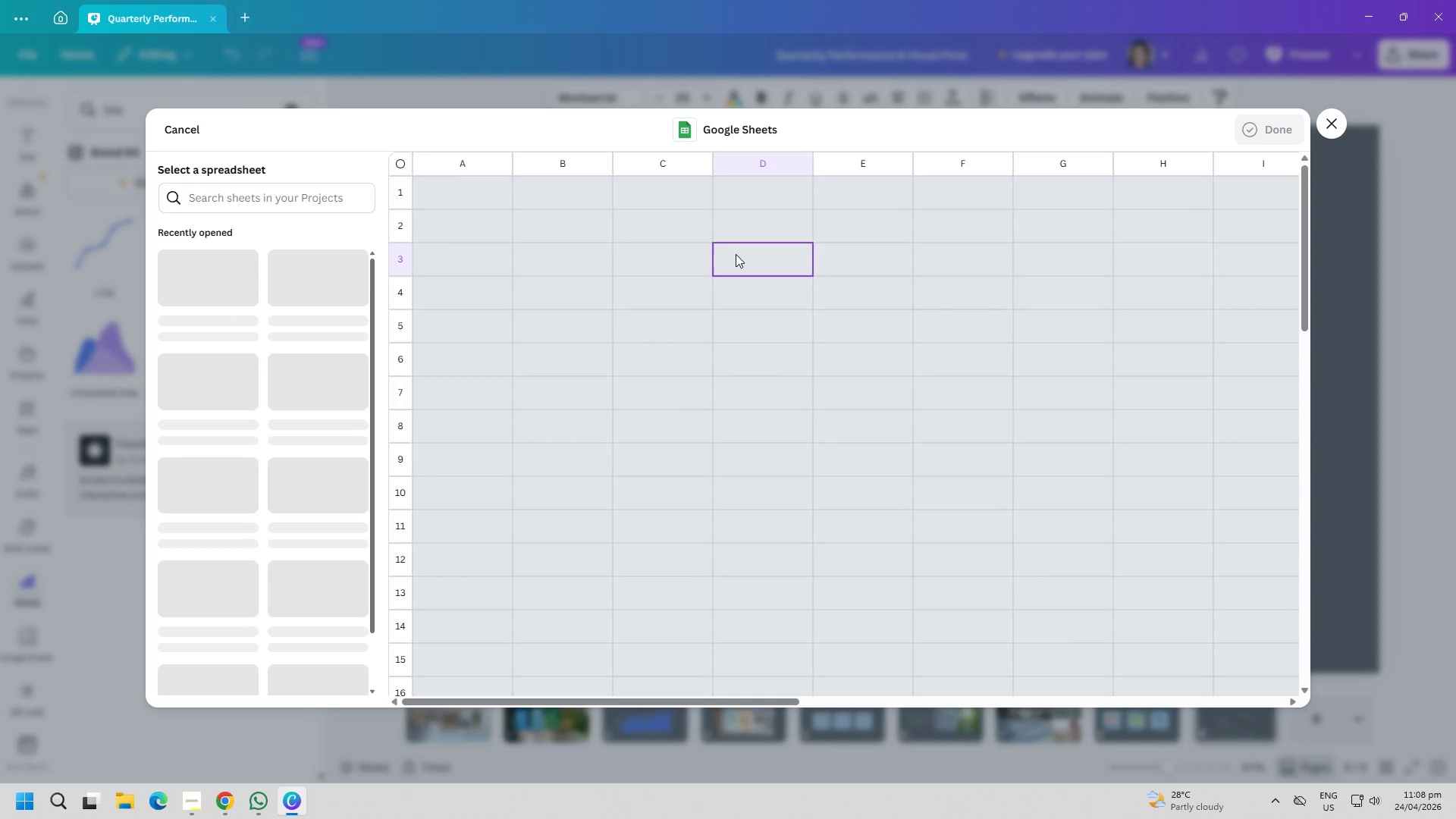 
key(Control+ControlLeft)
 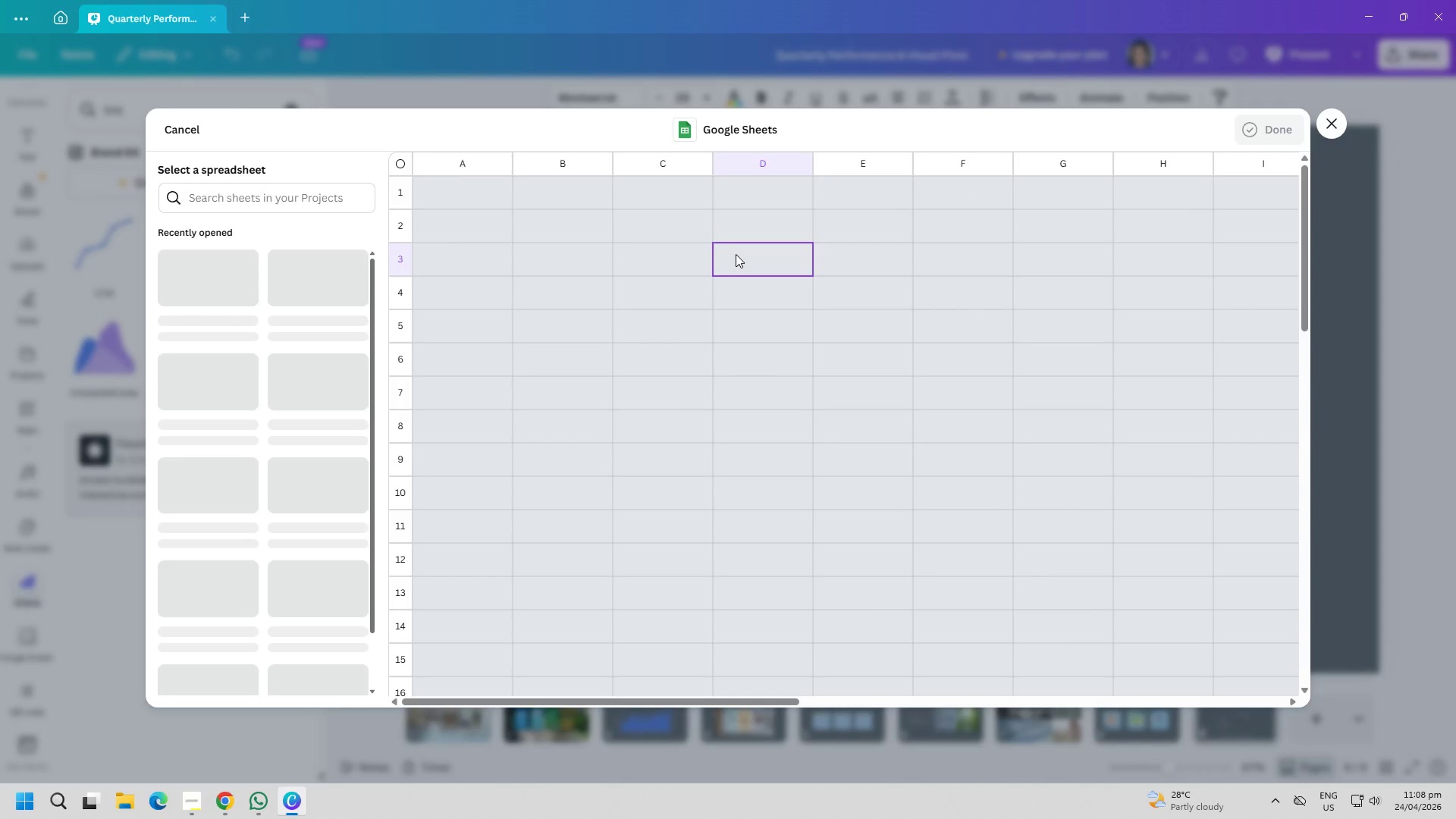 
key(Control+V)
 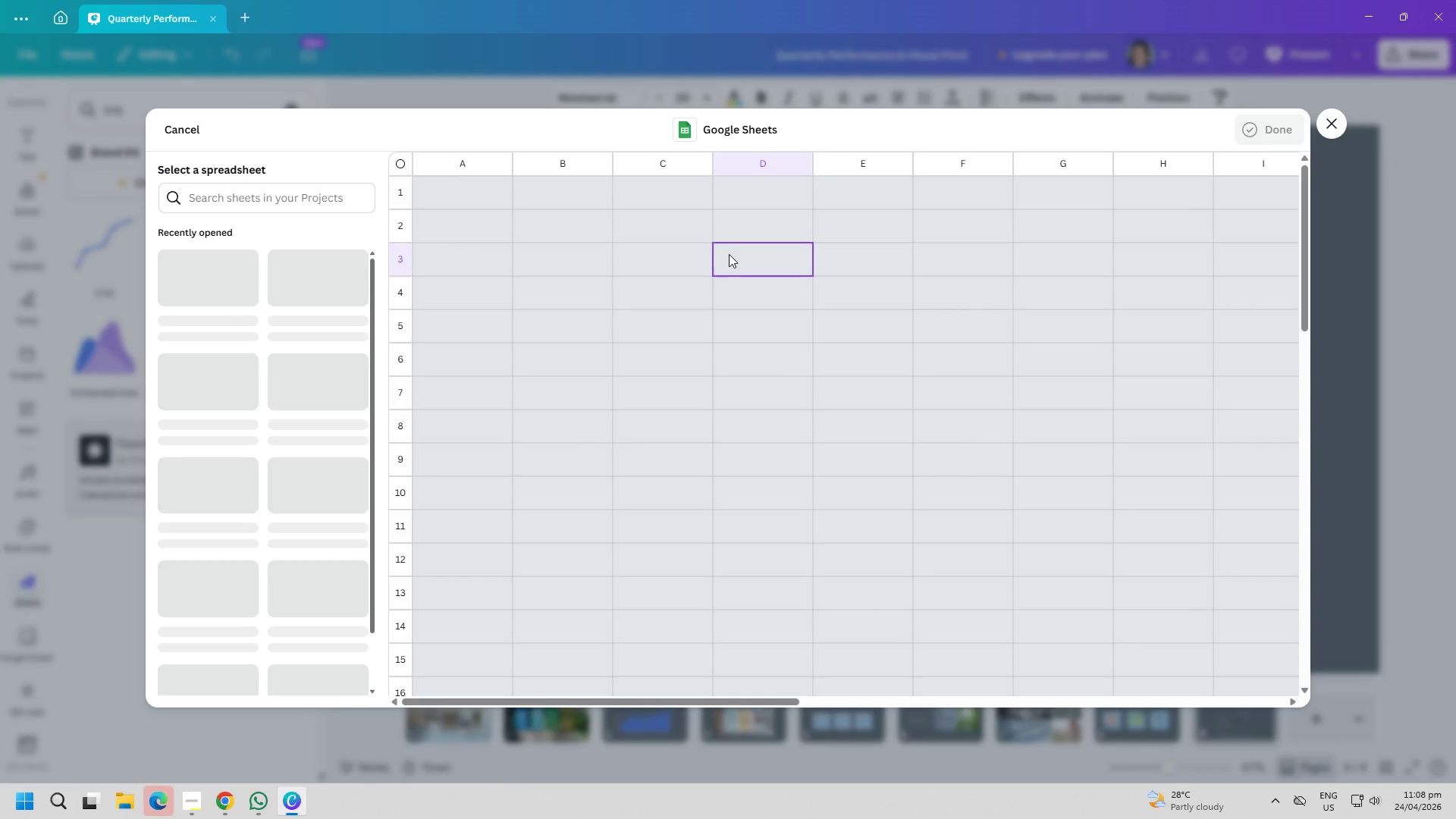 
key(Control+ControlLeft)
 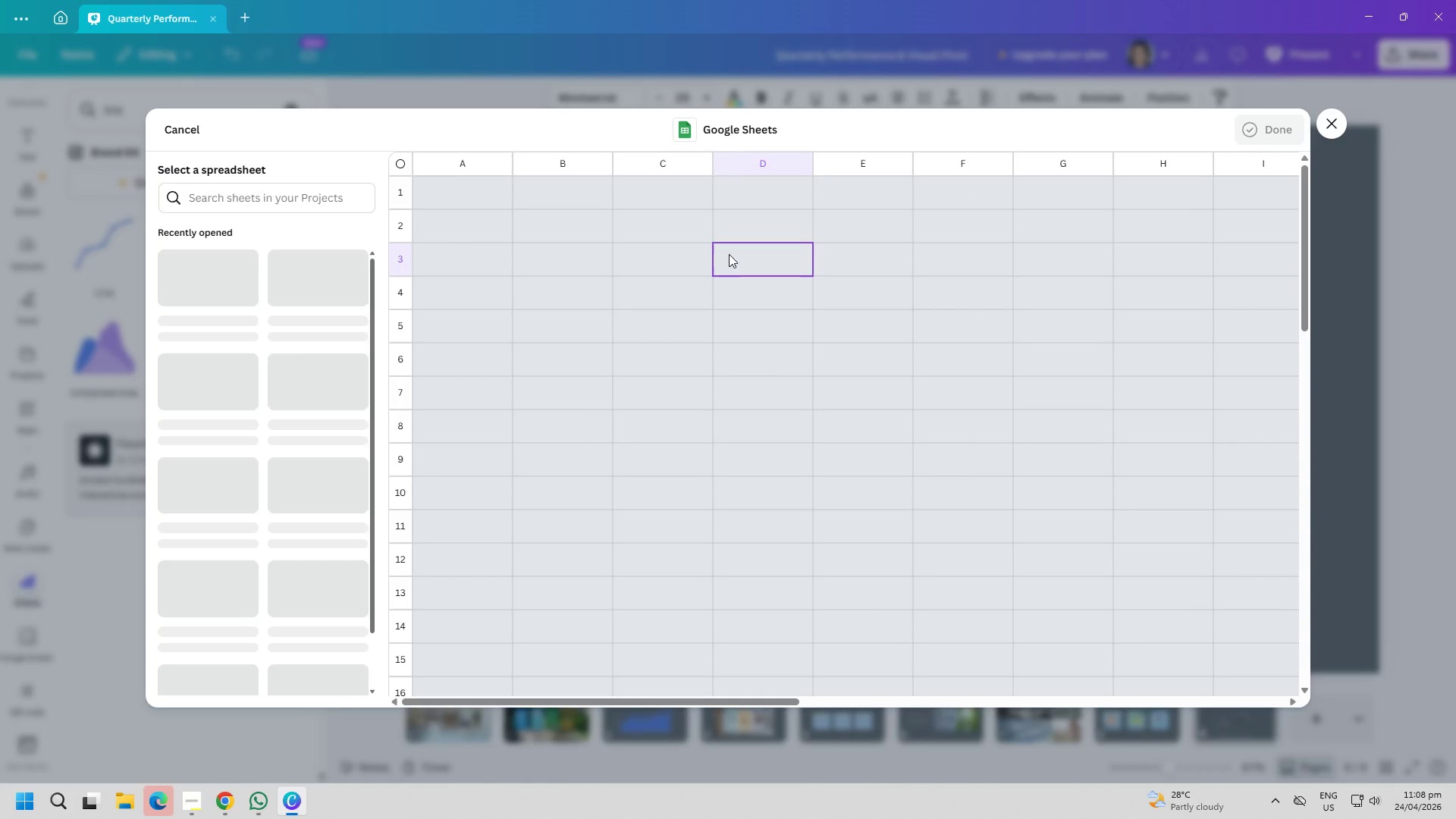 
key(Control+A)
 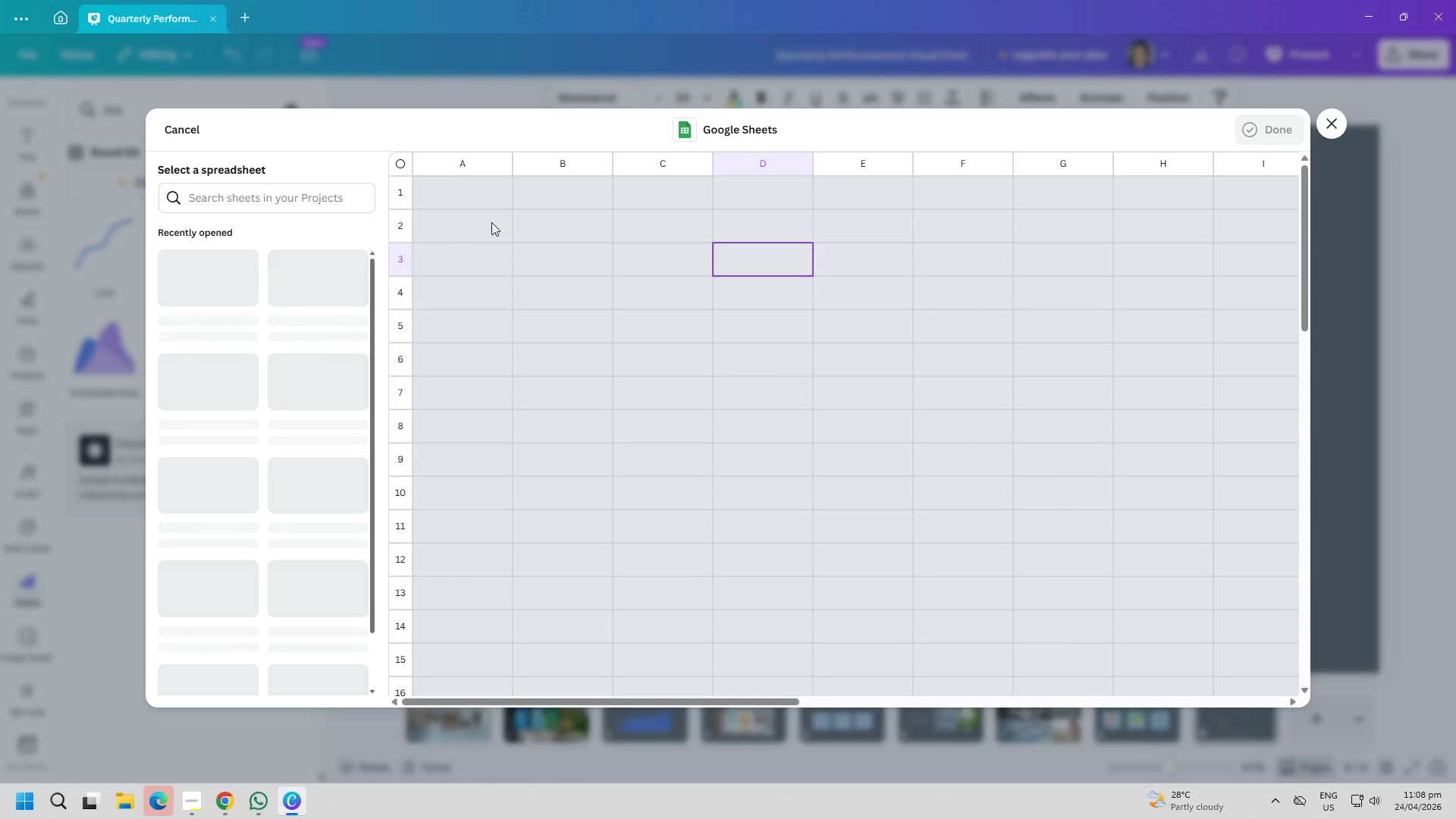 
left_click([456, 210])
 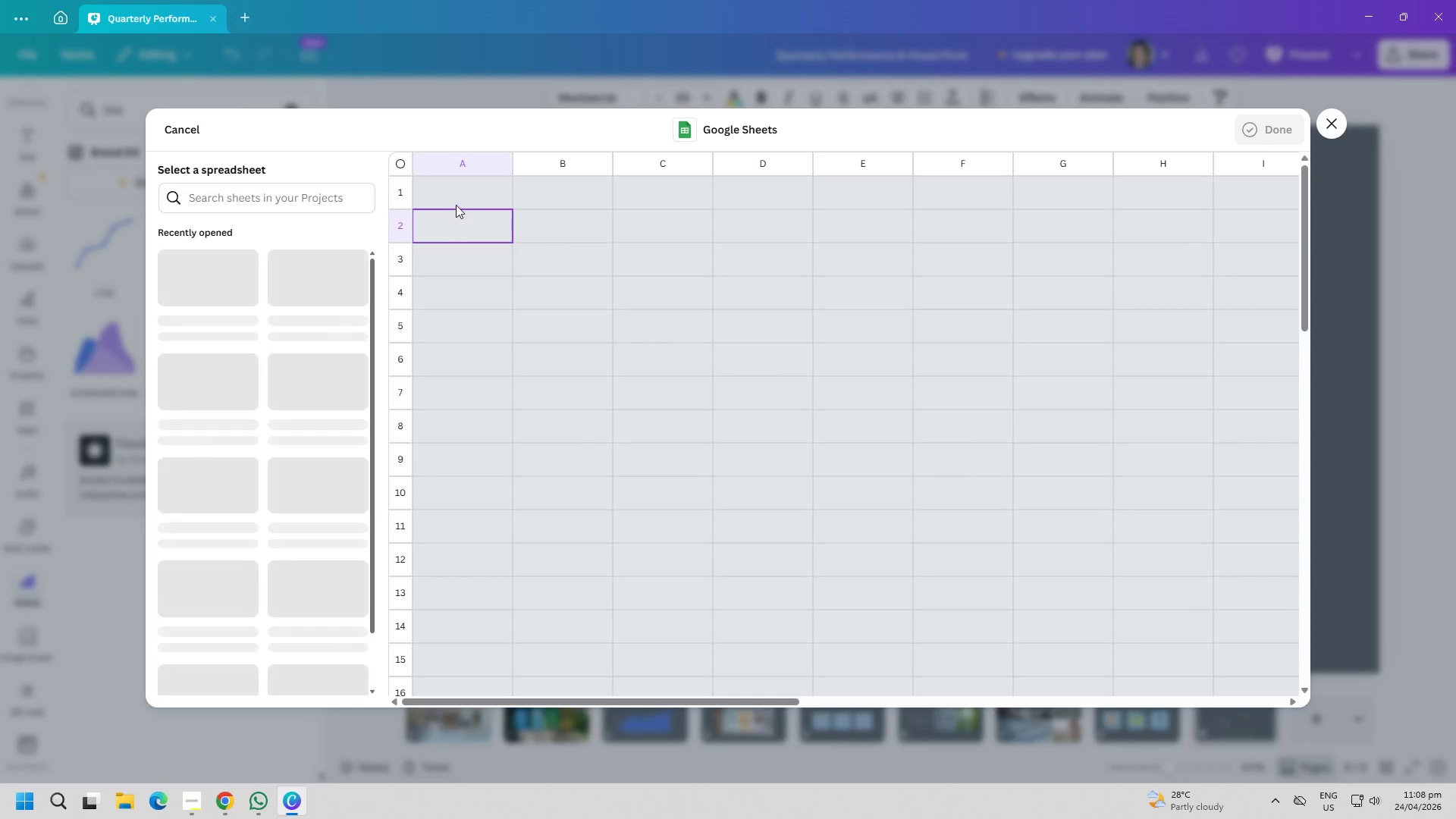 
key(Control+ControlLeft)
 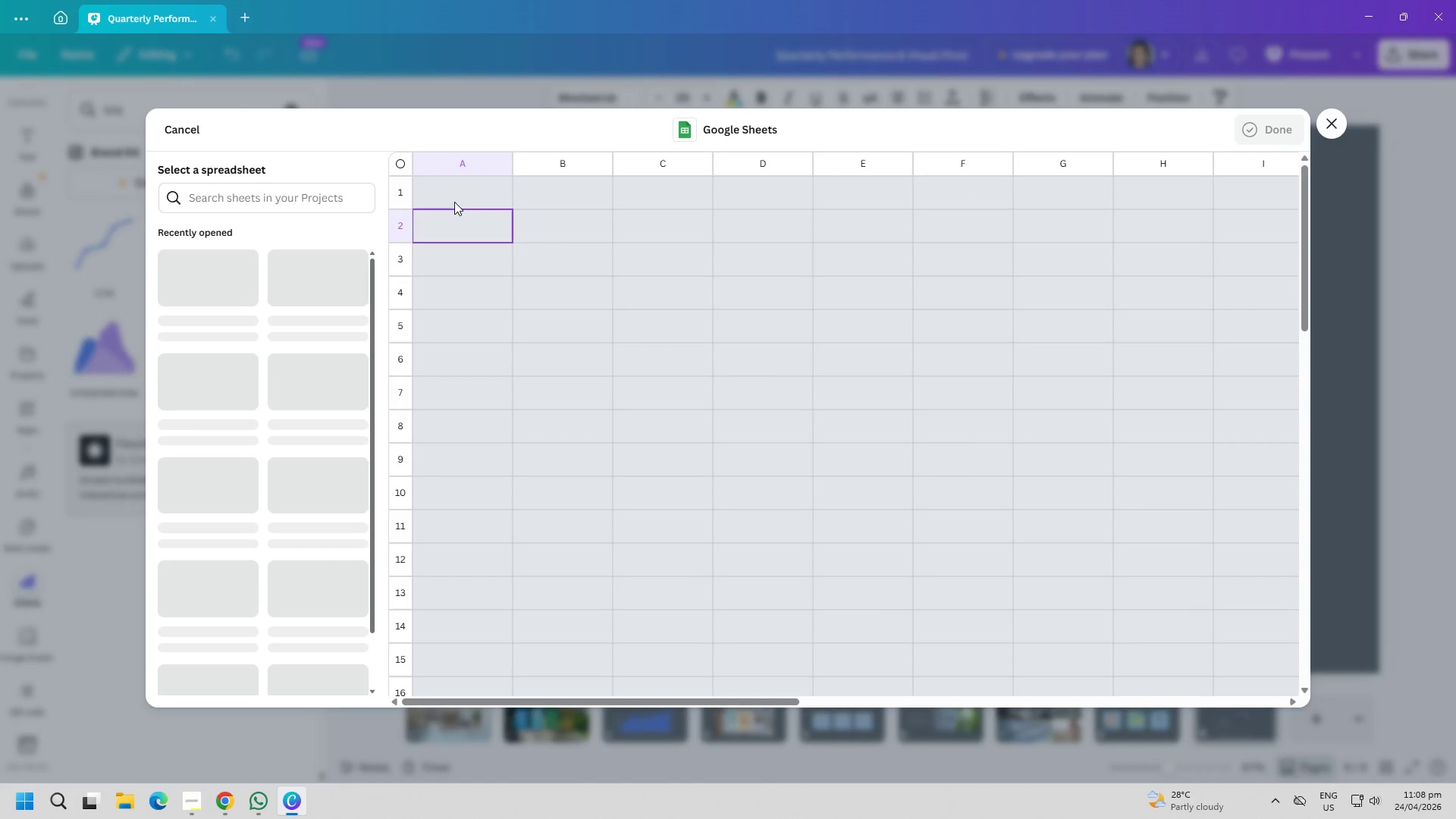 
key(Control+V)
 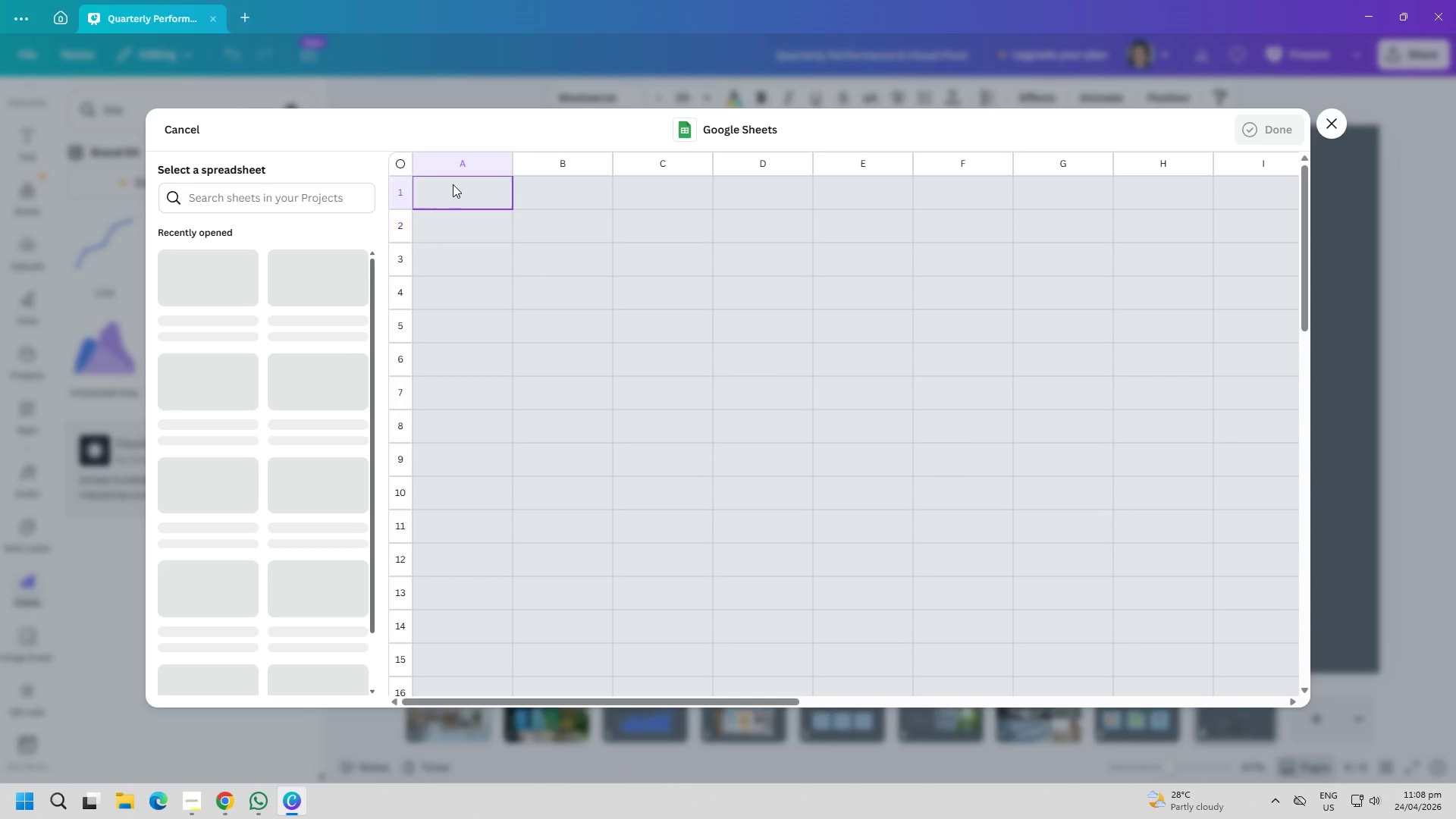 
key(Control+ControlLeft)
 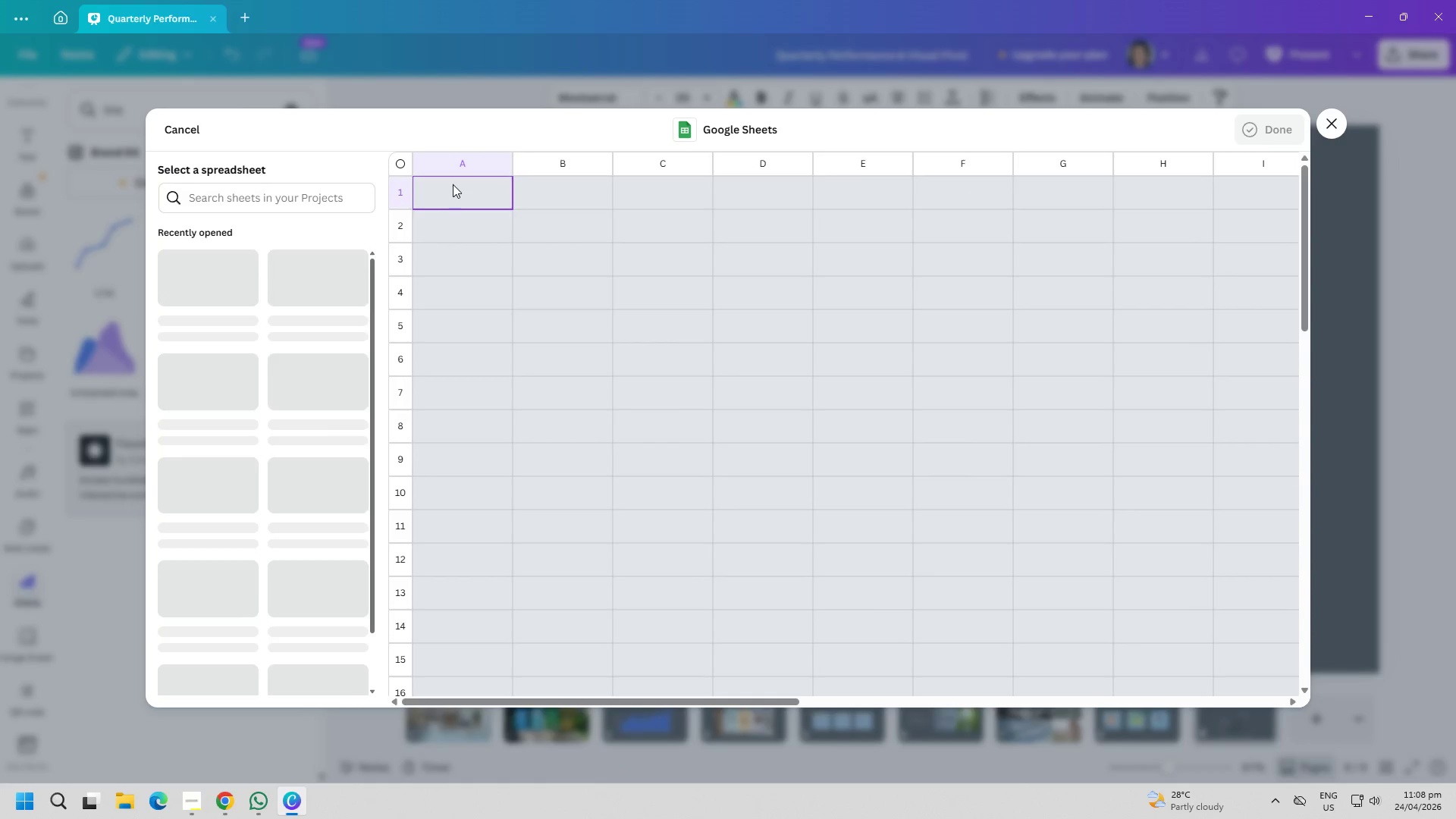 
key(Control+V)
 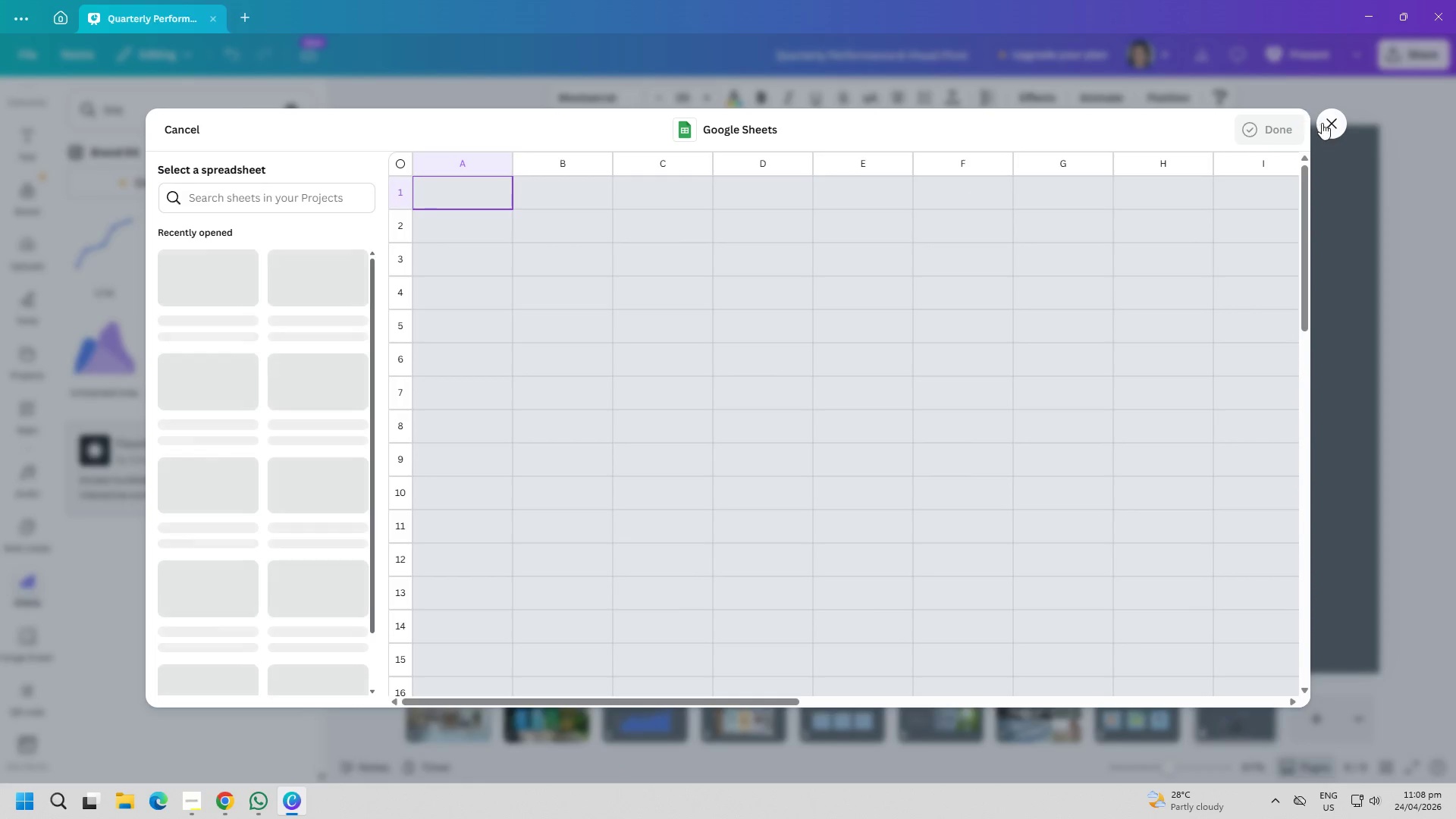 
left_click([1324, 123])
 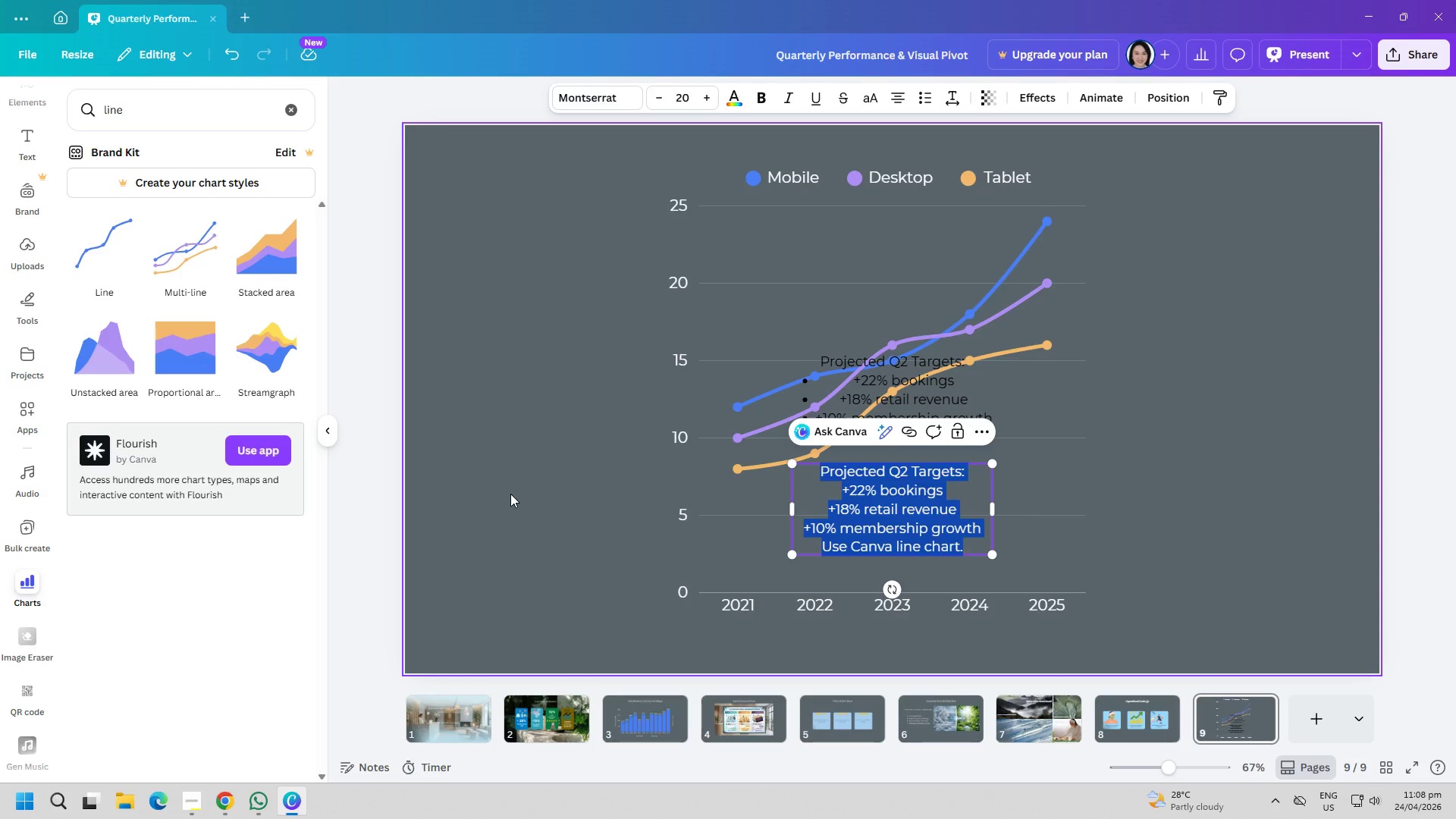 
left_click([860, 531])
 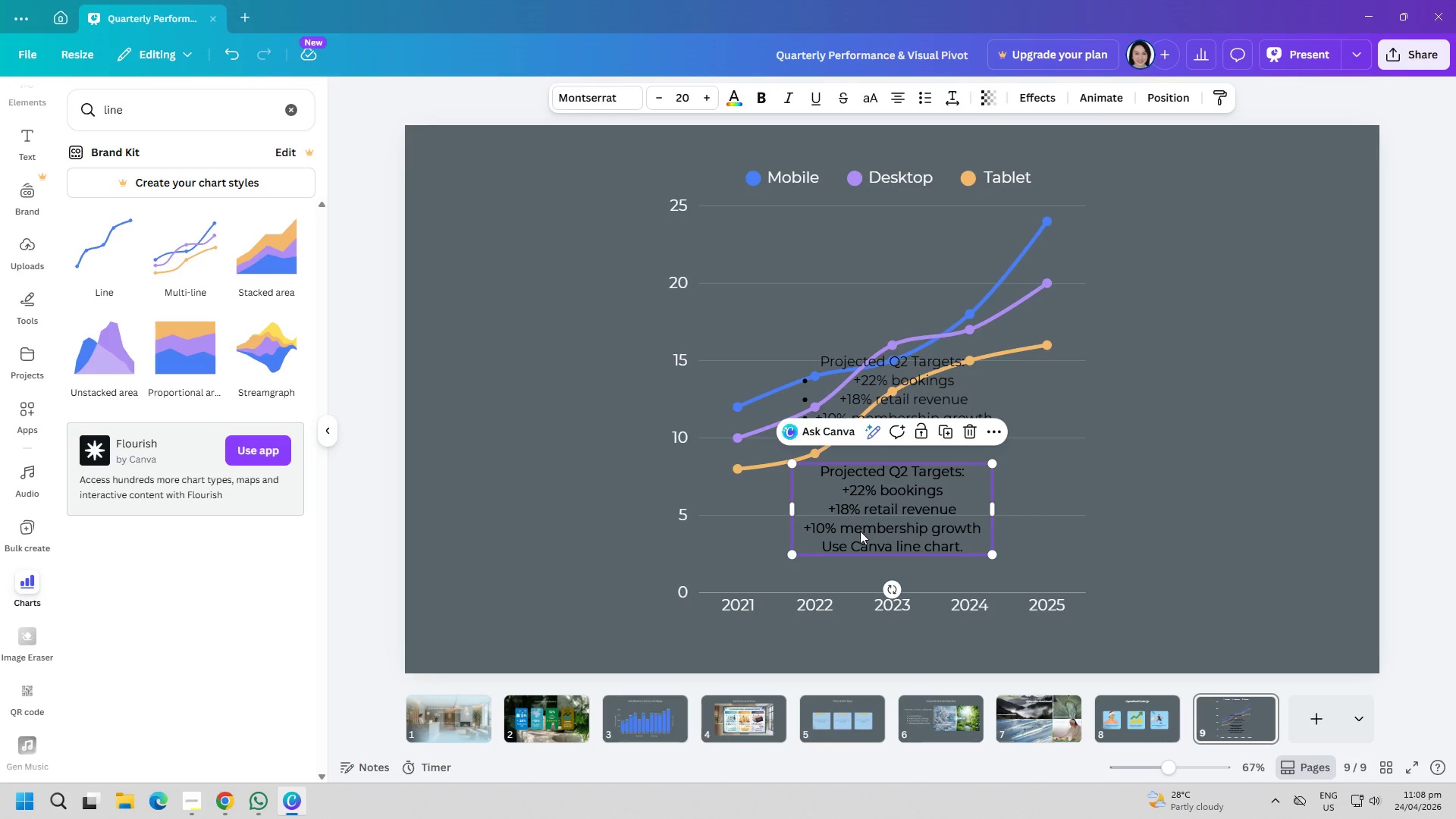 
key(Delete)
 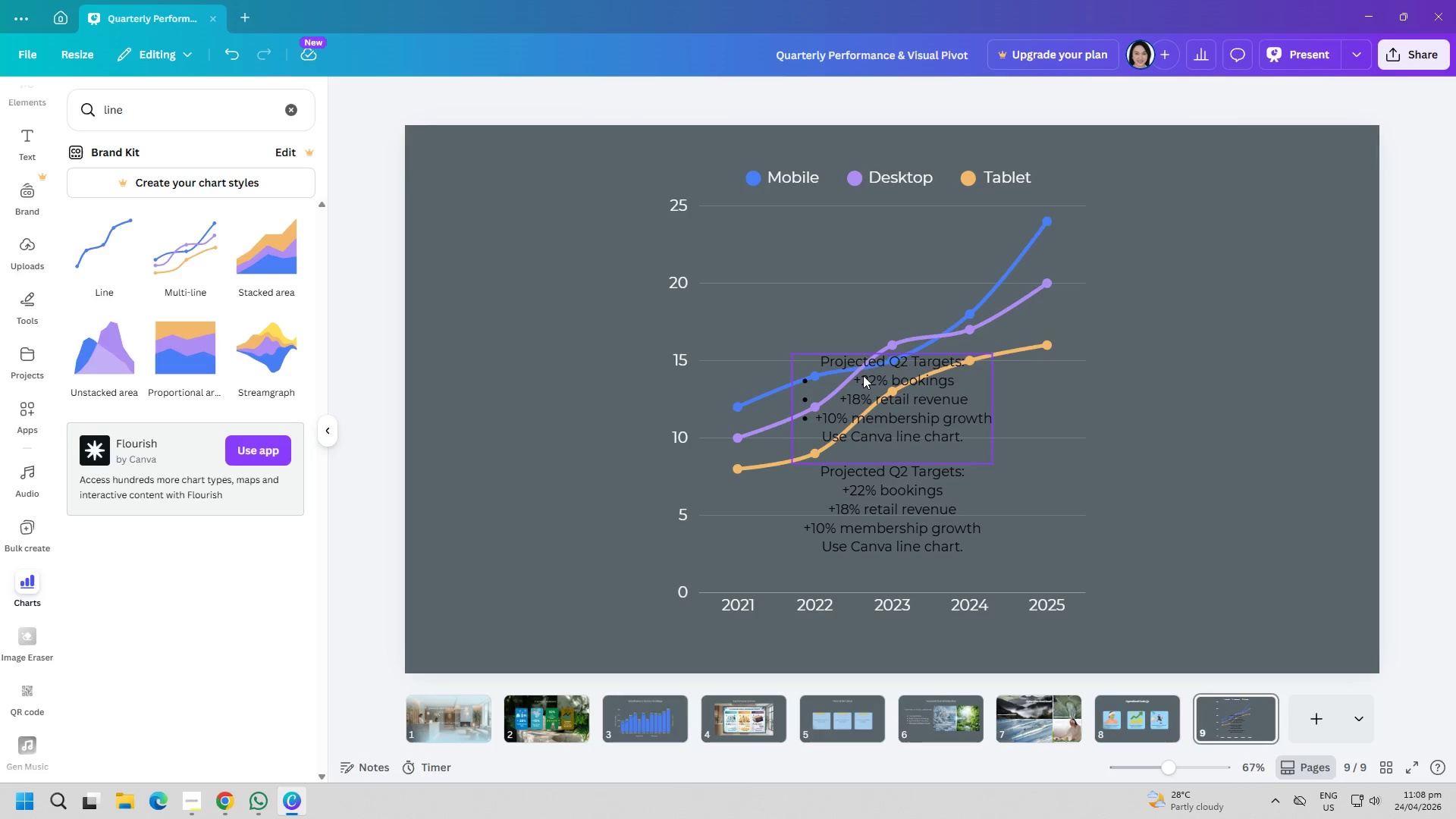 
left_click([863, 374])
 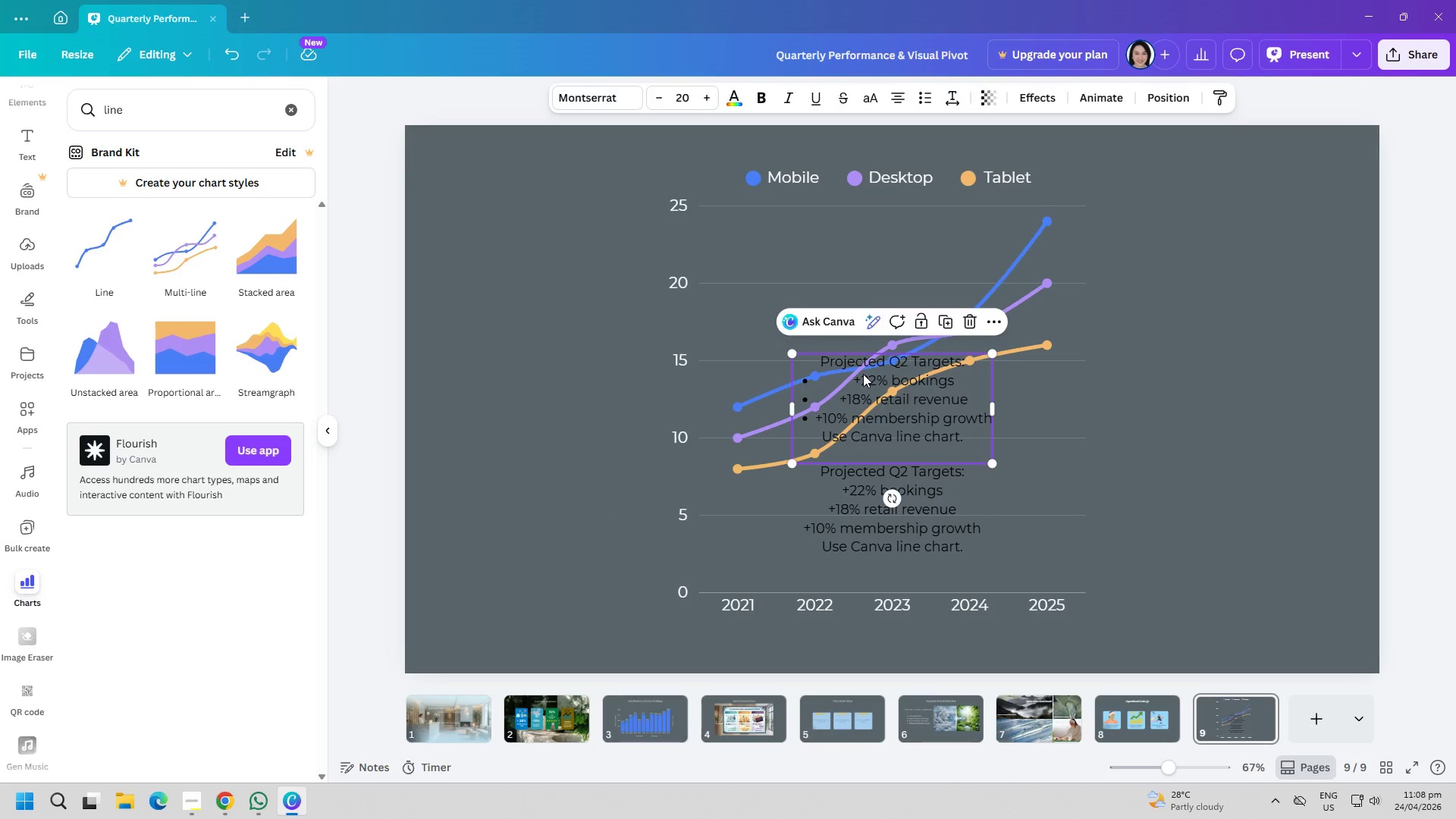 
key(Delete)
 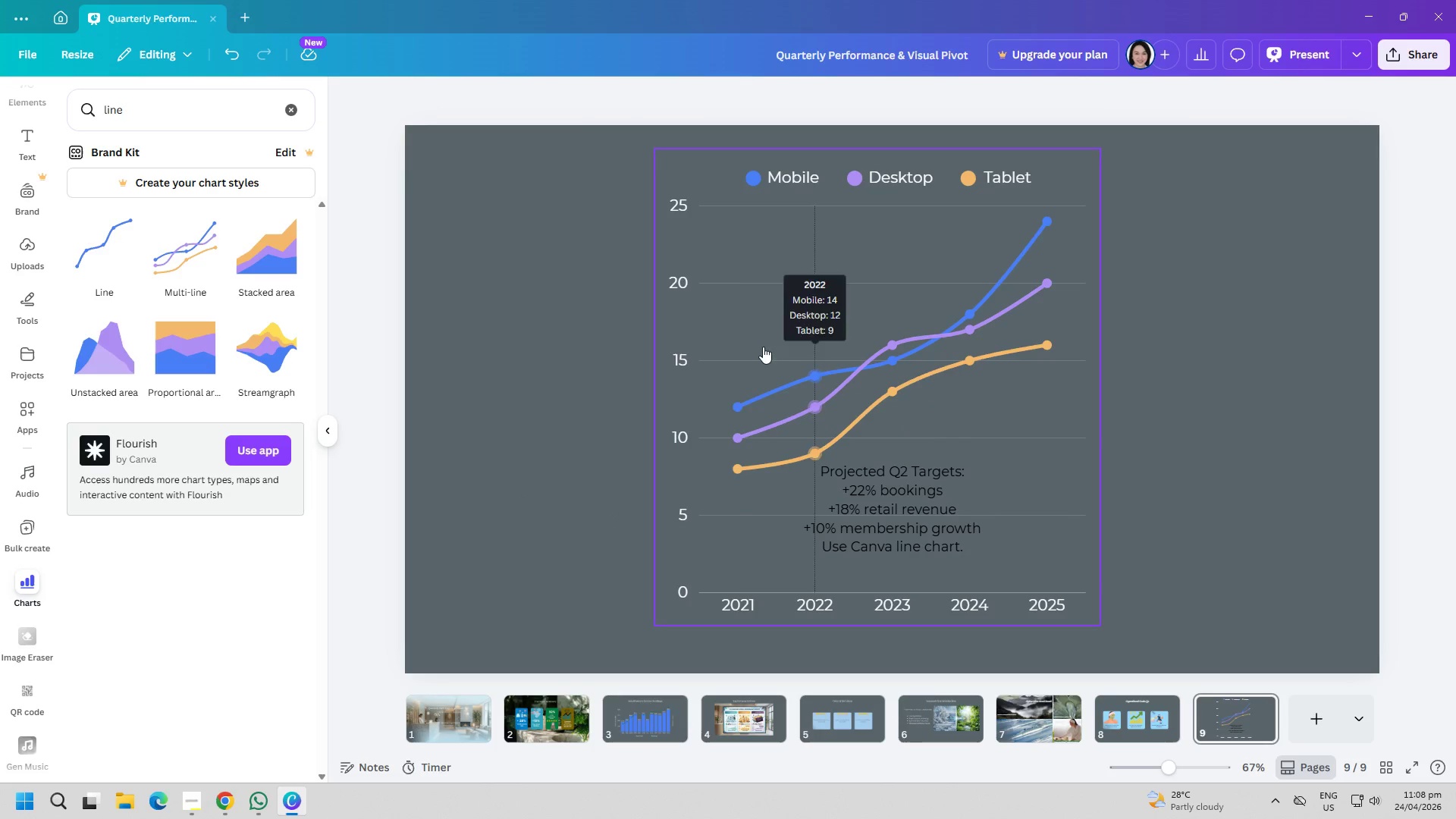 
left_click([741, 306])
 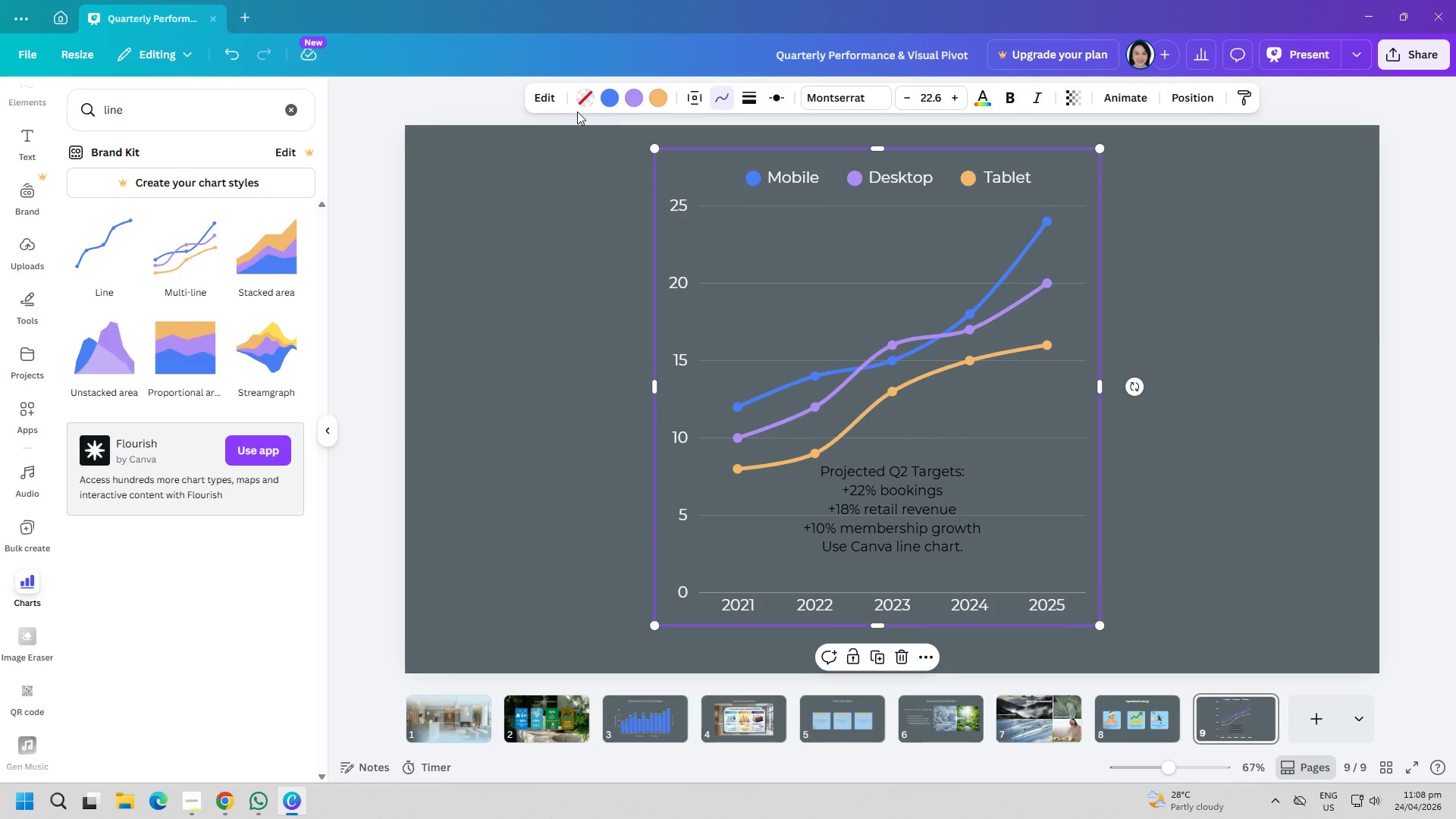 
left_click([546, 102])
 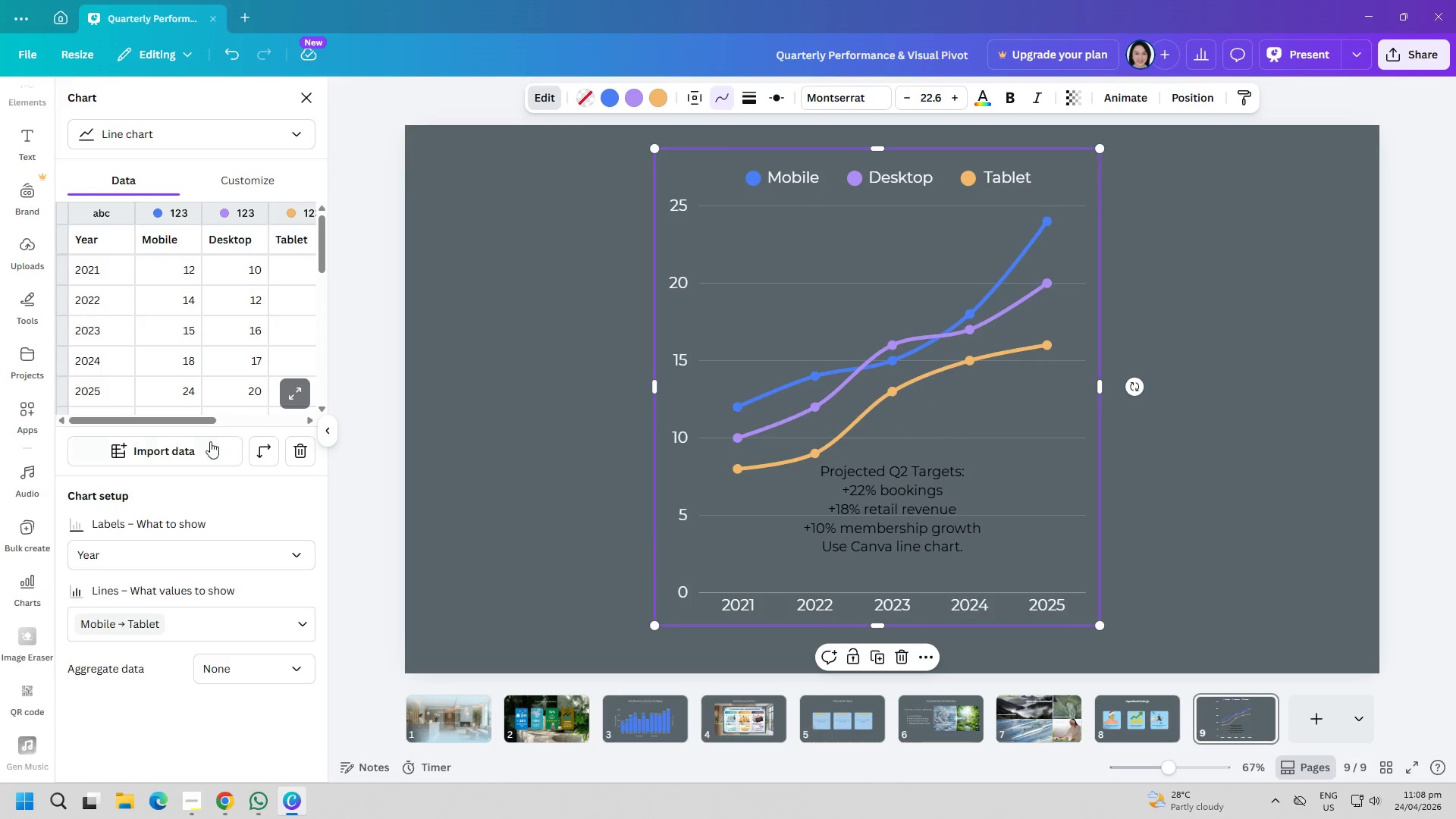 
left_click([195, 455])
 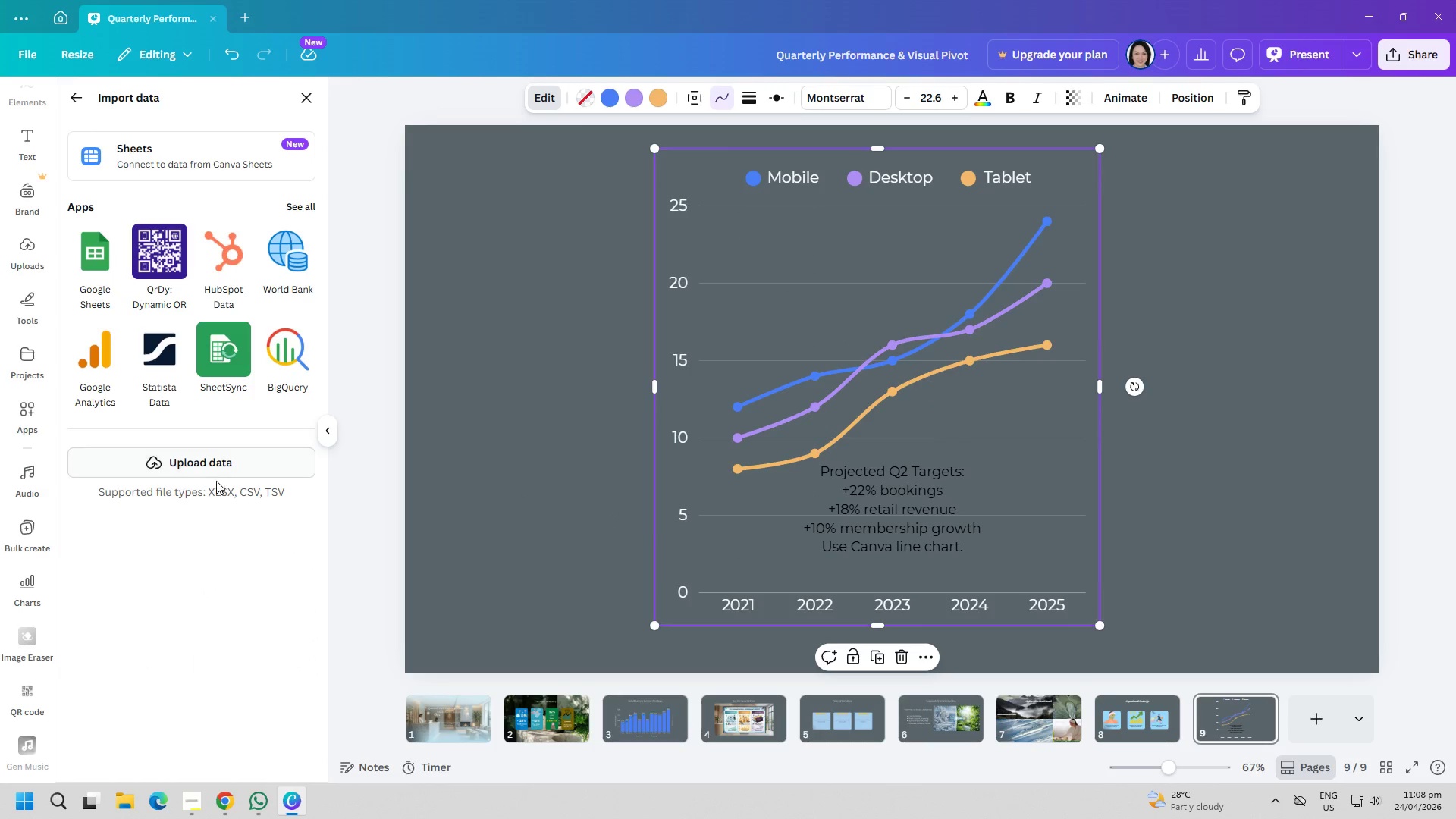 
left_click([215, 463])
 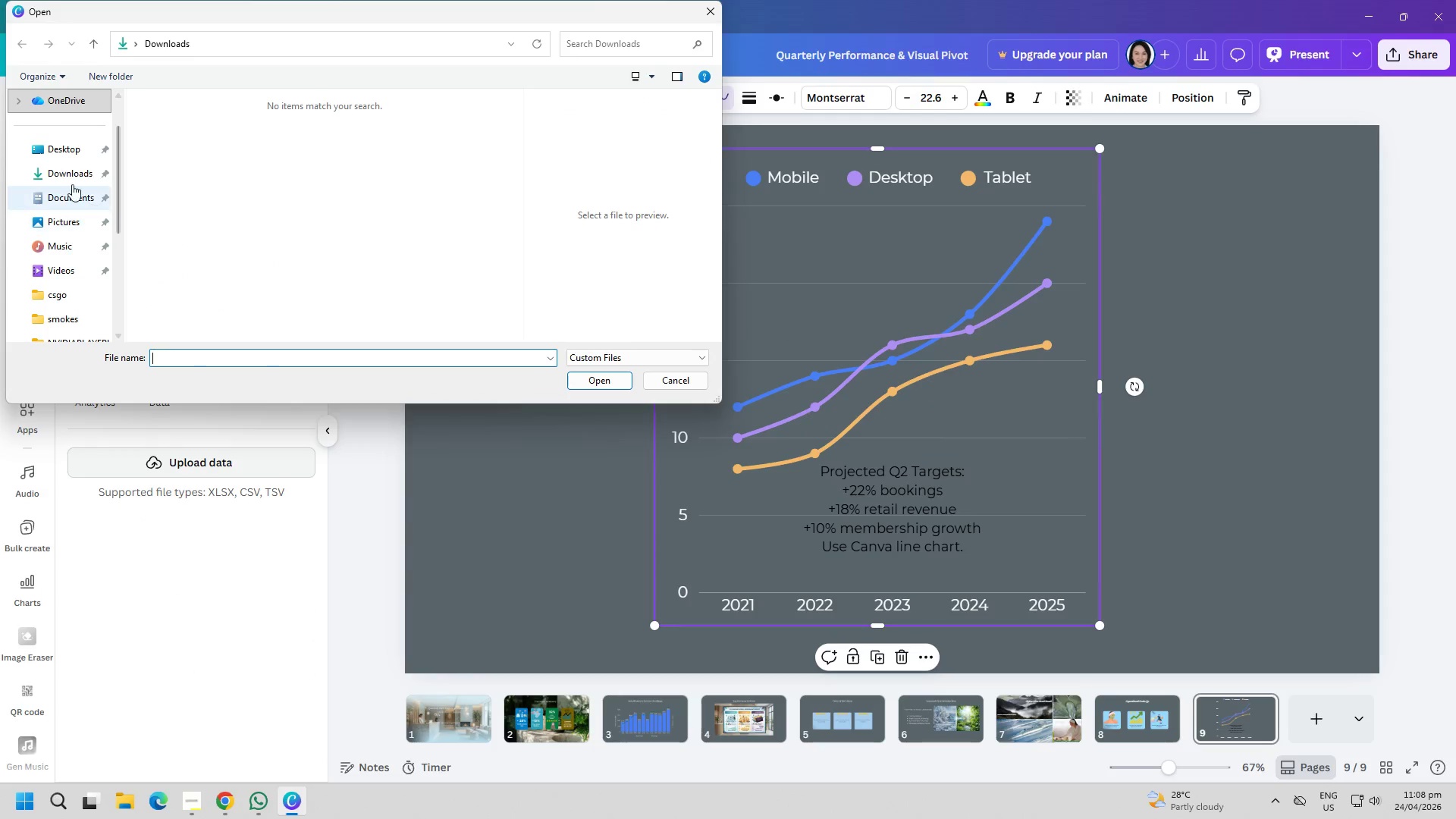 
double_click([64, 157])
 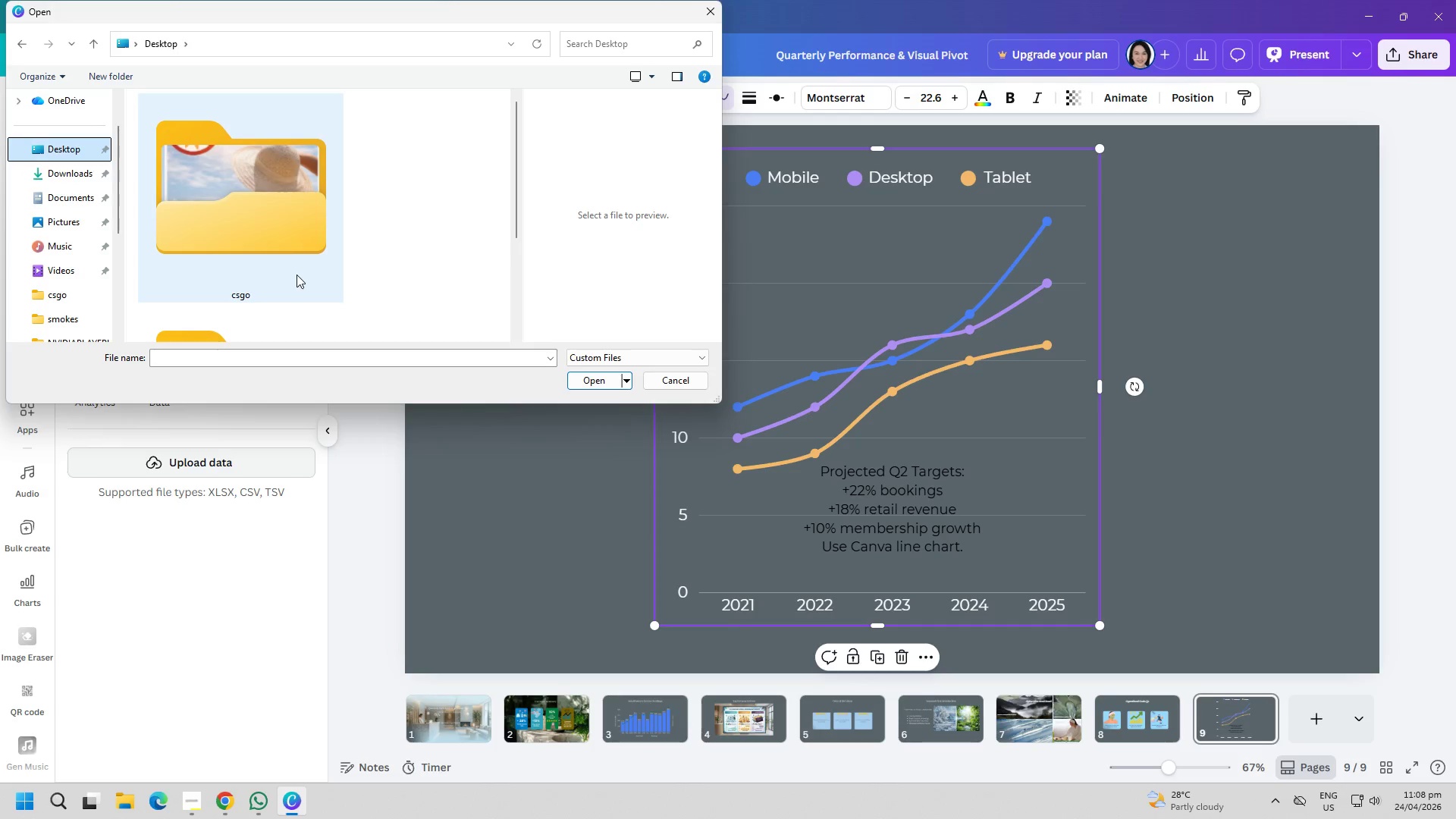 
double_click([268, 229])
 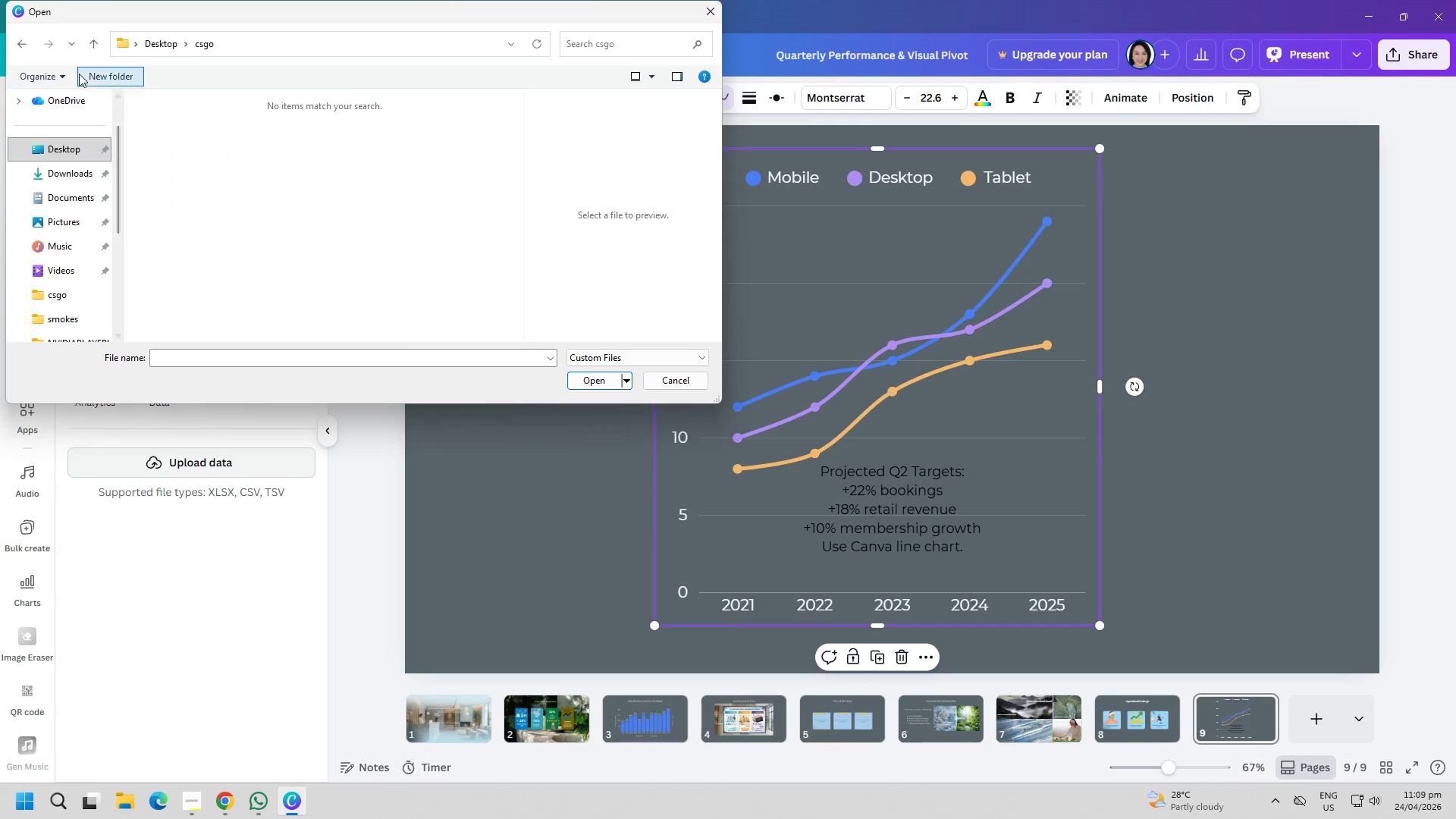 
left_click([33, 41])
 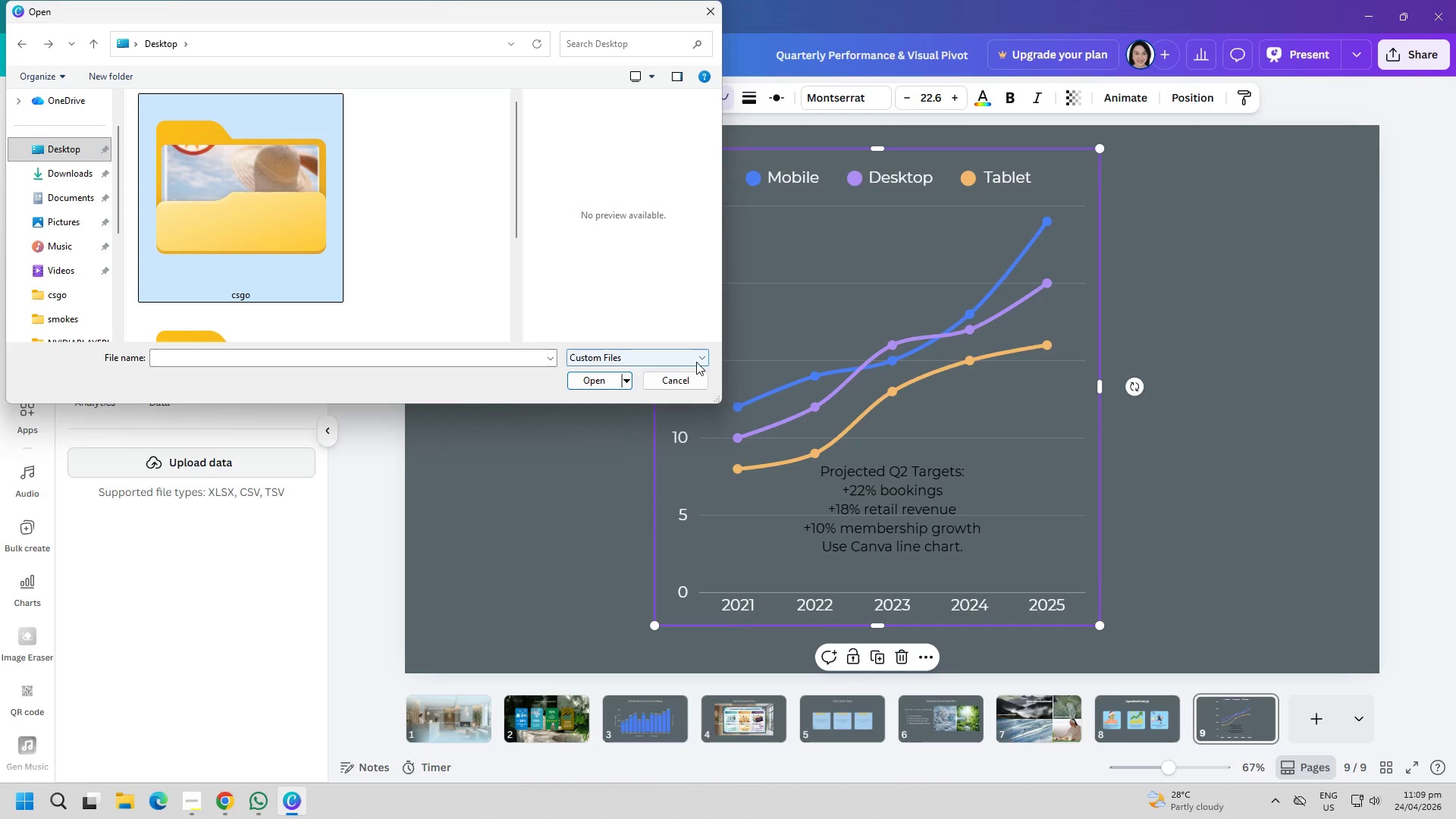 
left_click([646, 380])
 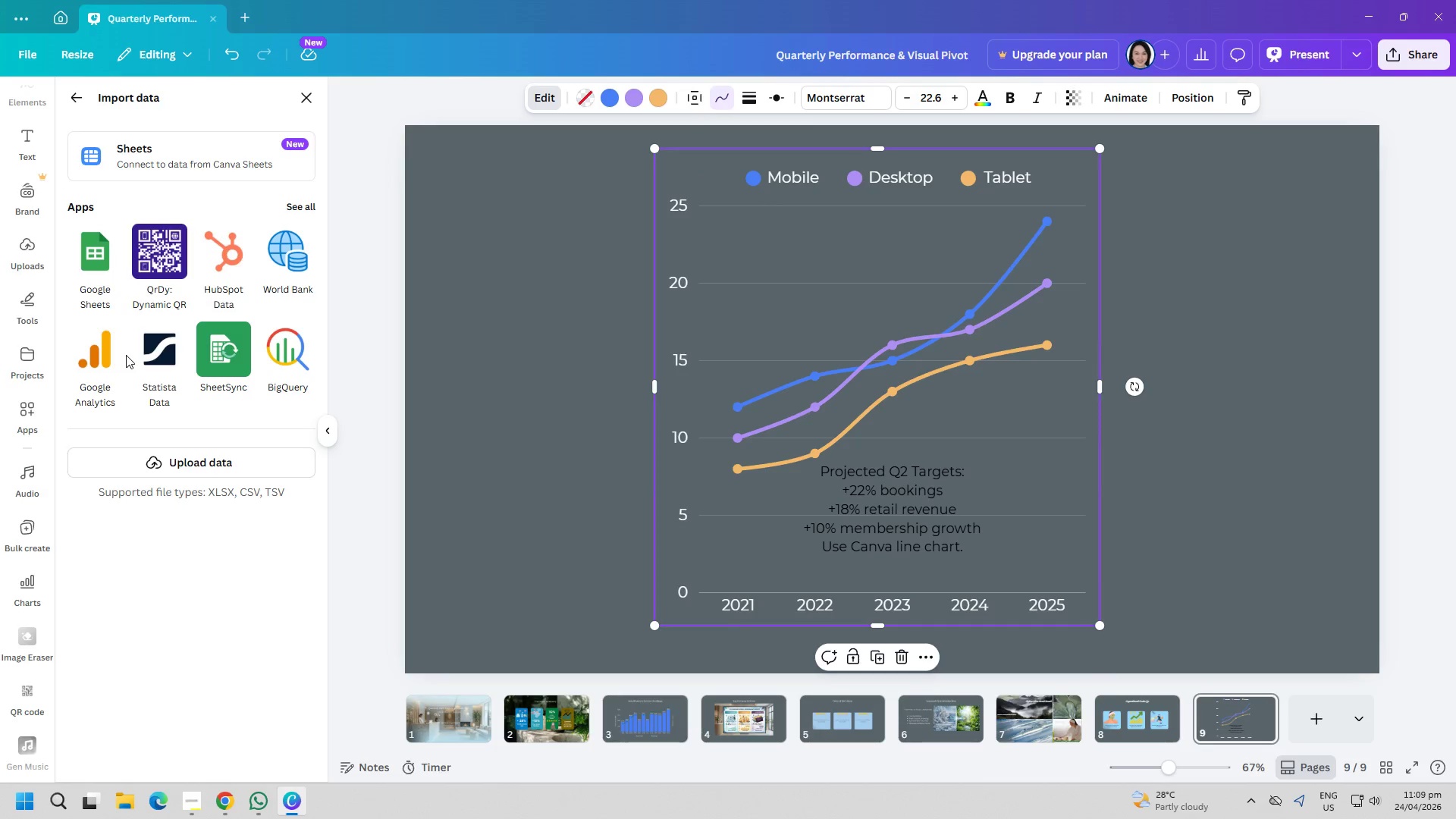 
left_click([160, 366])
 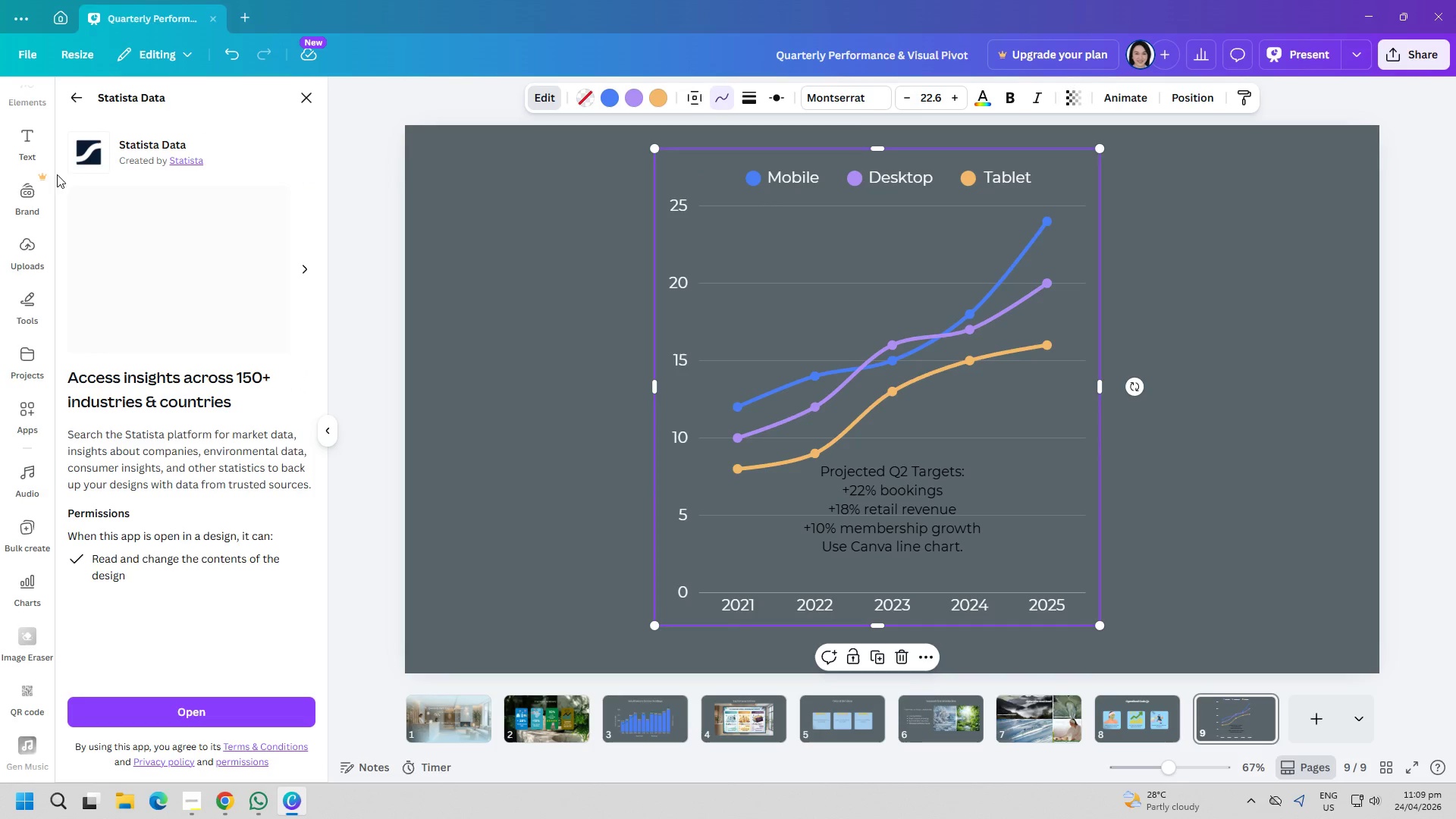 
left_click([75, 98])
 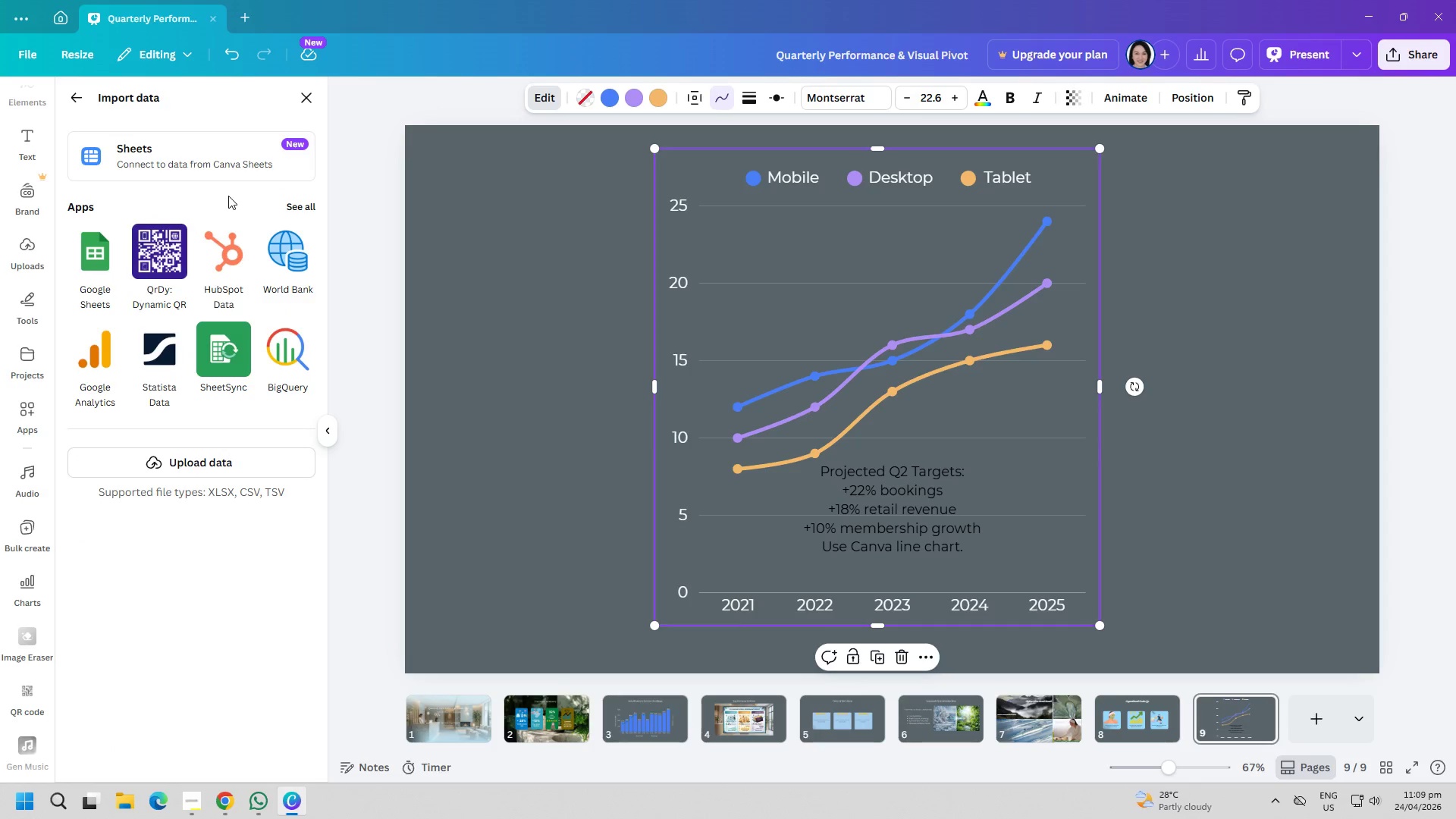 
left_click([207, 176])
 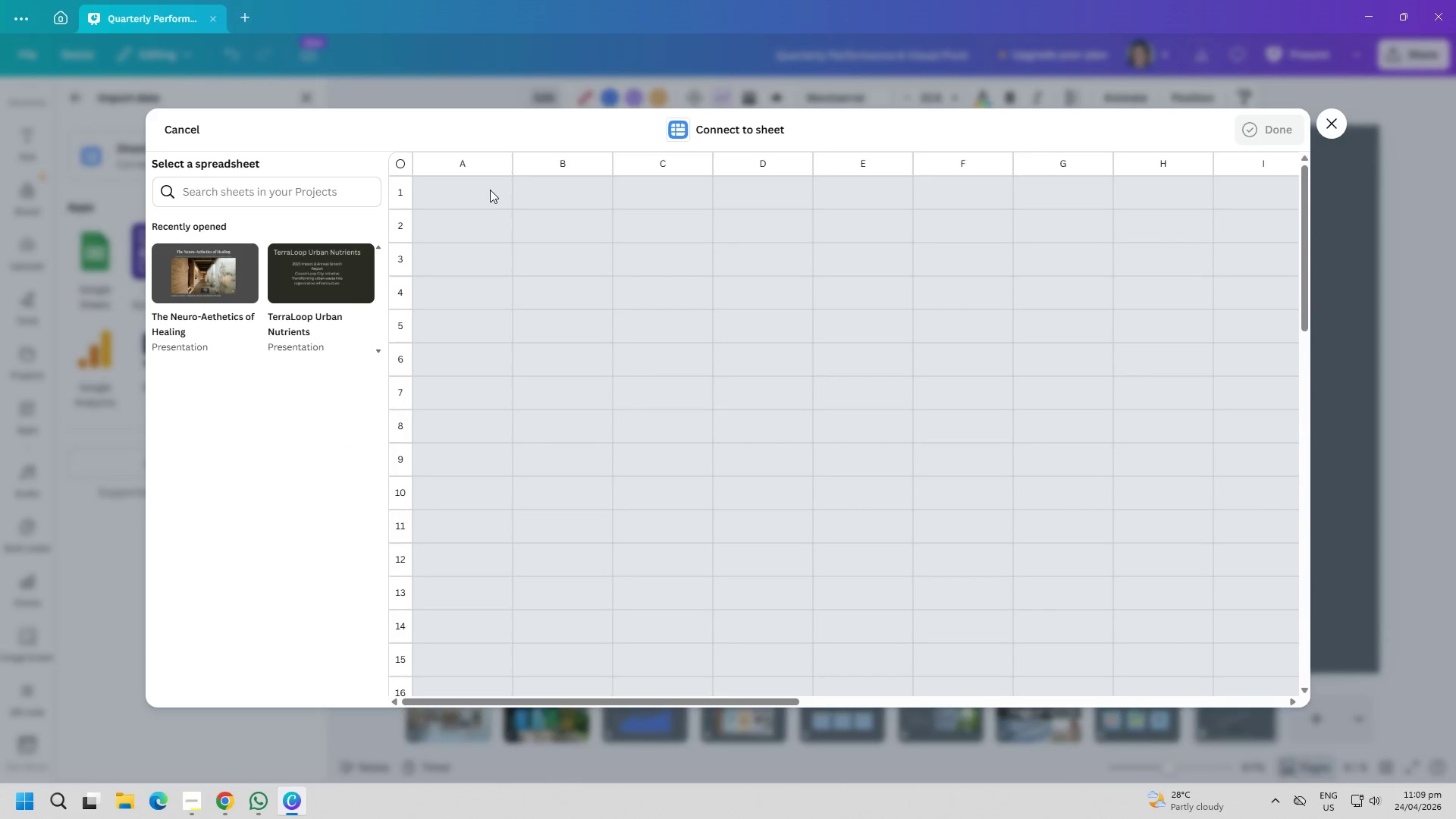 
left_click([480, 184])
 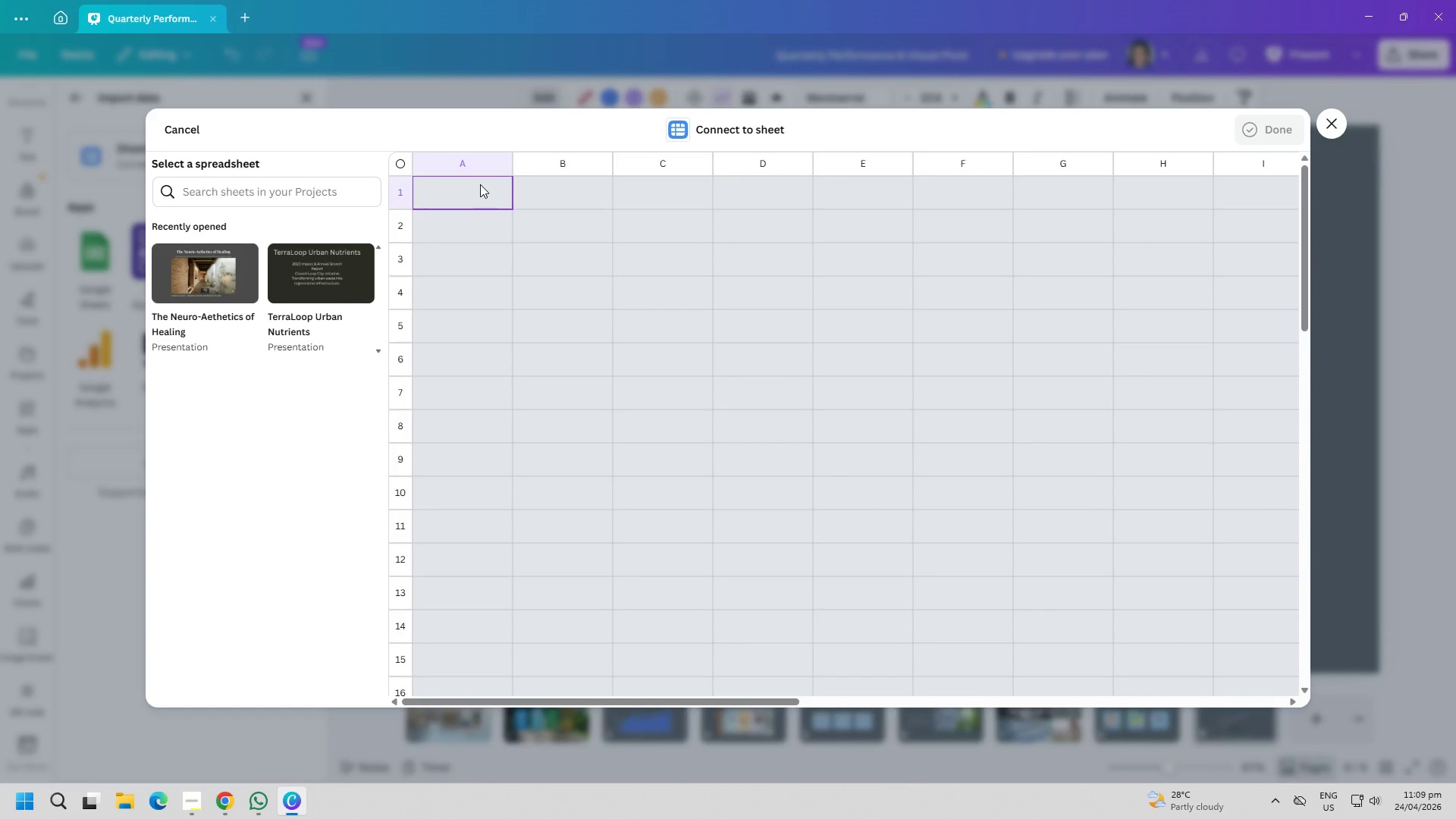 
key(Control+ControlLeft)
 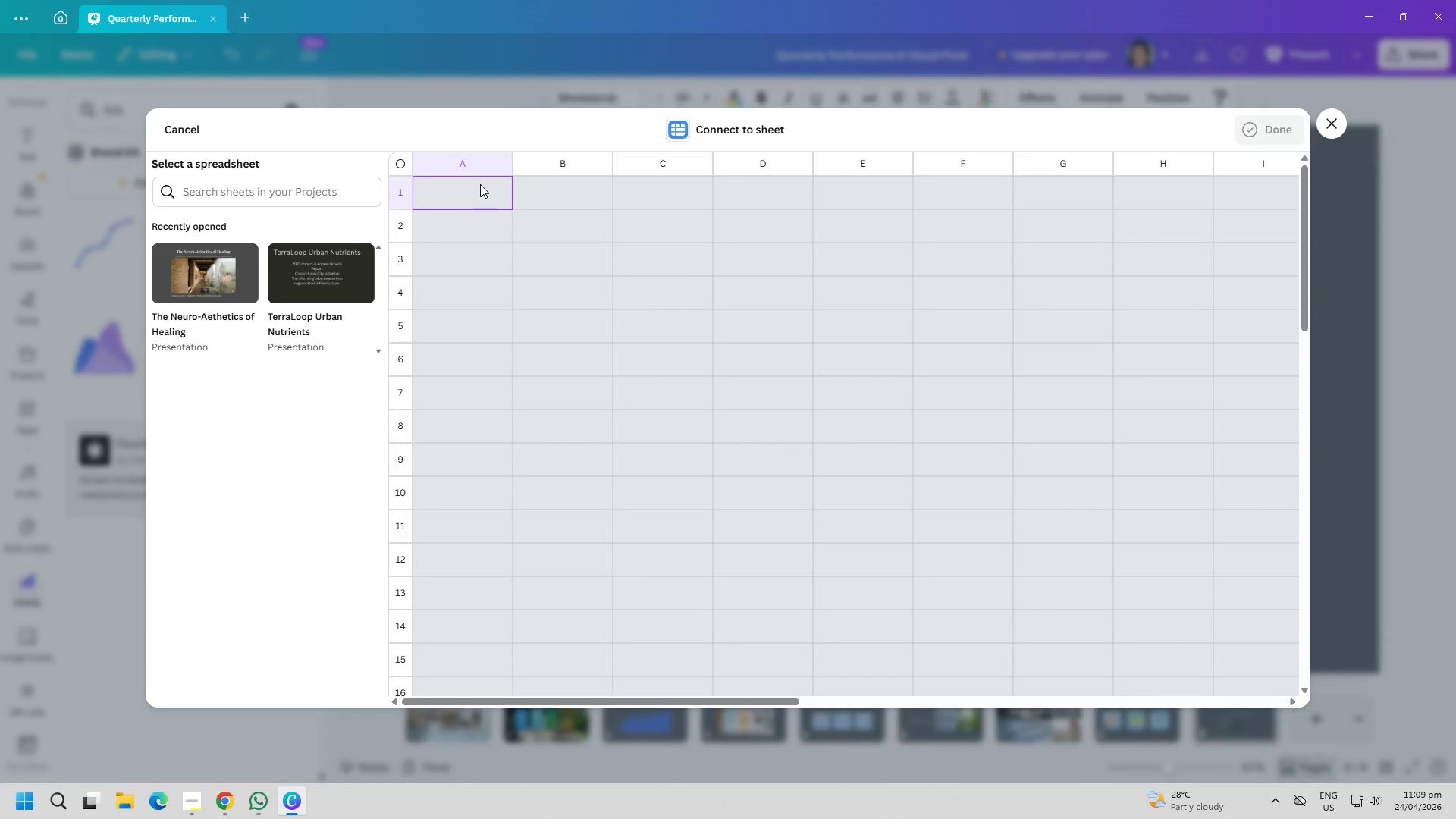 
key(Control+V)
 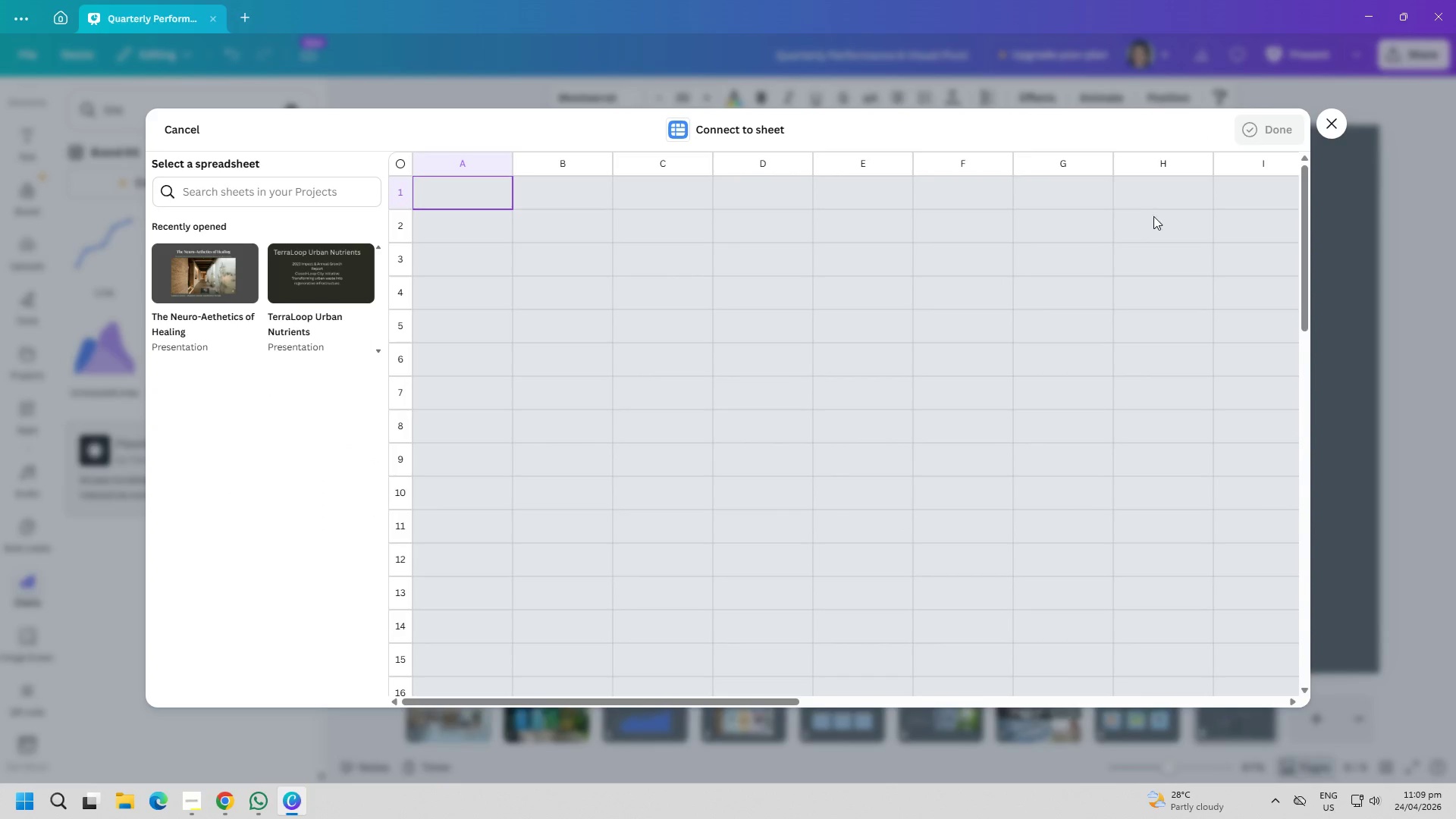 
left_click([348, 187])
 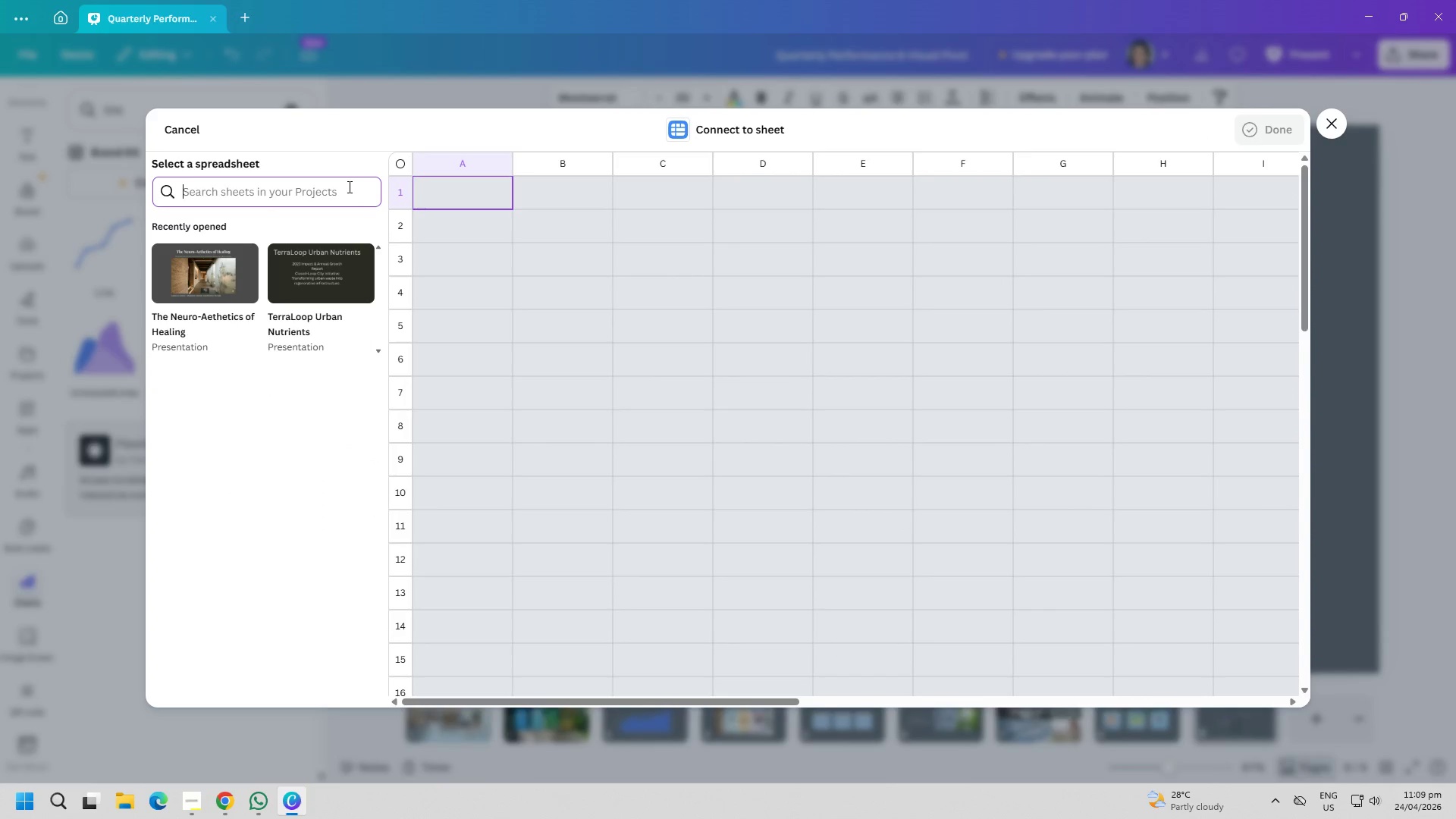 
key(Control+ControlLeft)
 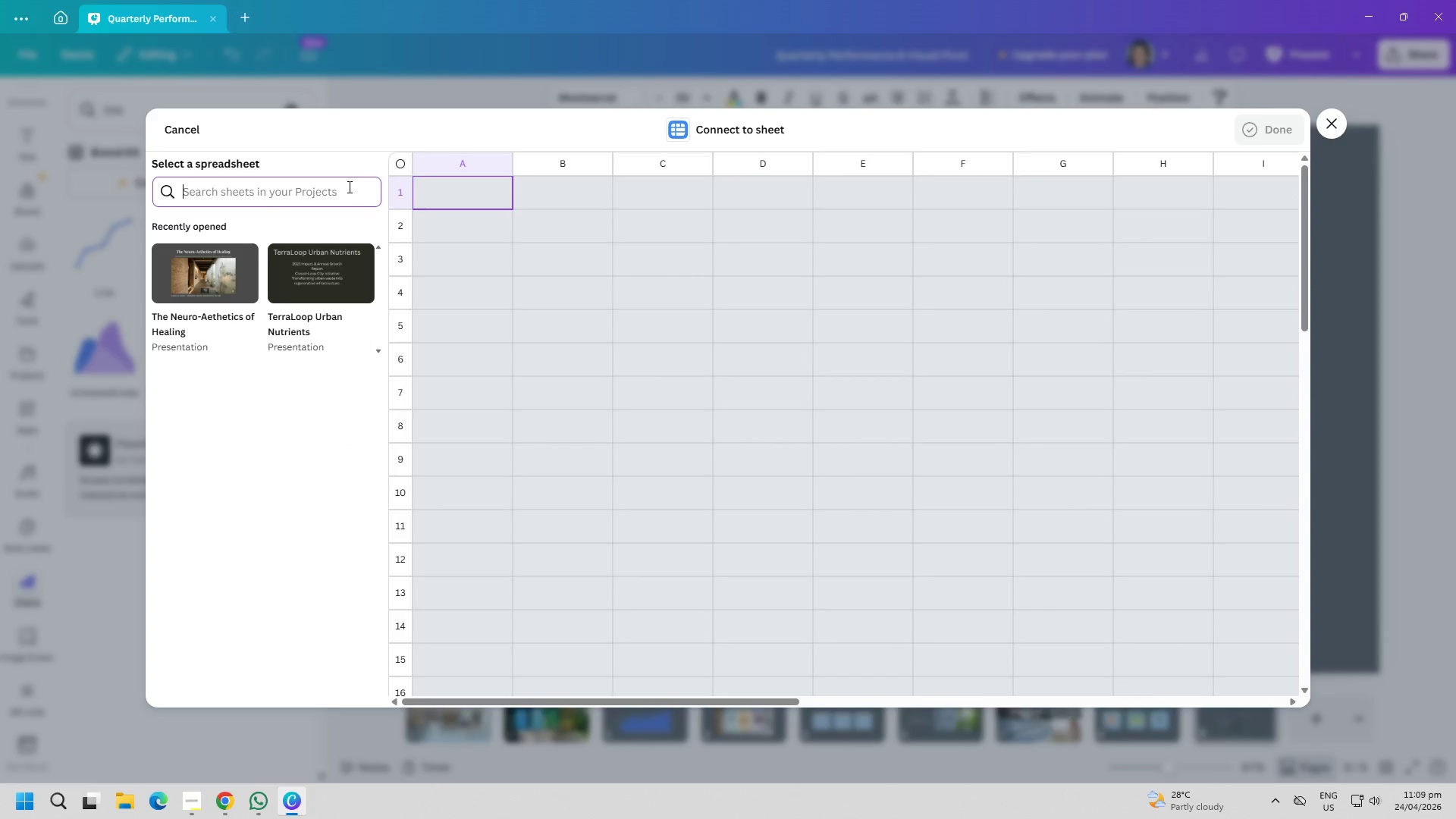 
key(Control+V)
 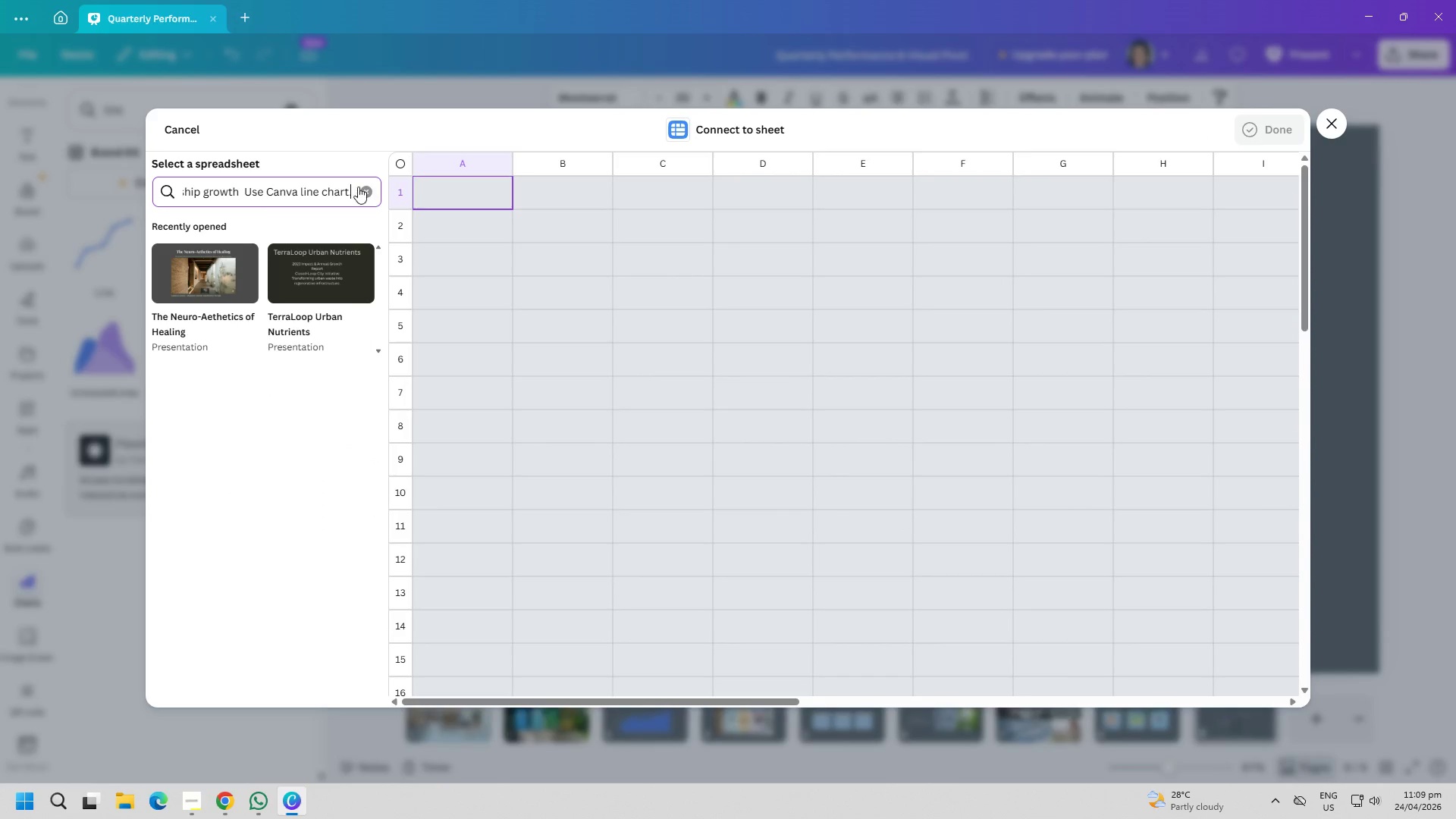 
key(Control+ControlLeft)
 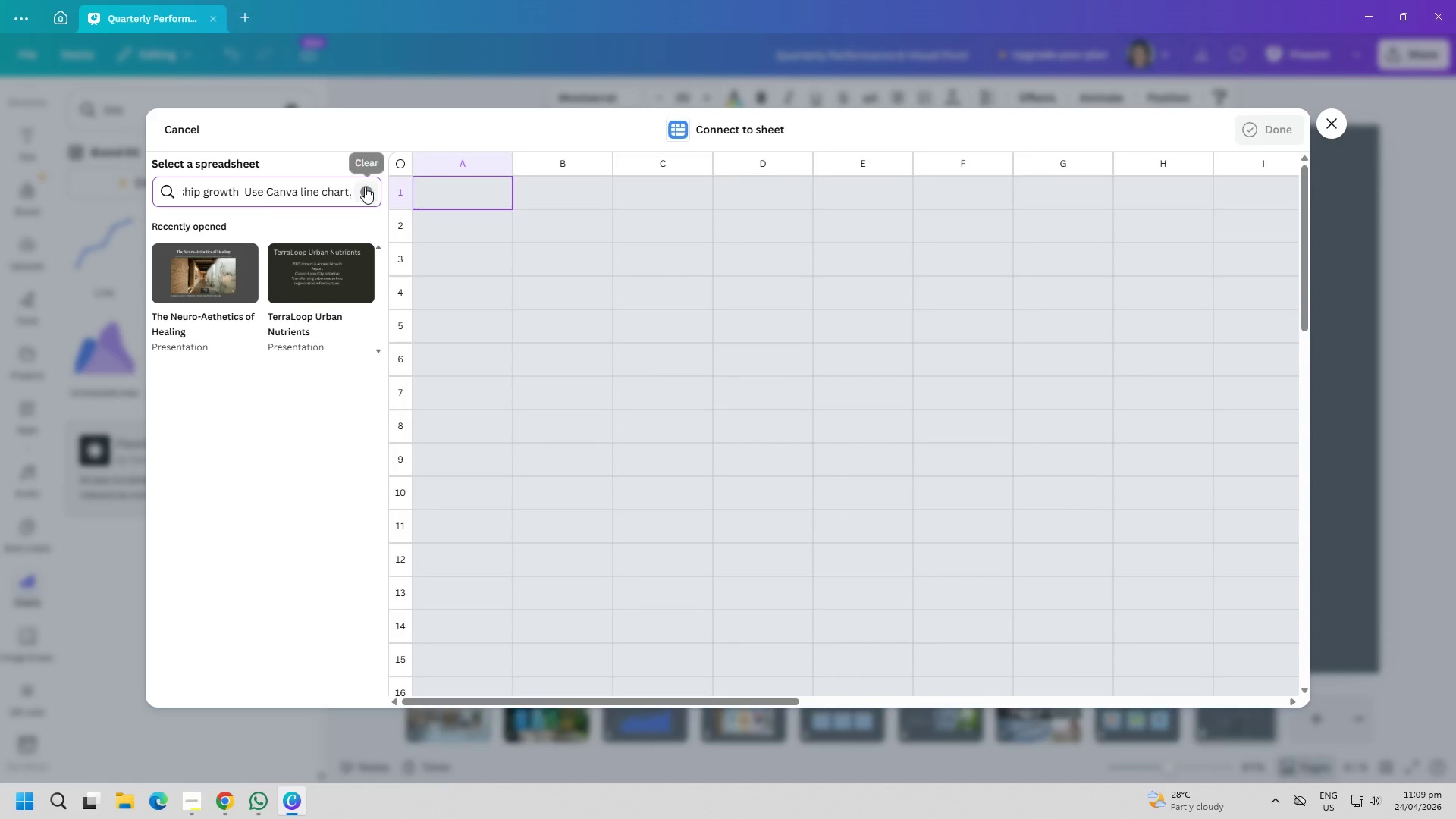 
key(Control+A)
 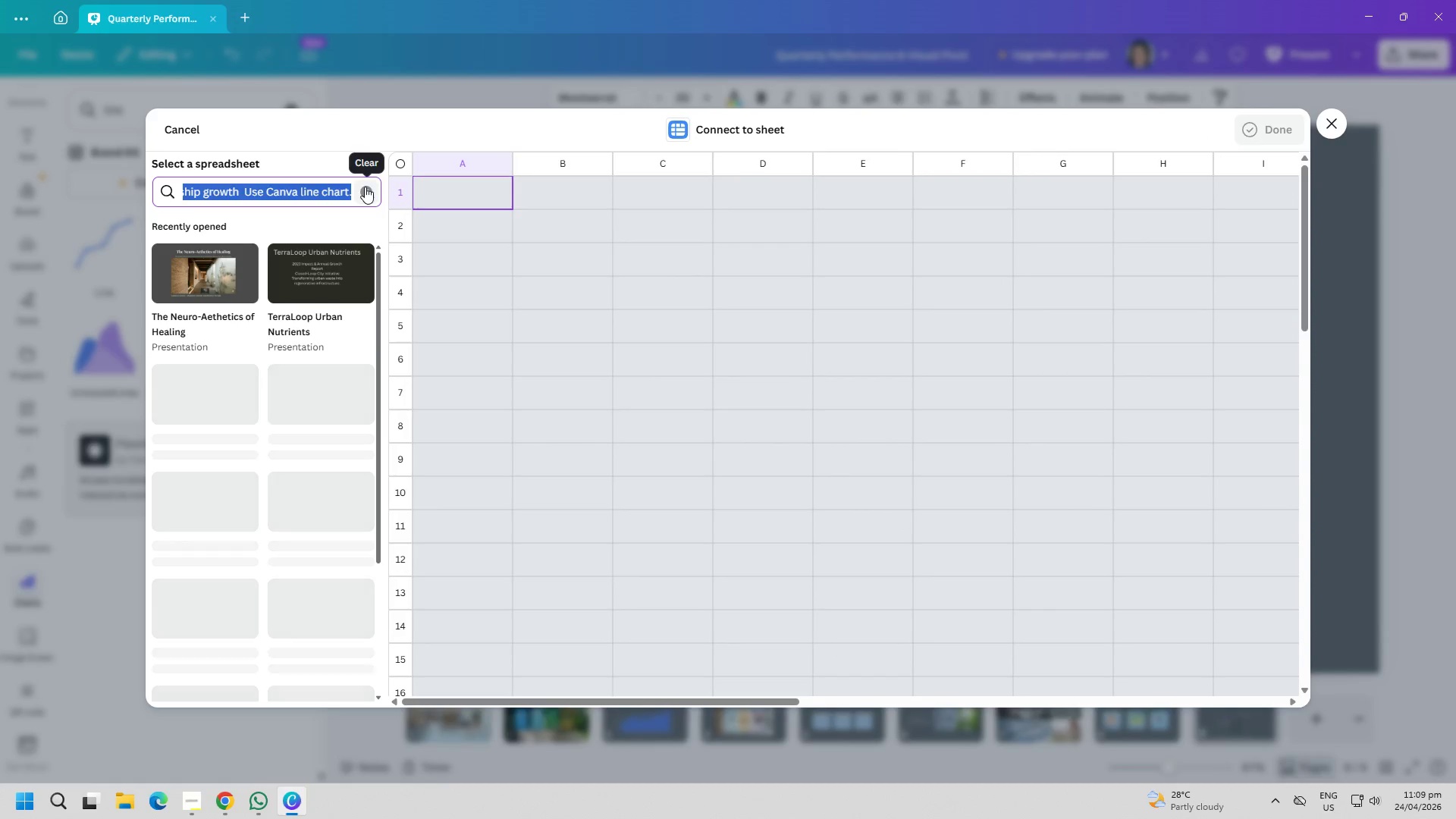 
left_click([365, 187])
 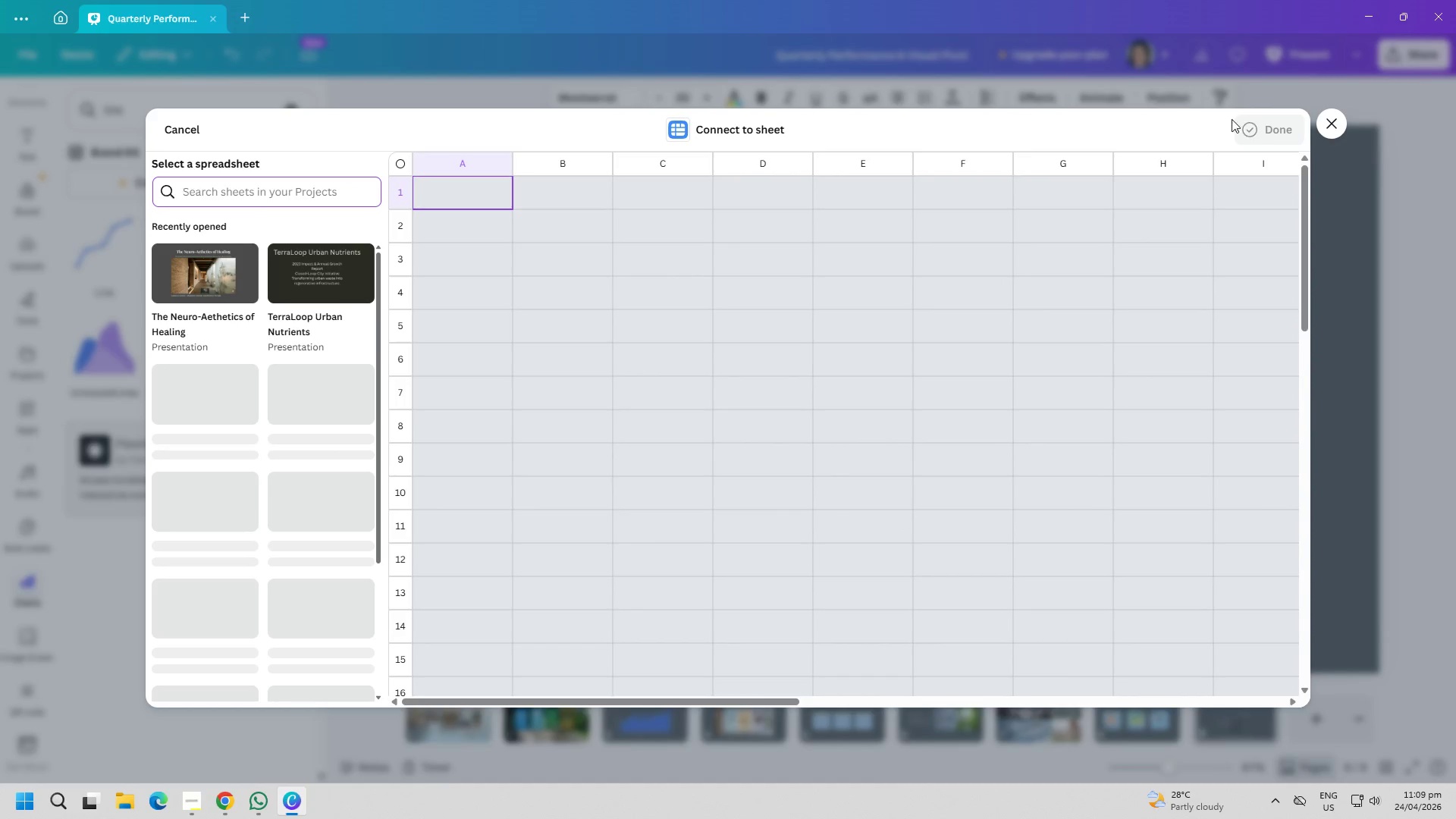 
left_click([1322, 127])
 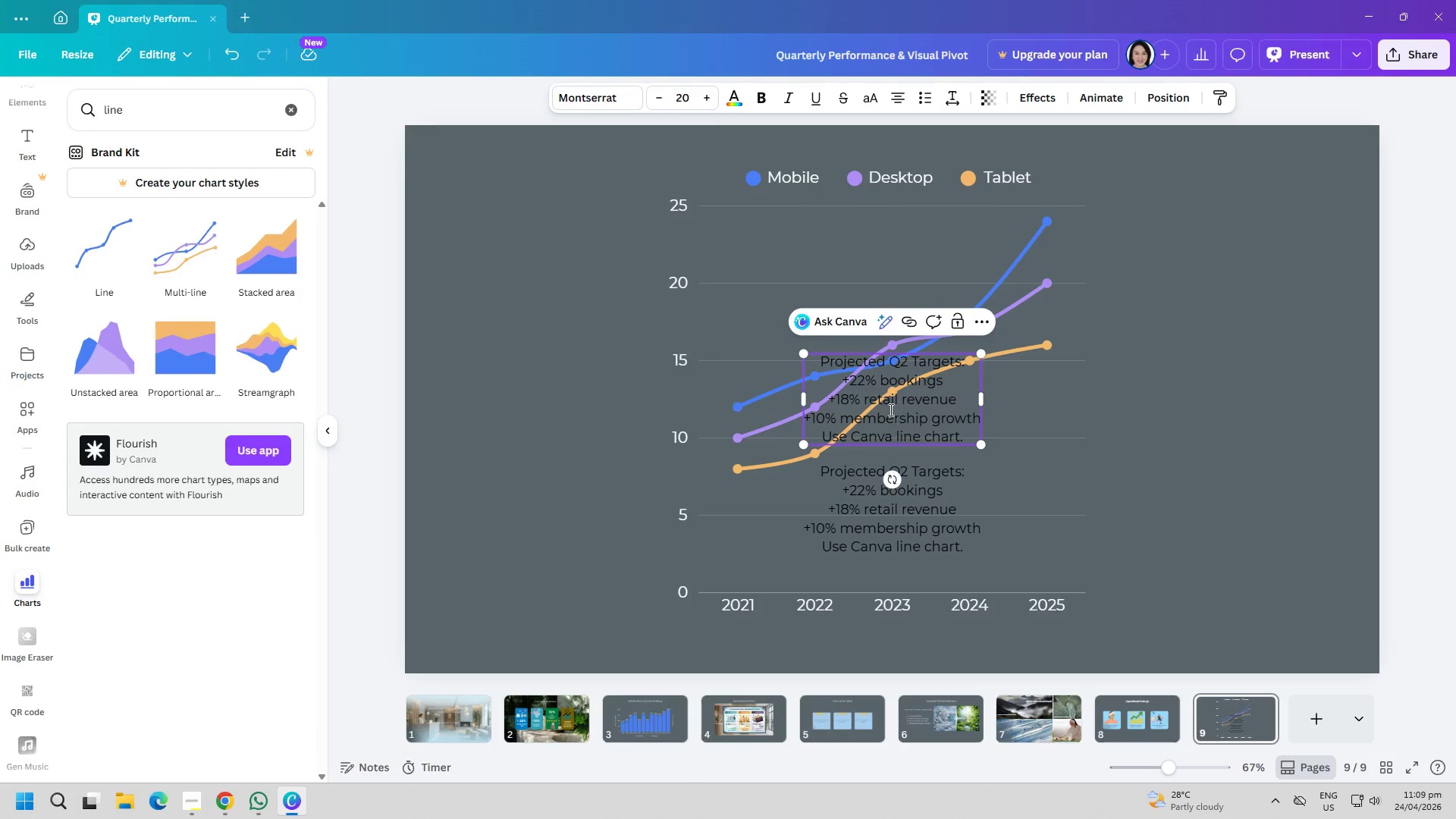 
key(Delete)
 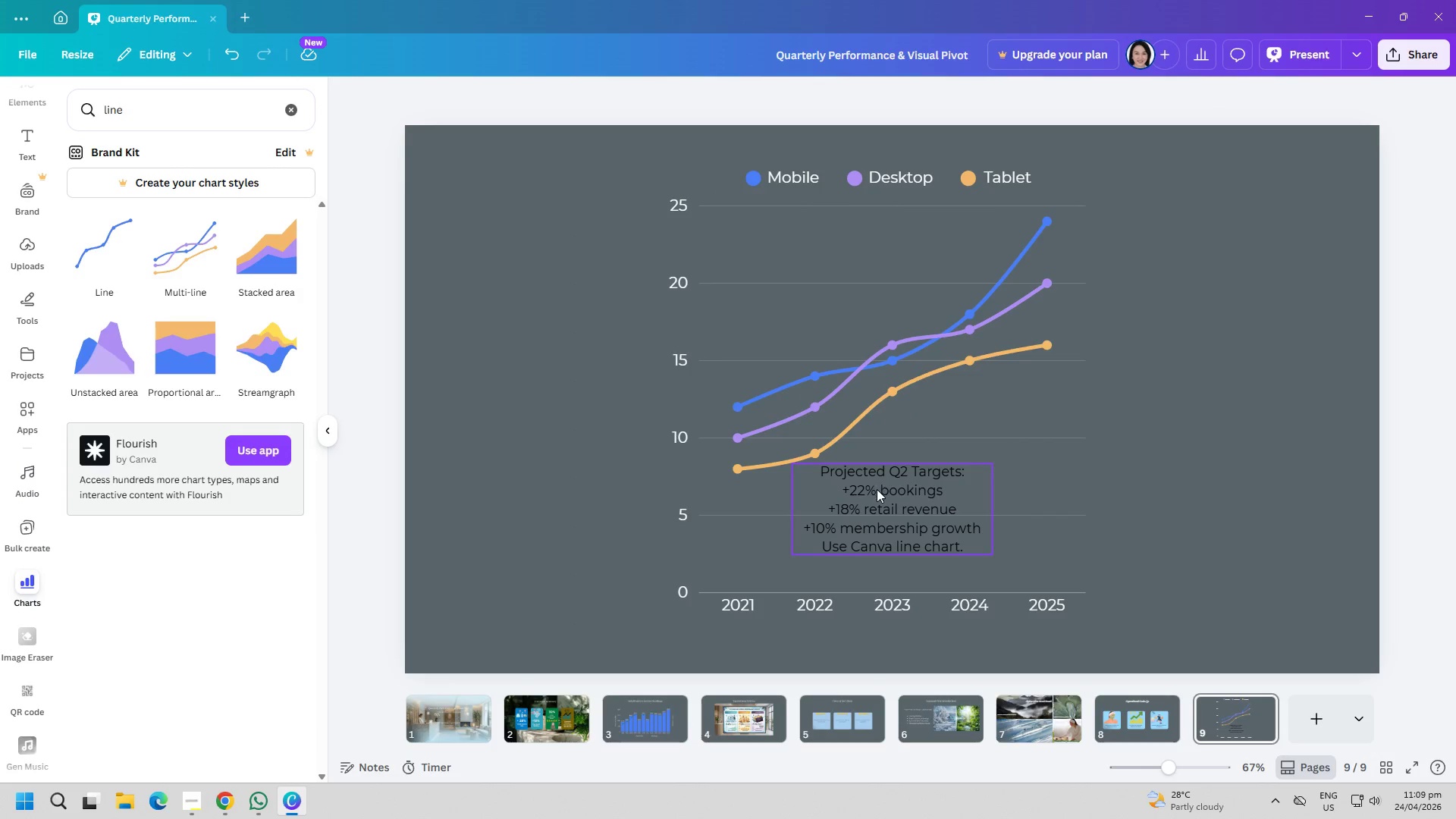 
left_click([878, 491])
 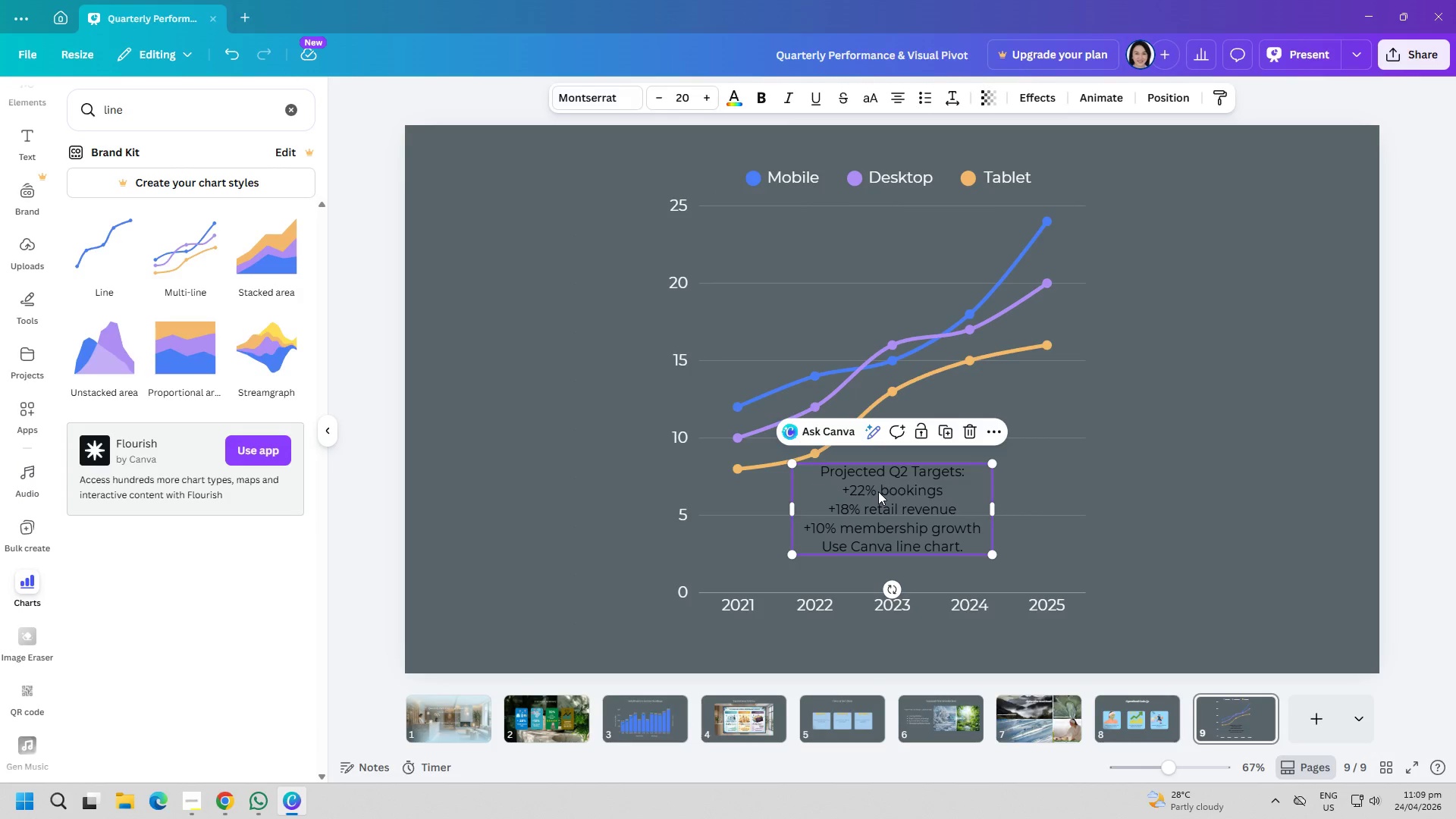 
key(Delete)
 